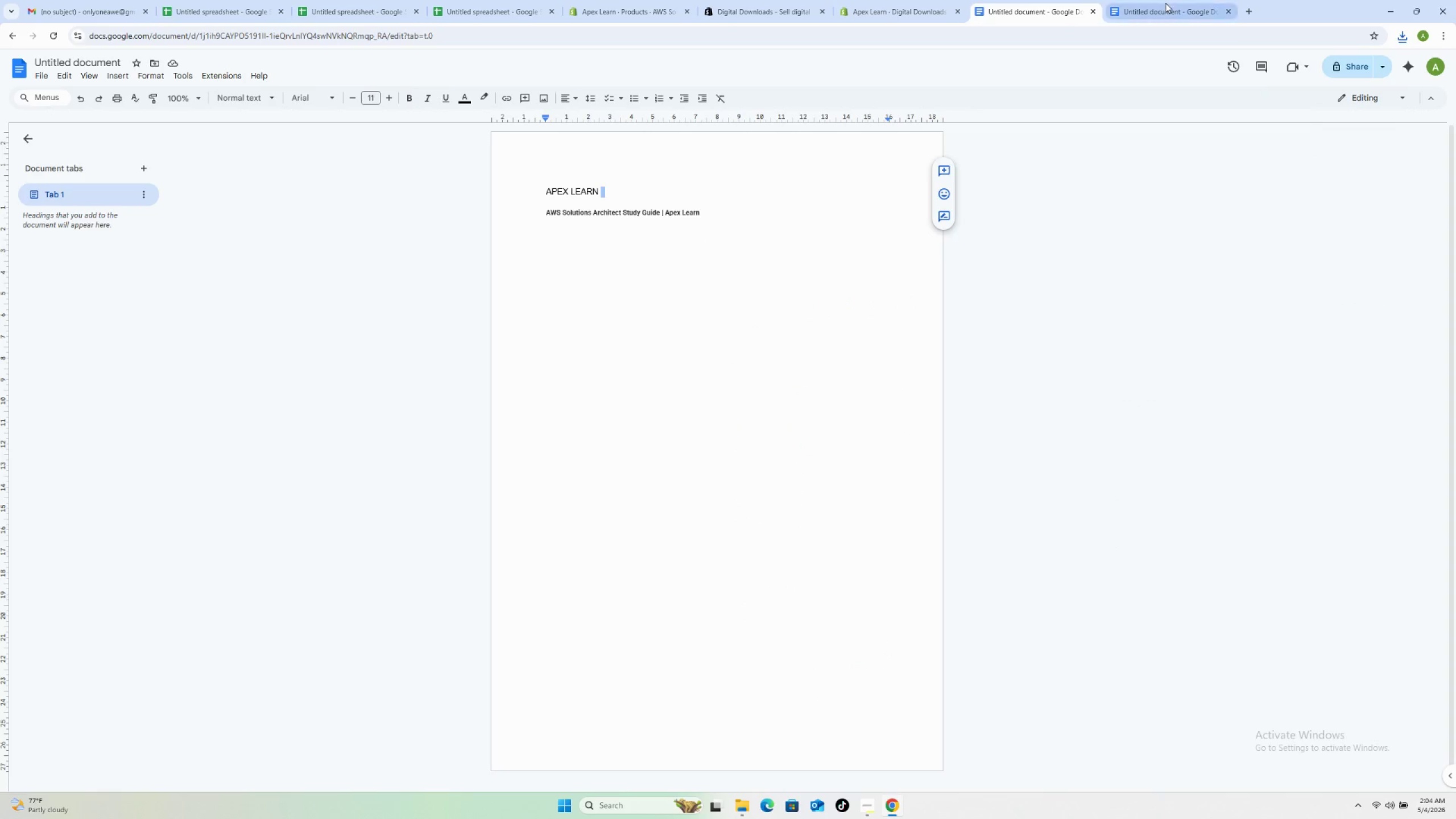 
left_click([1164, 5])
 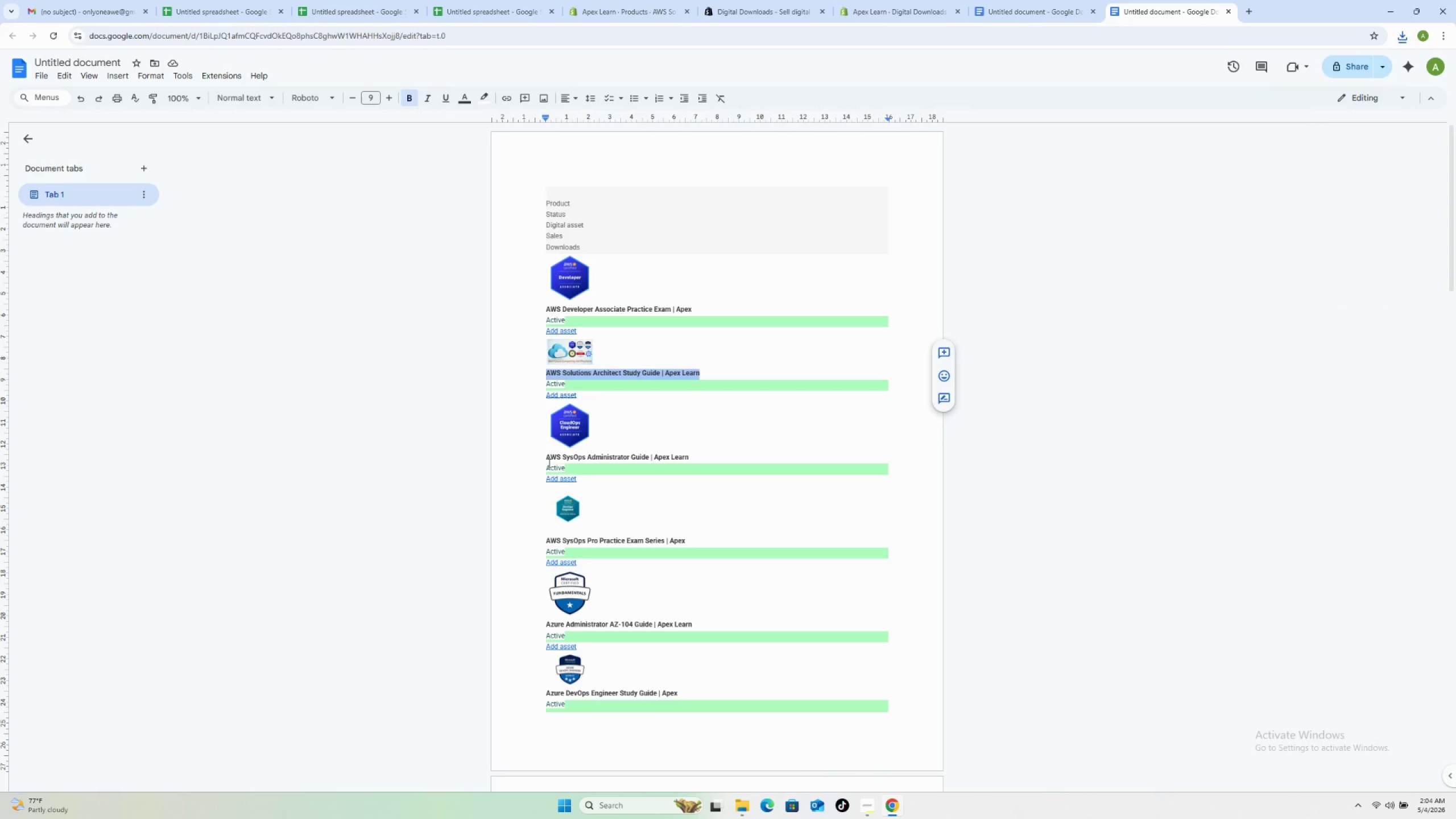 
left_click_drag(start_coordinate=[545, 456], to_coordinate=[721, 461])
 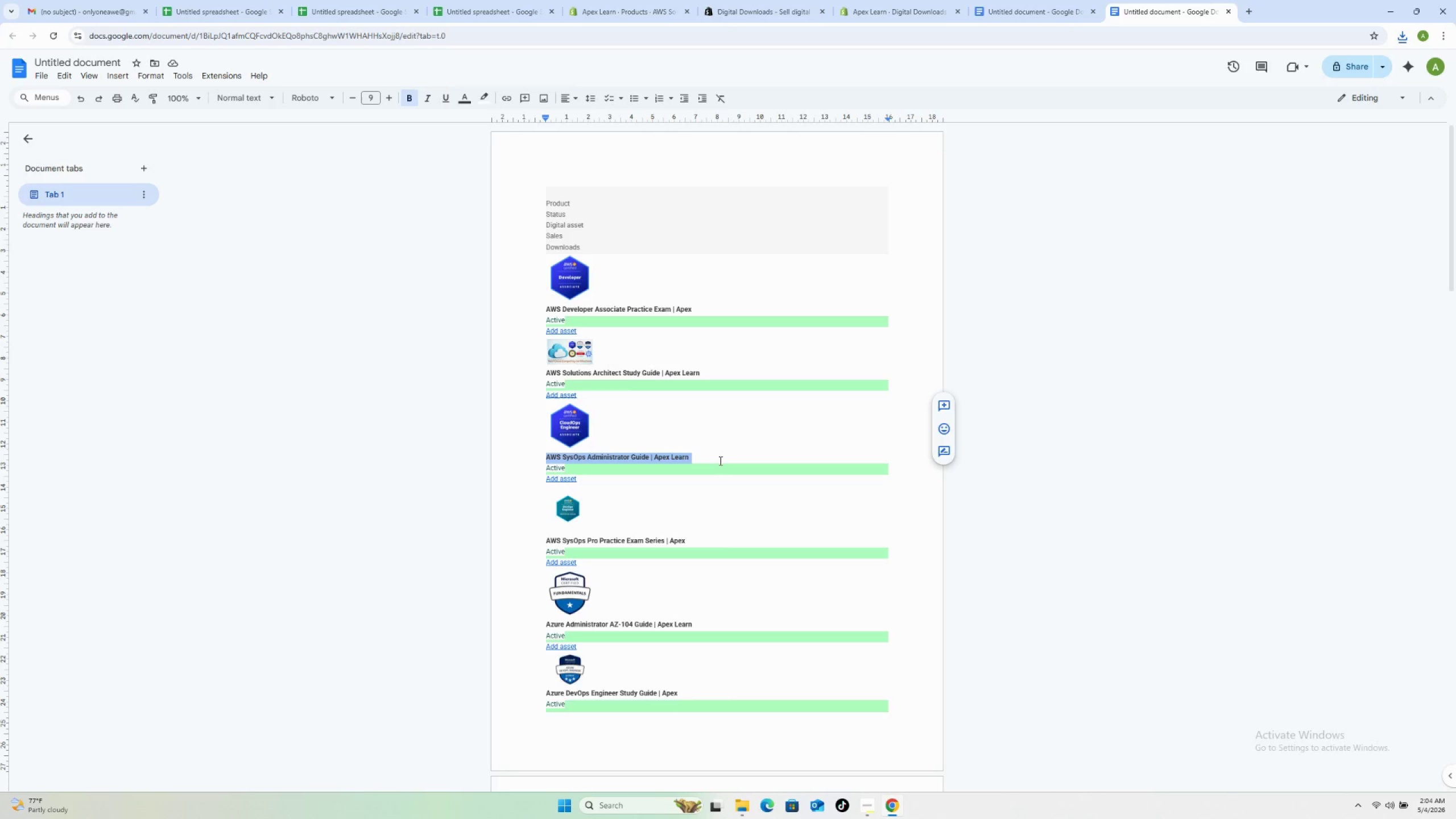 
hold_key(key=ShiftLeft, duration=0.39)
 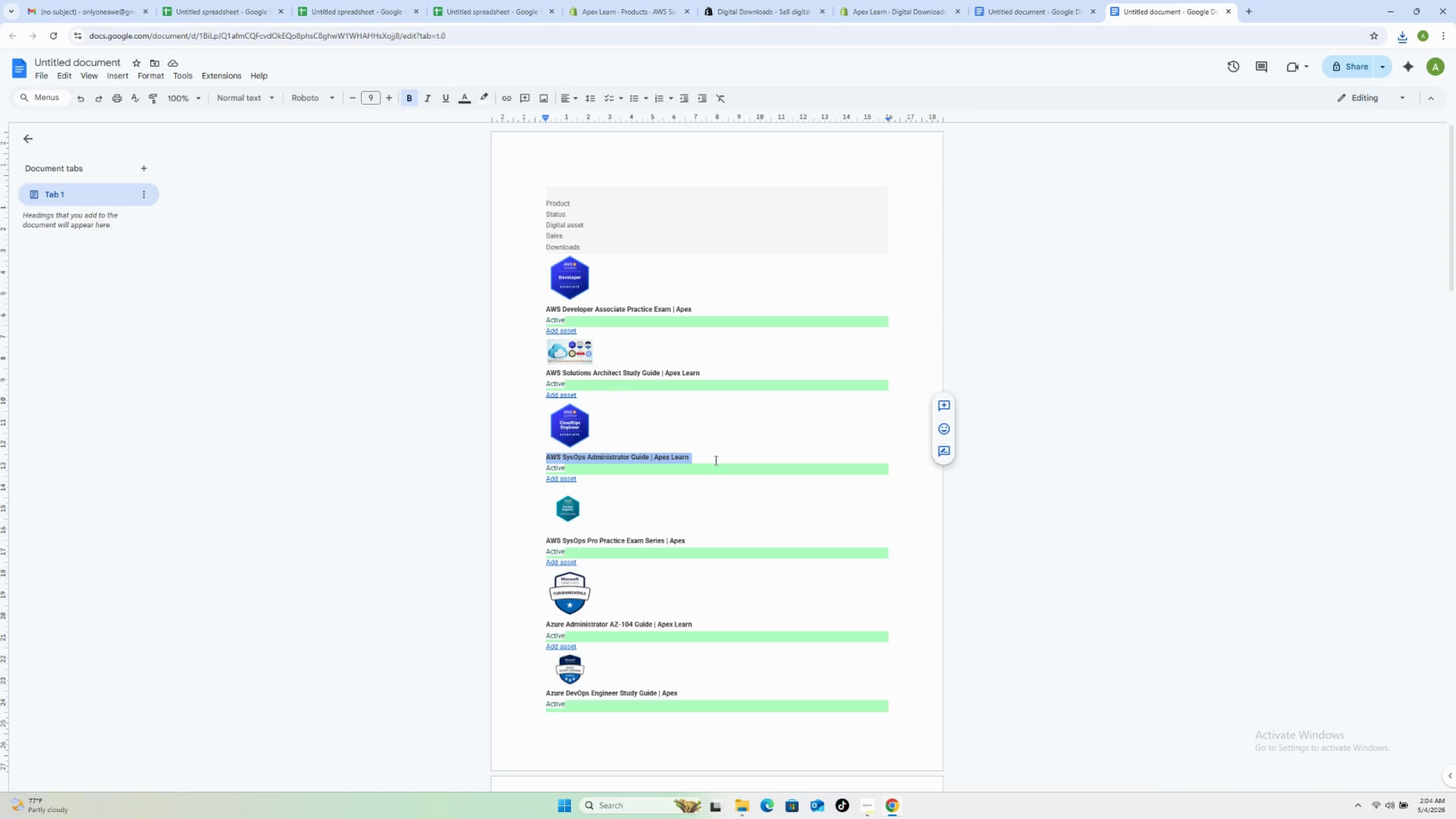 
left_click([715, 460])
 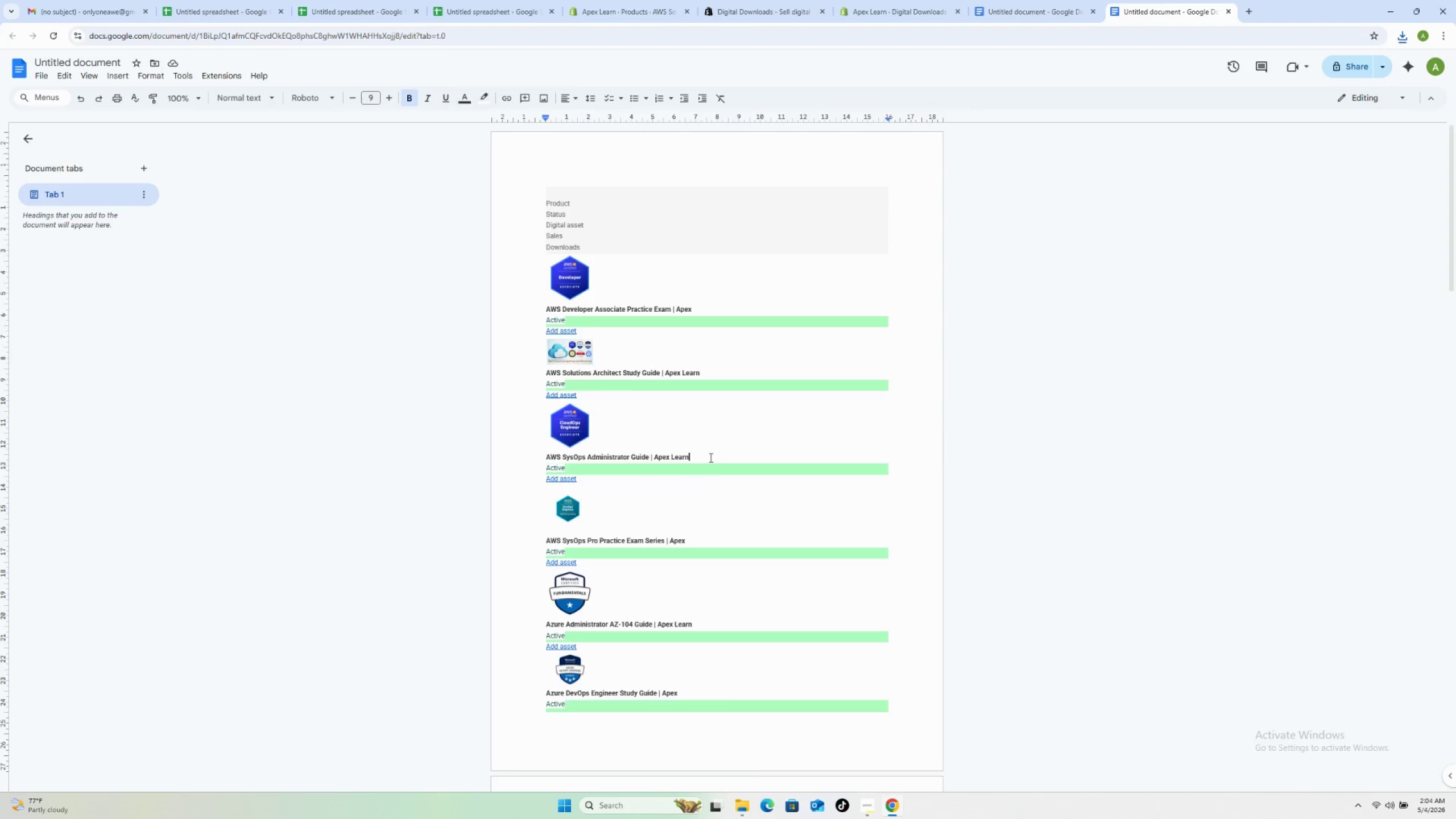 
left_click_drag(start_coordinate=[710, 457], to_coordinate=[540, 458])
 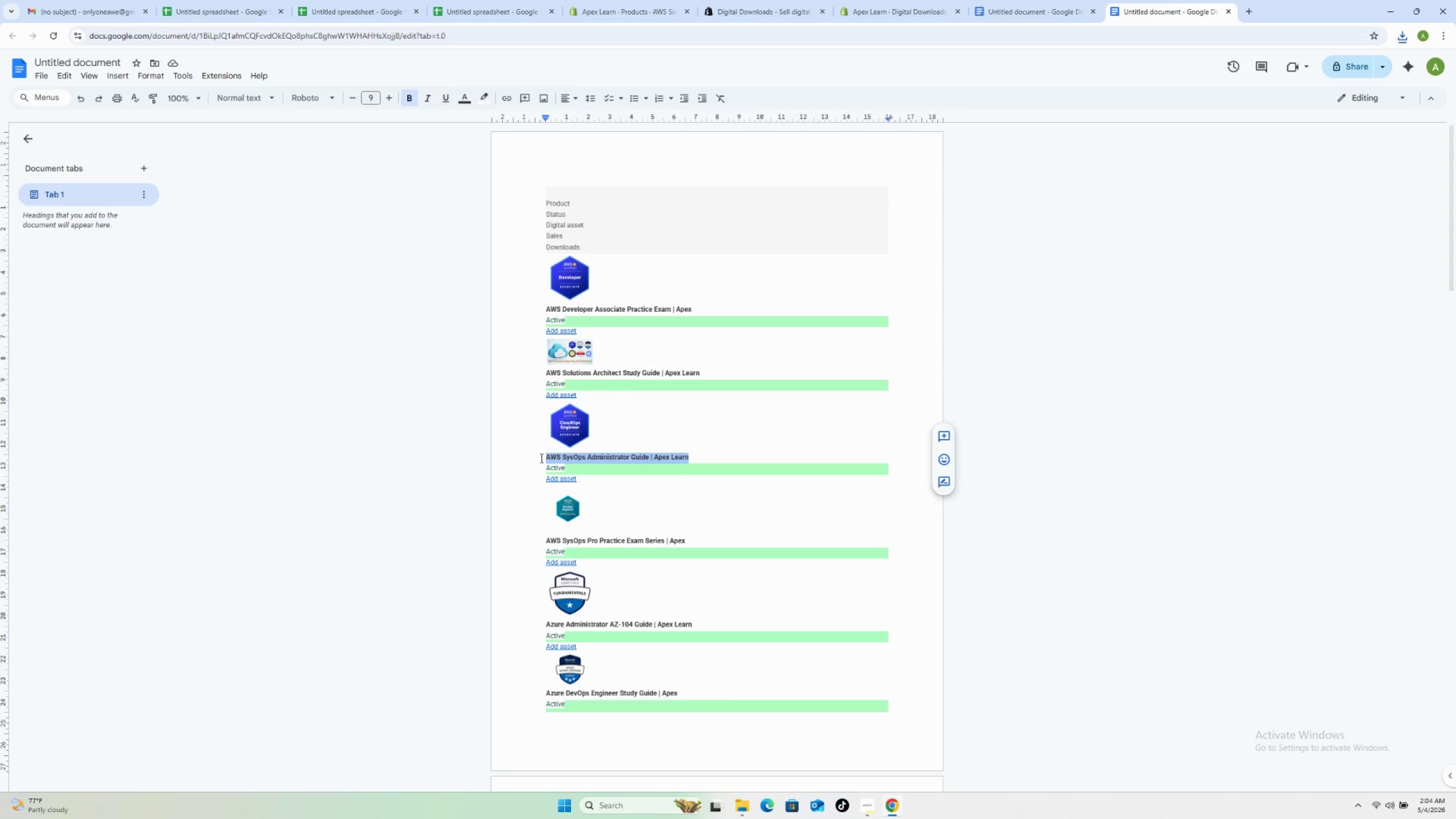 
key(Control+C)
 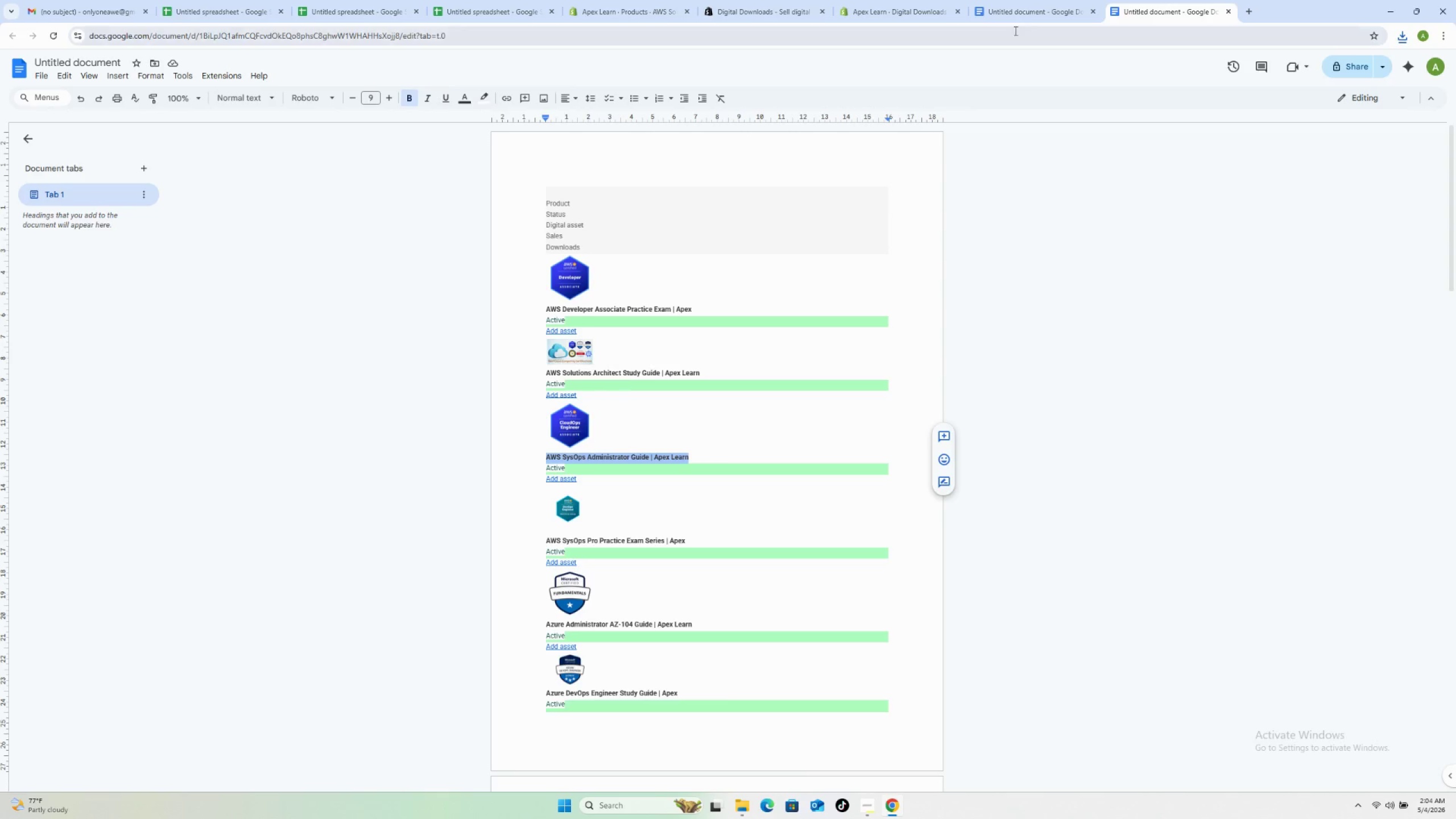 
left_click([1017, 21])
 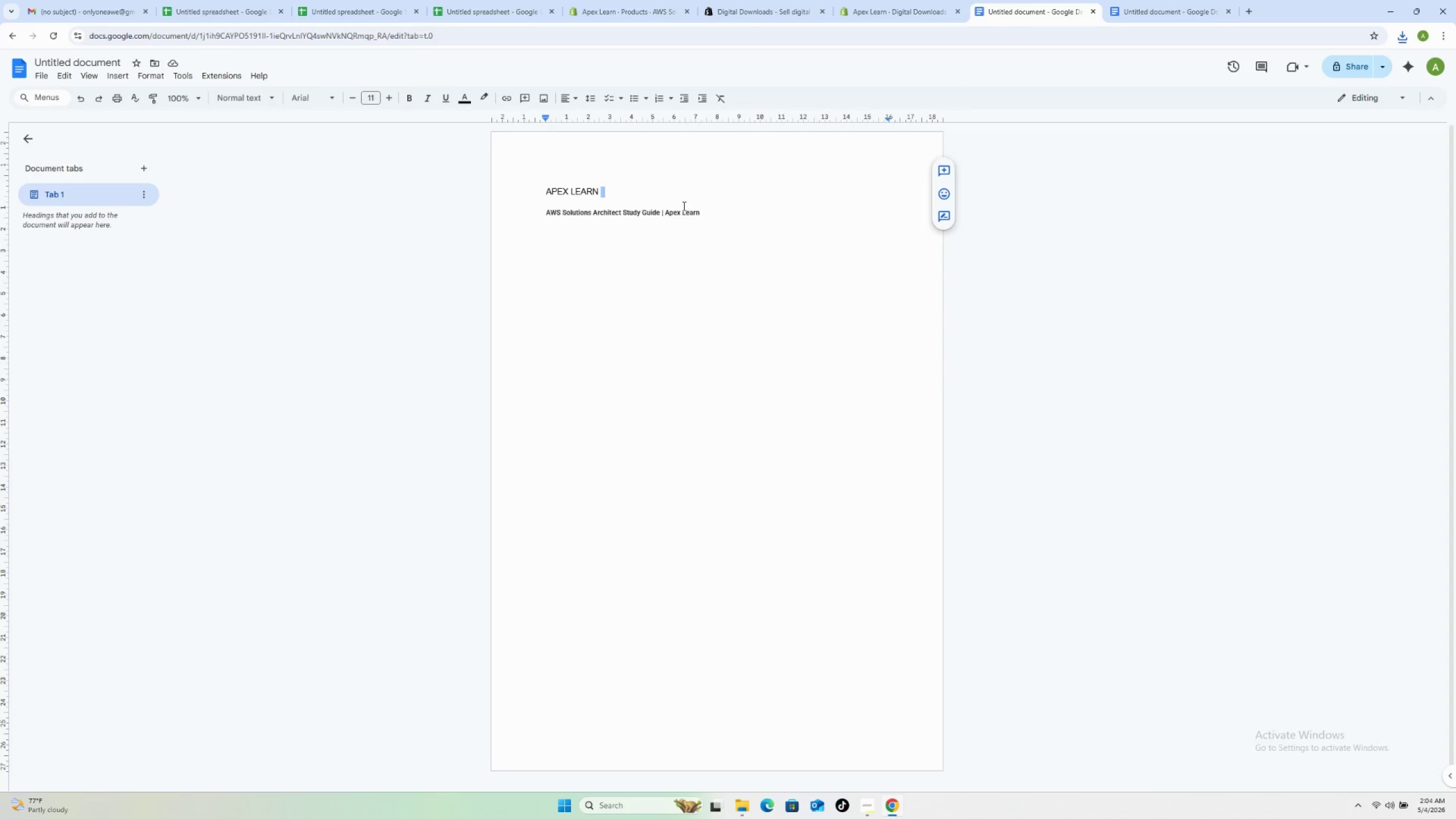 
left_click_drag(start_coordinate=[726, 209], to_coordinate=[544, 215])
 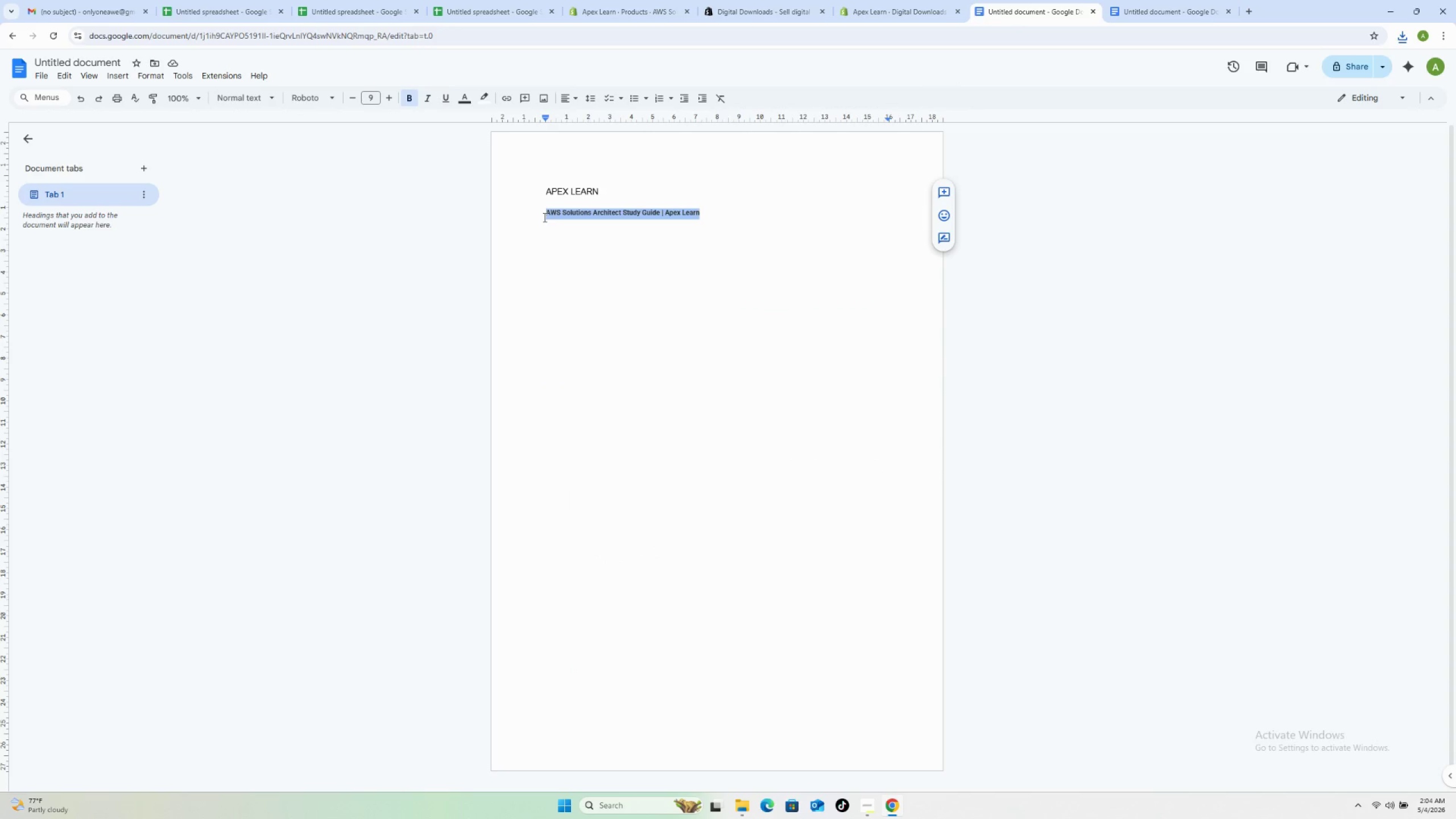 
key(Control+V)
 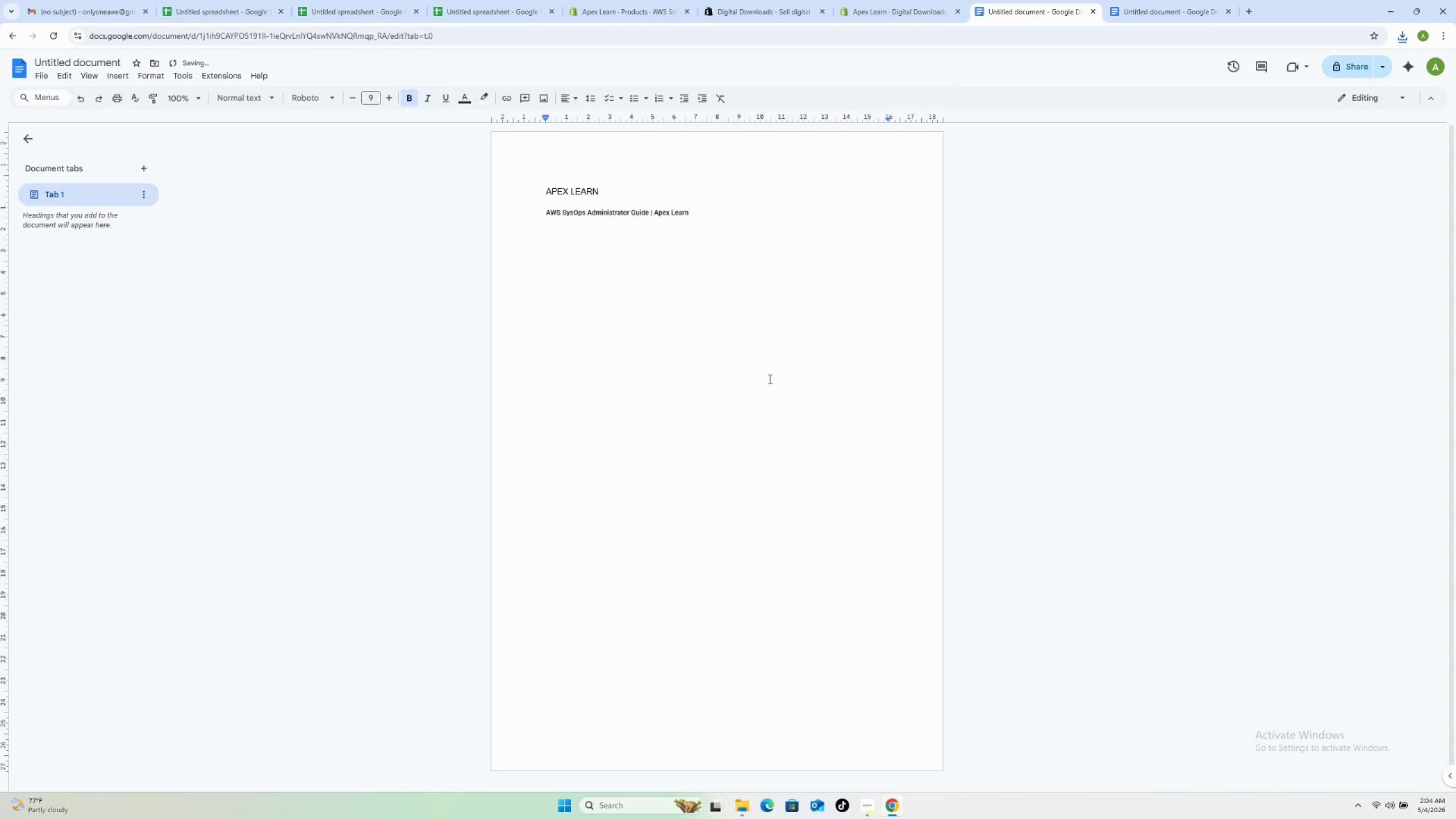 
left_click([769, 379])
 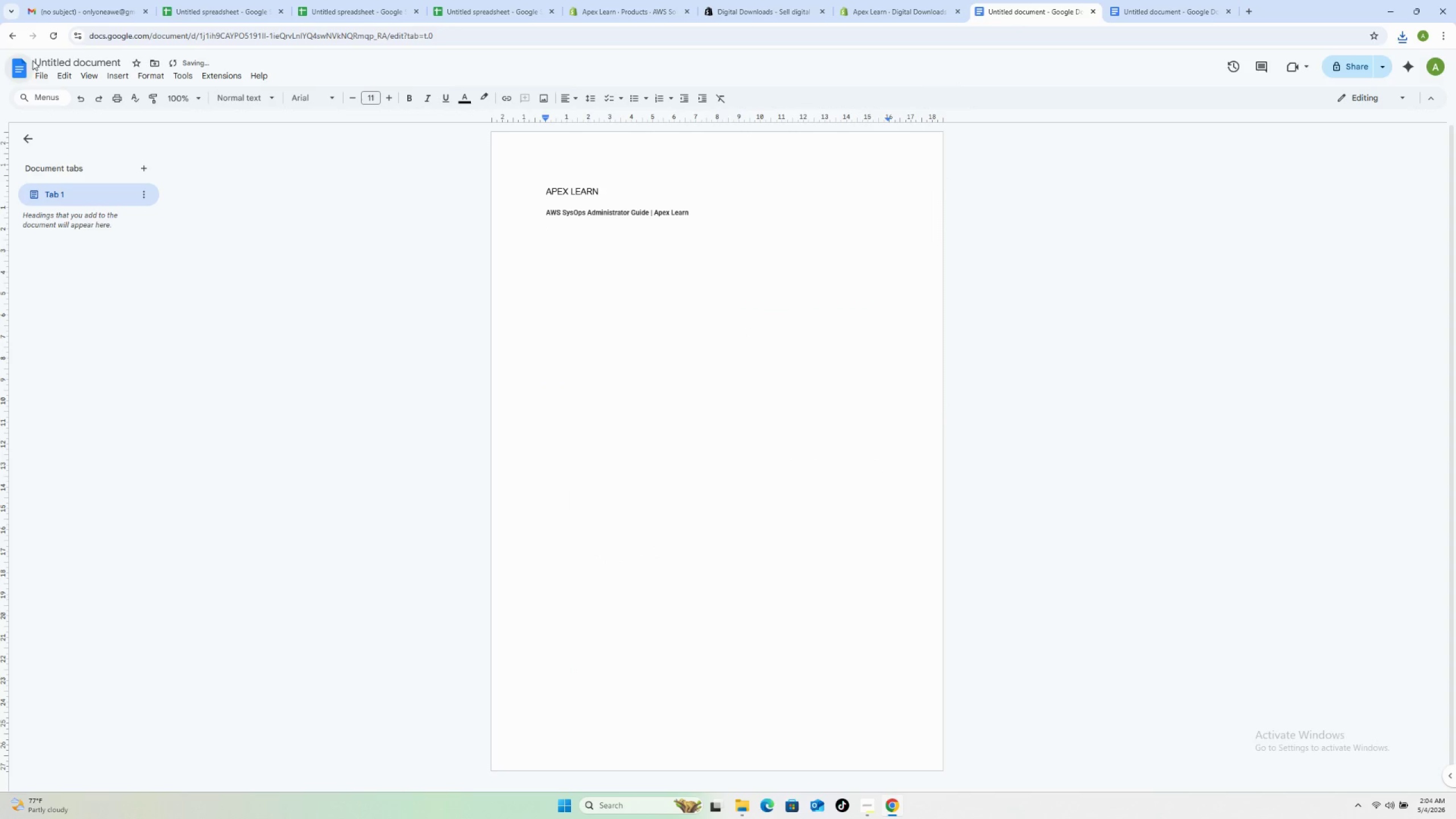 
left_click([38, 73])
 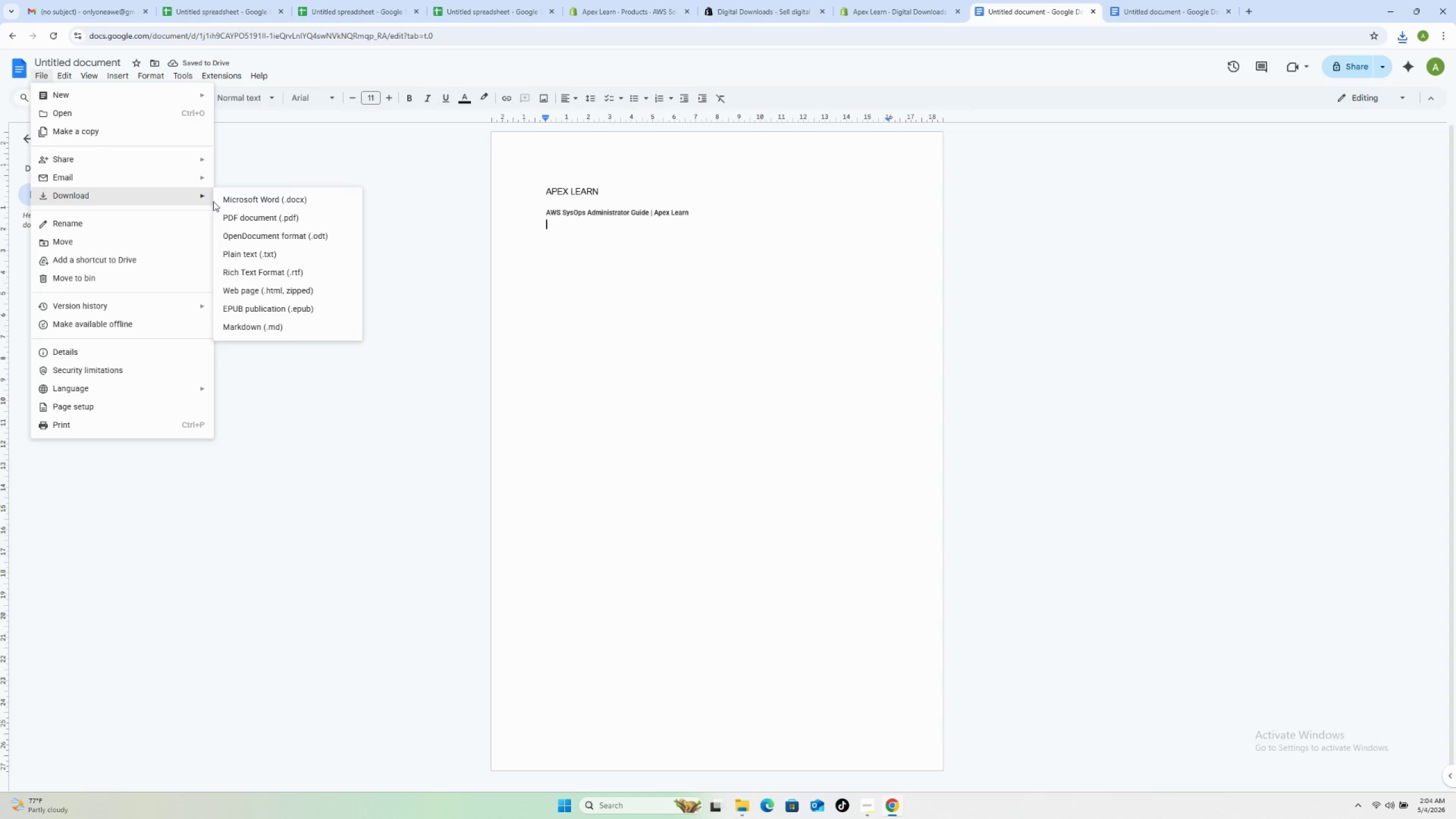 
left_click([254, 220])
 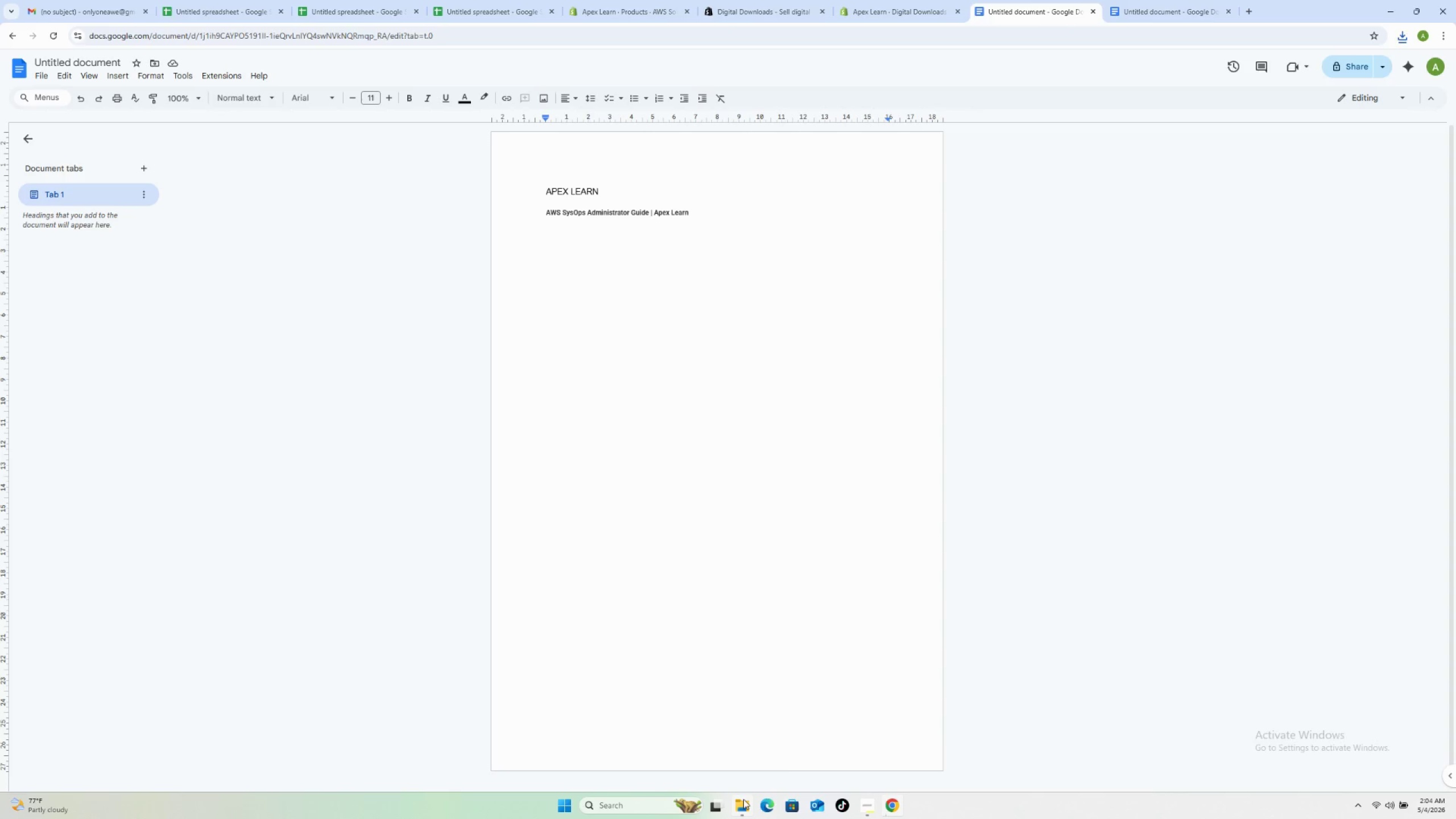 
left_click([743, 798])
 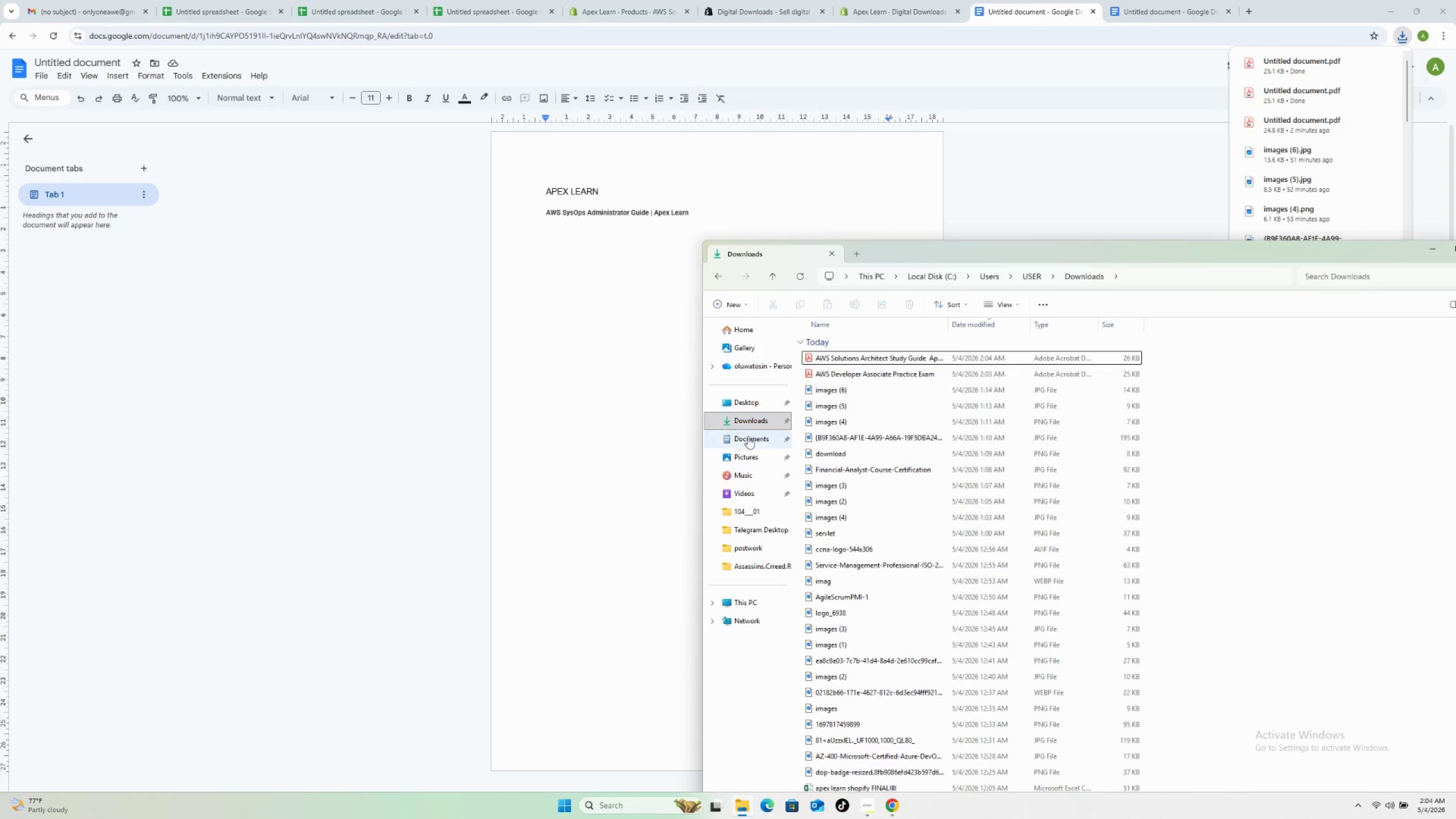 
left_click([744, 420])
 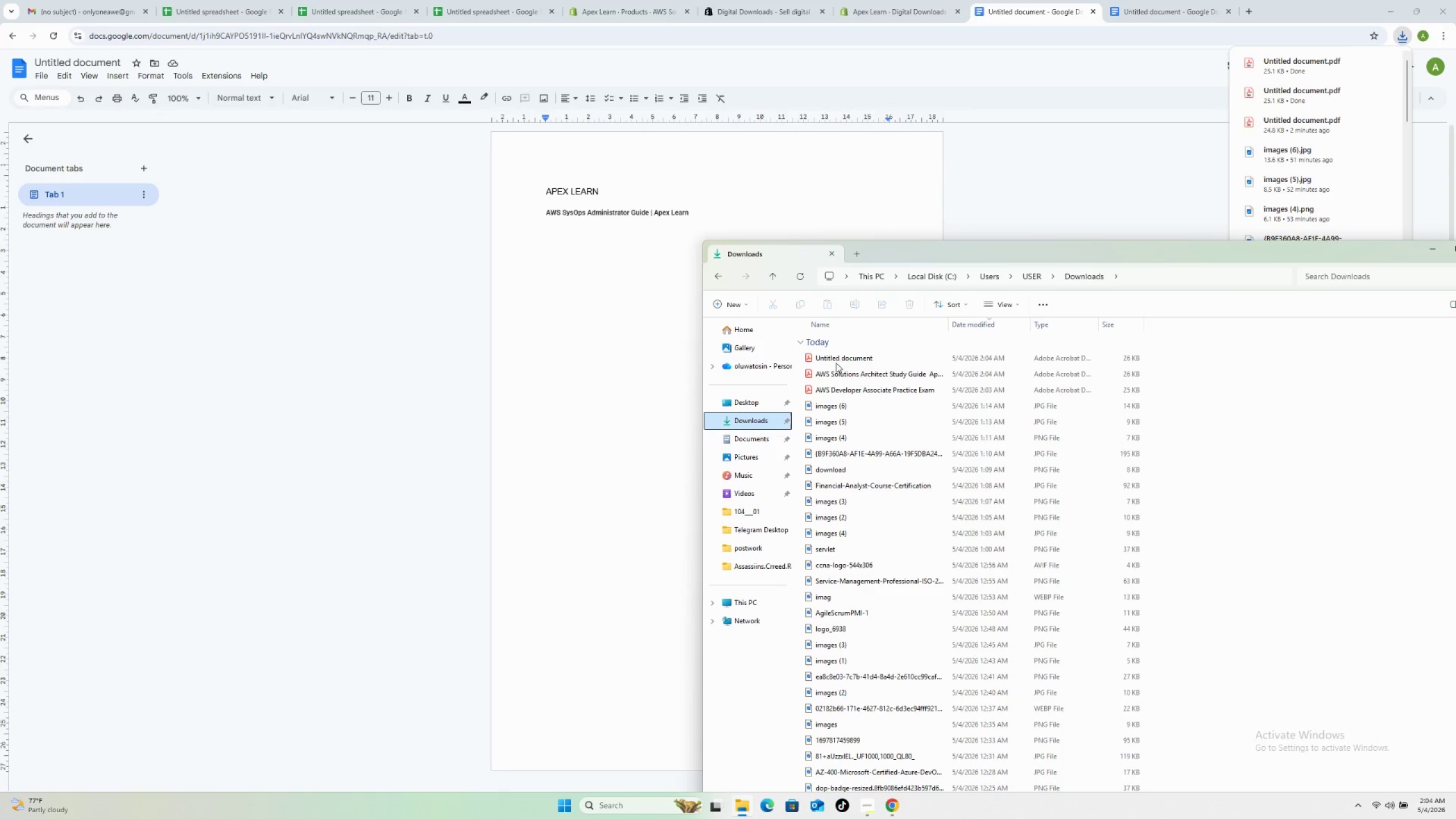 
left_click([840, 355])
 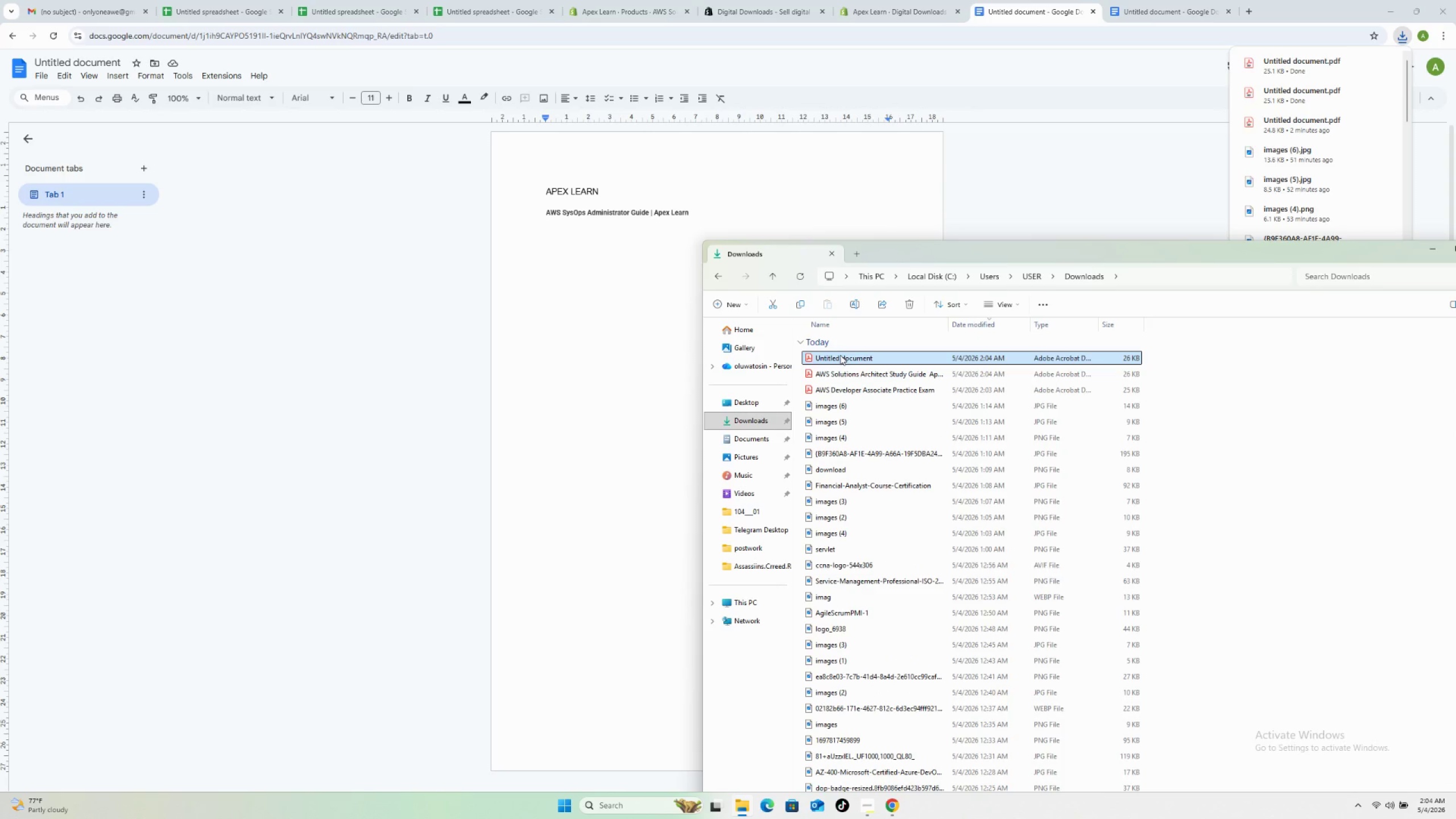 
key(F2)
 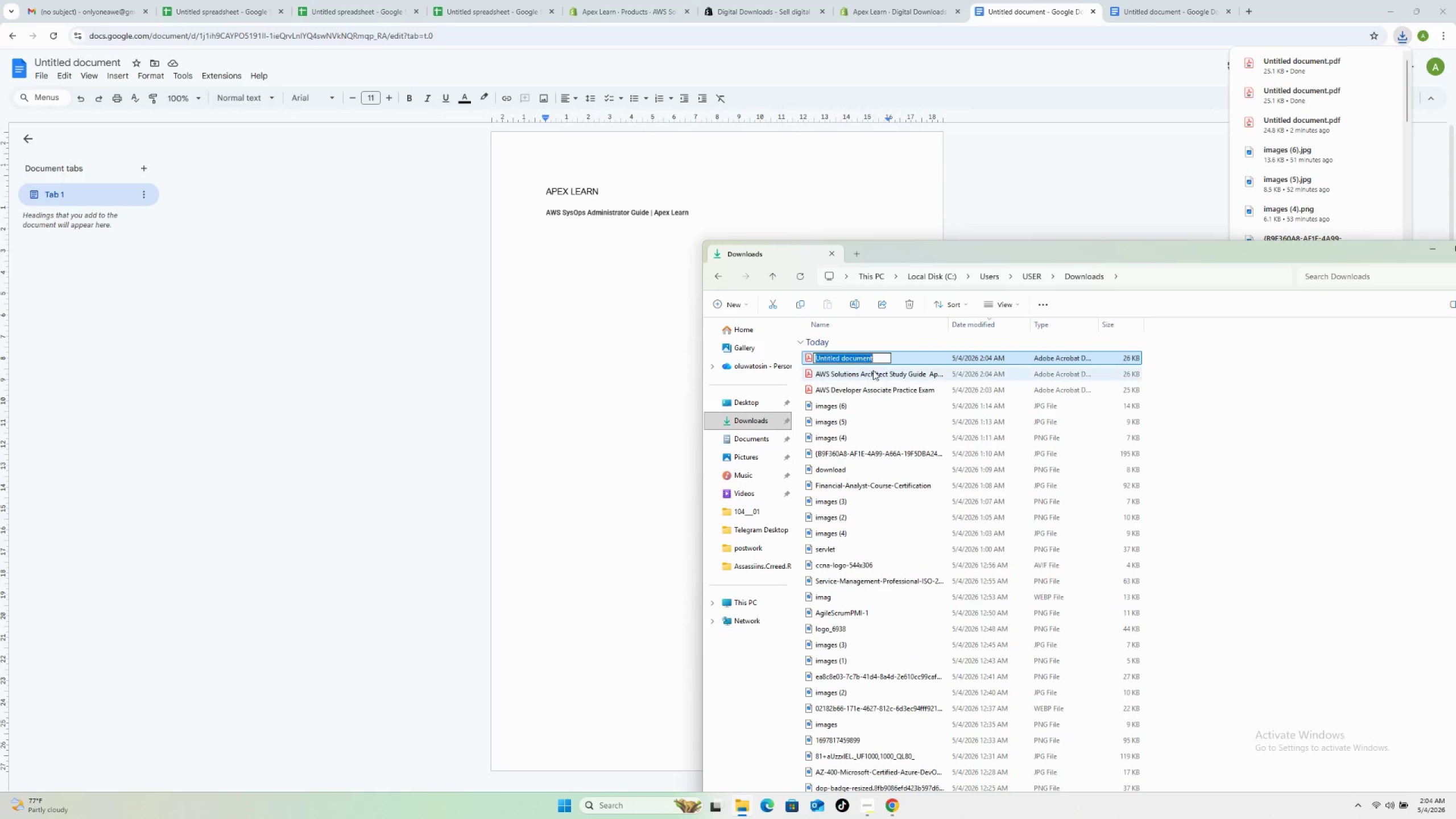 
key(Control+V)
 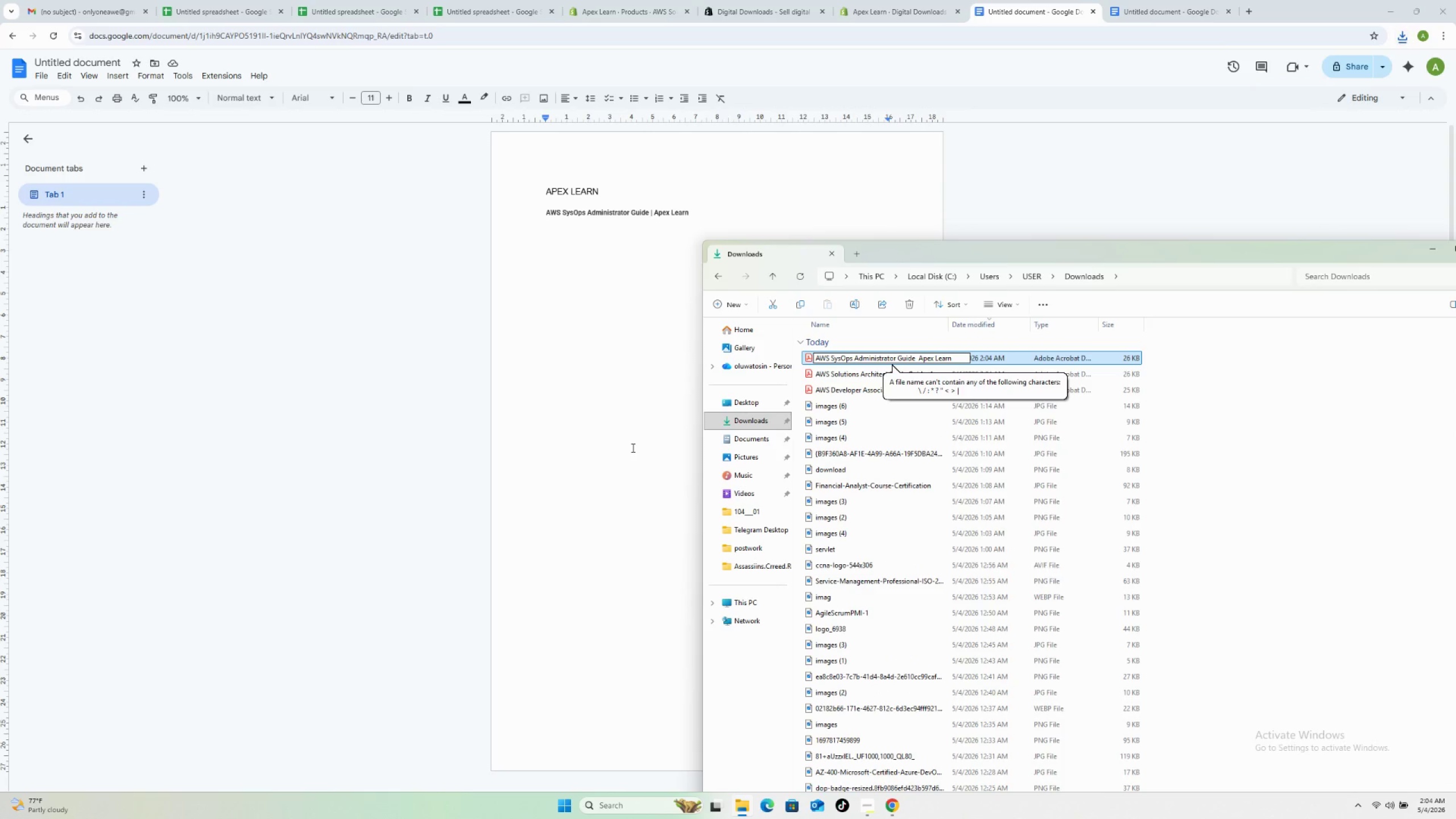 
left_click([632, 448])
 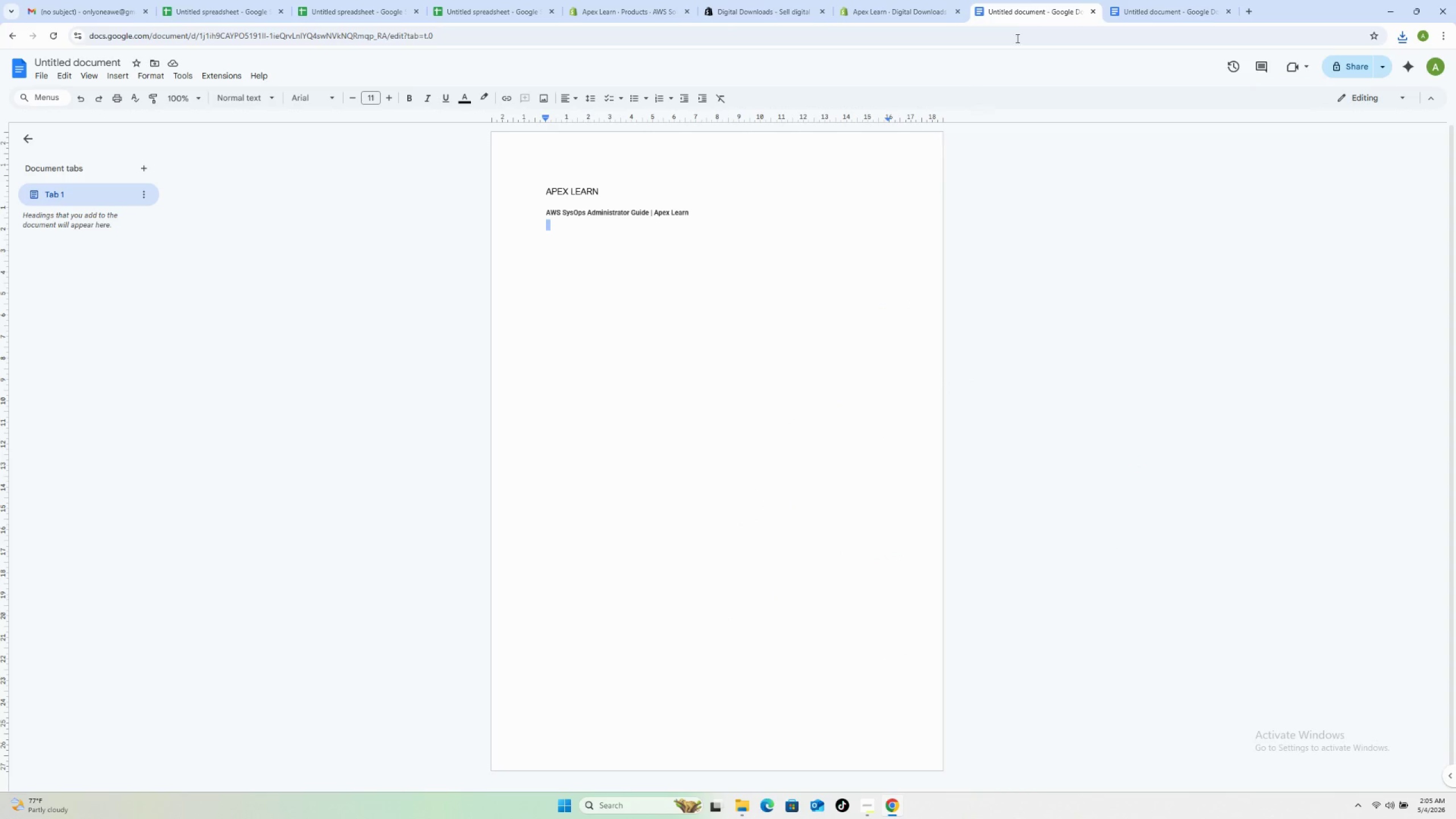 
left_click([1141, 9])
 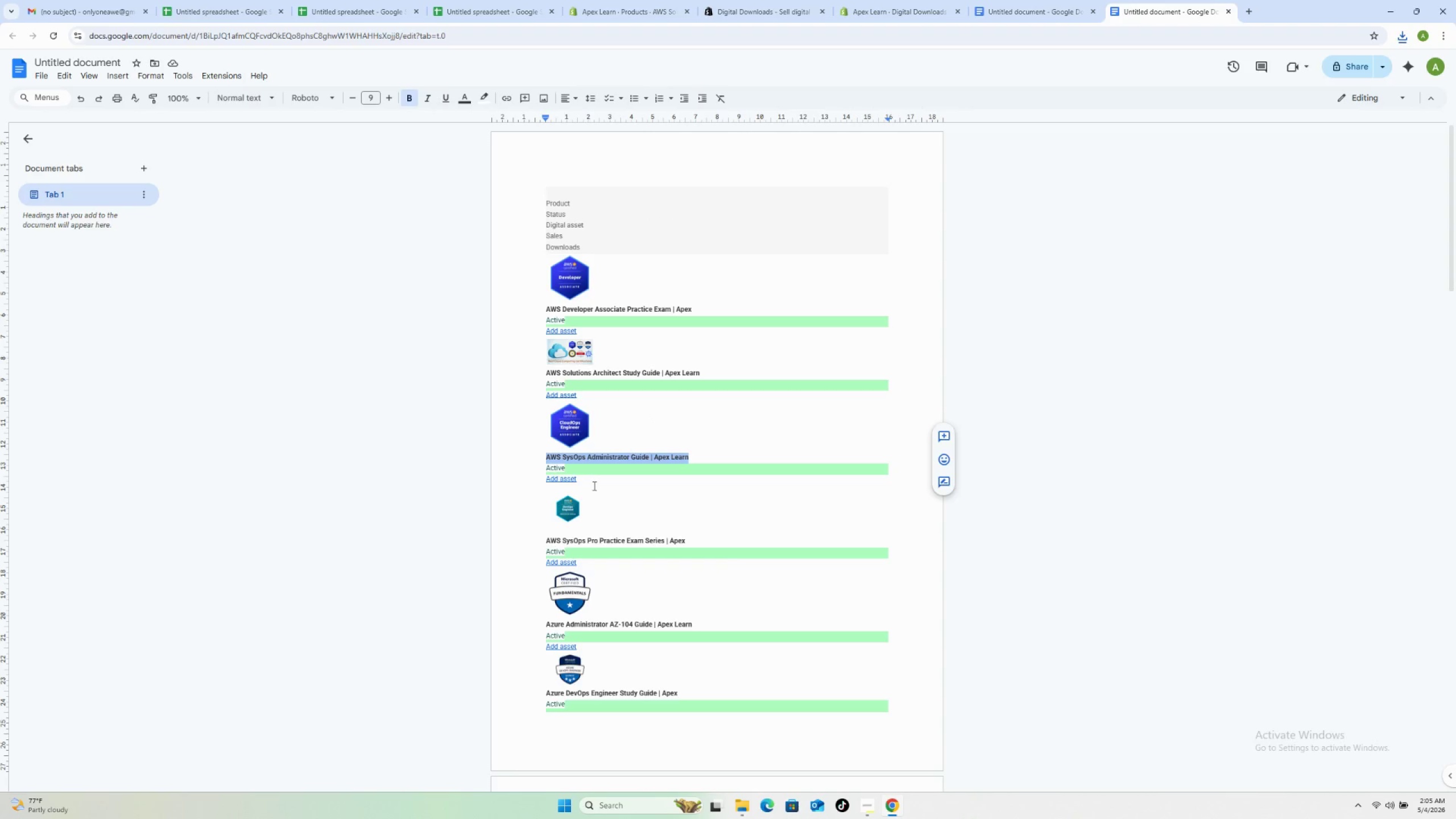 
scroll: coordinate [539, 514], scroll_direction: down, amount: 3.0
 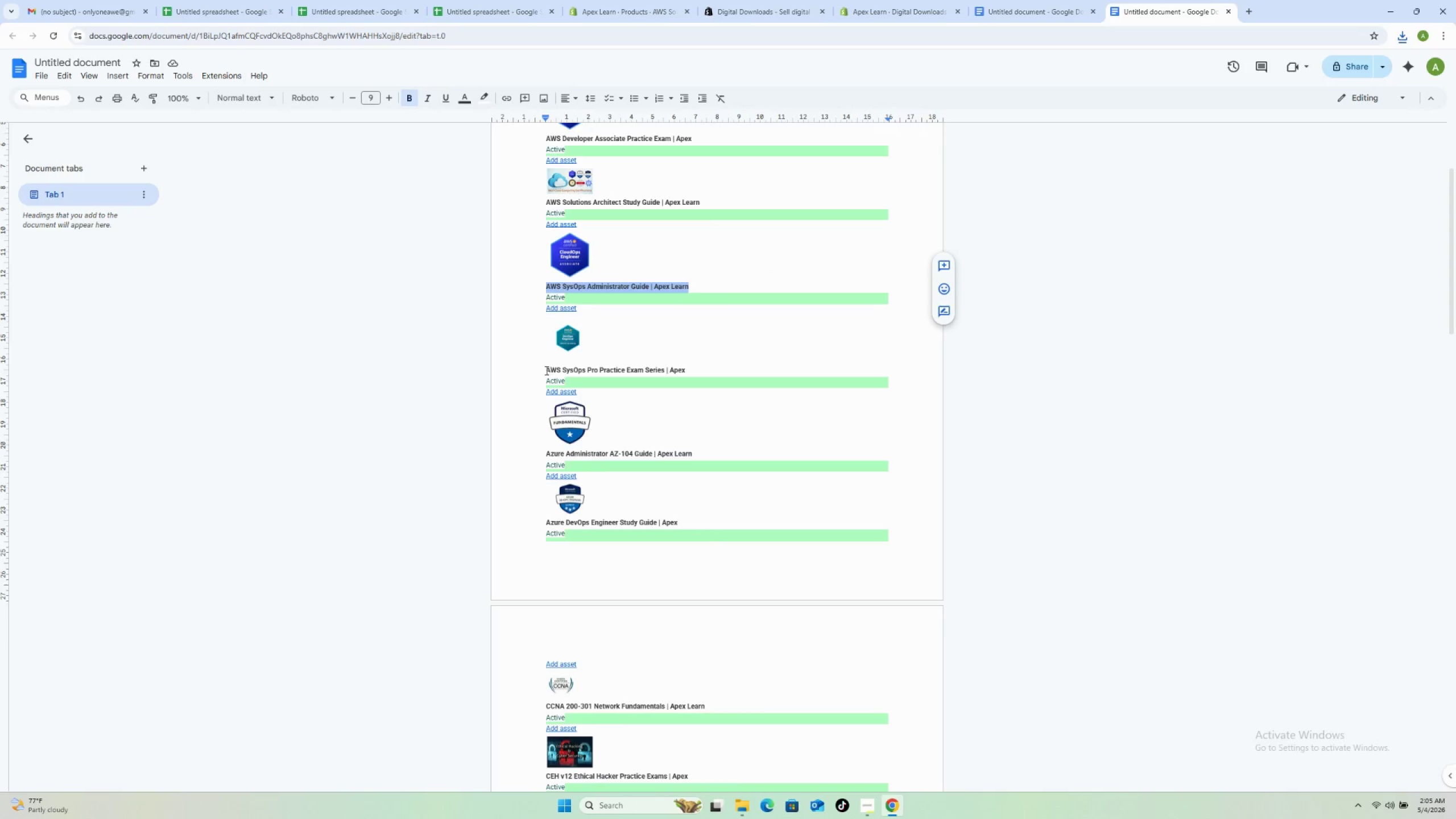 
left_click_drag(start_coordinate=[541, 371], to_coordinate=[685, 367])
 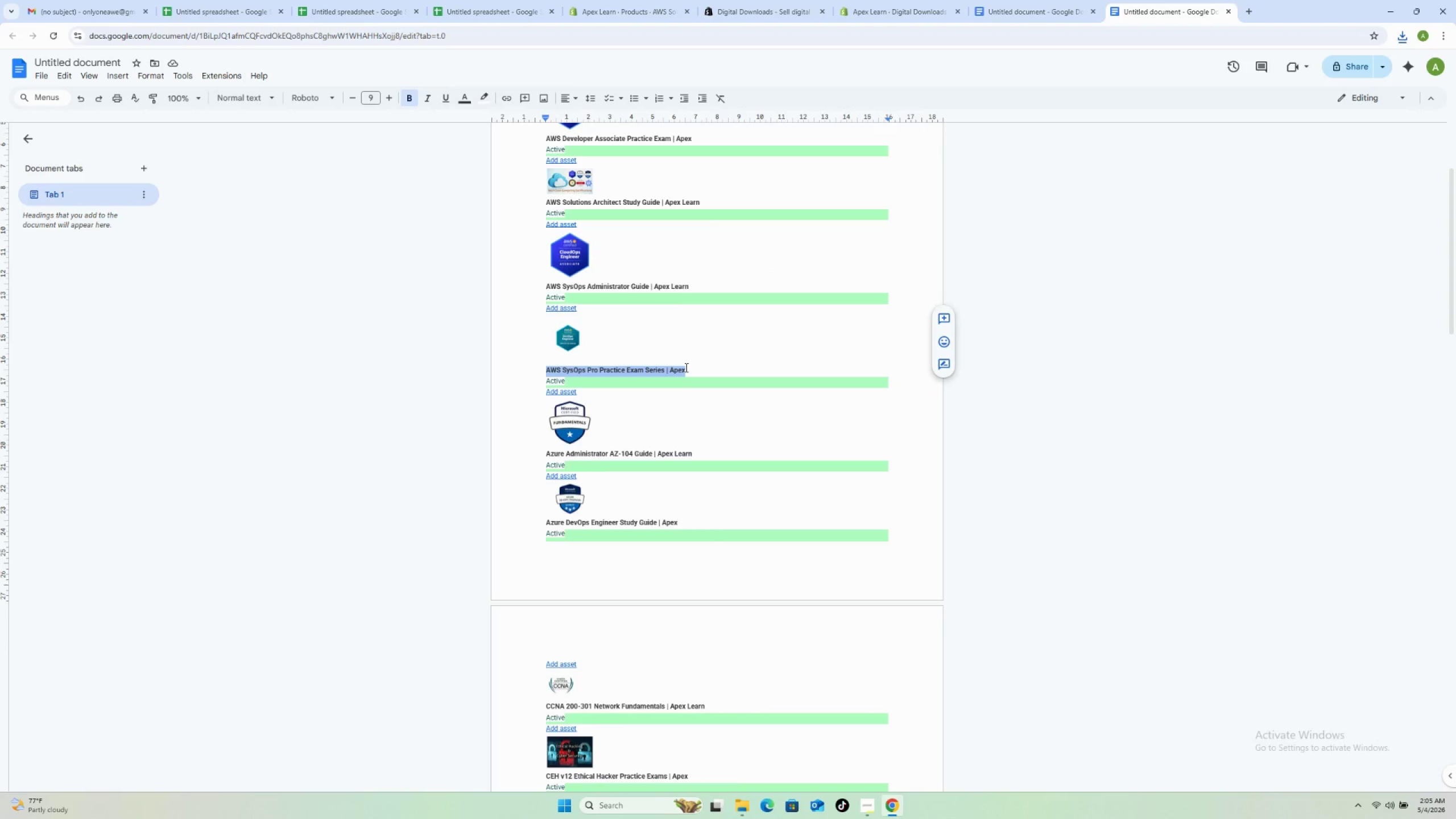 
key(Control+C)
 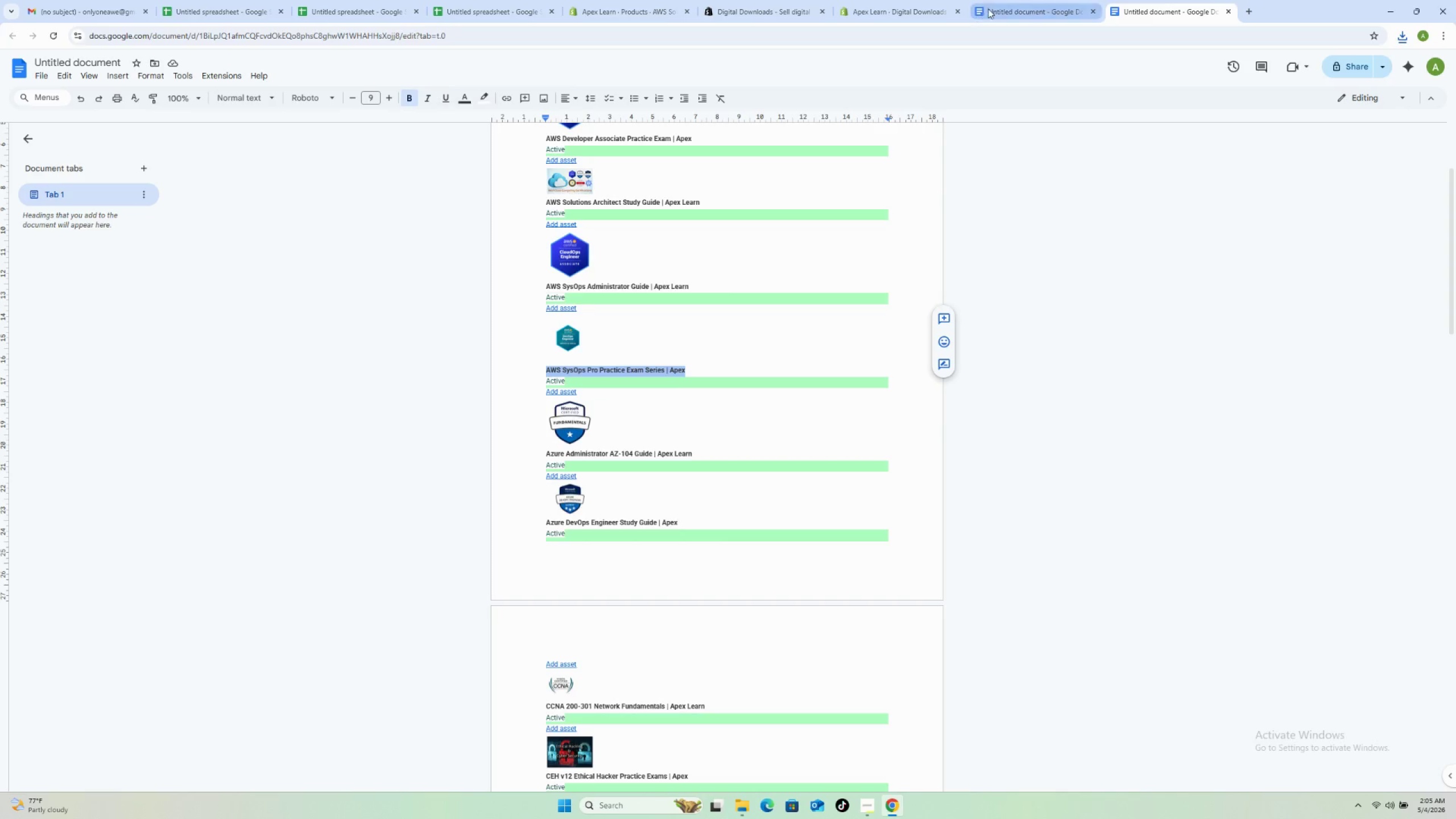 
left_click([990, 9])
 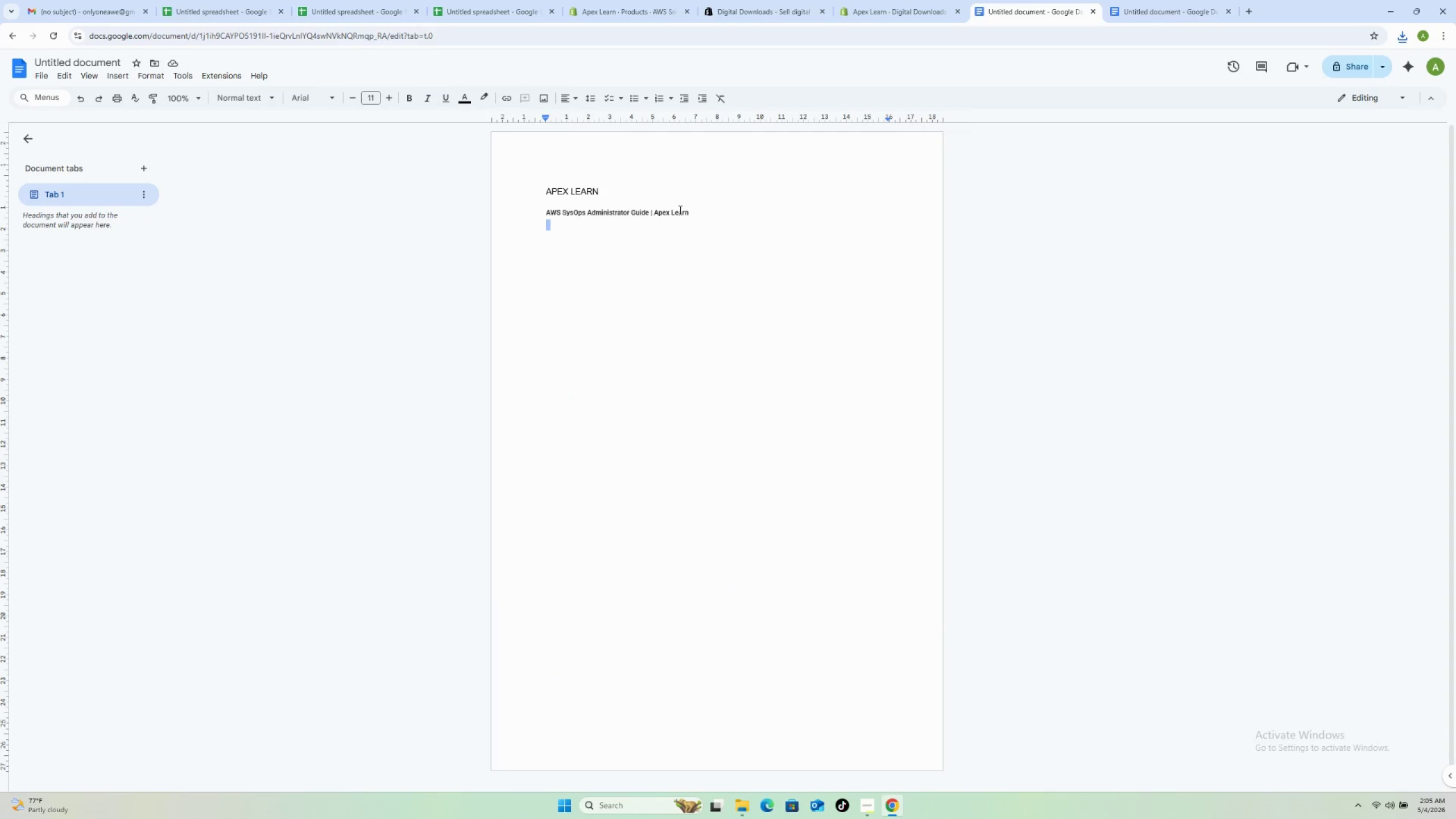 
left_click_drag(start_coordinate=[700, 210], to_coordinate=[527, 210])
 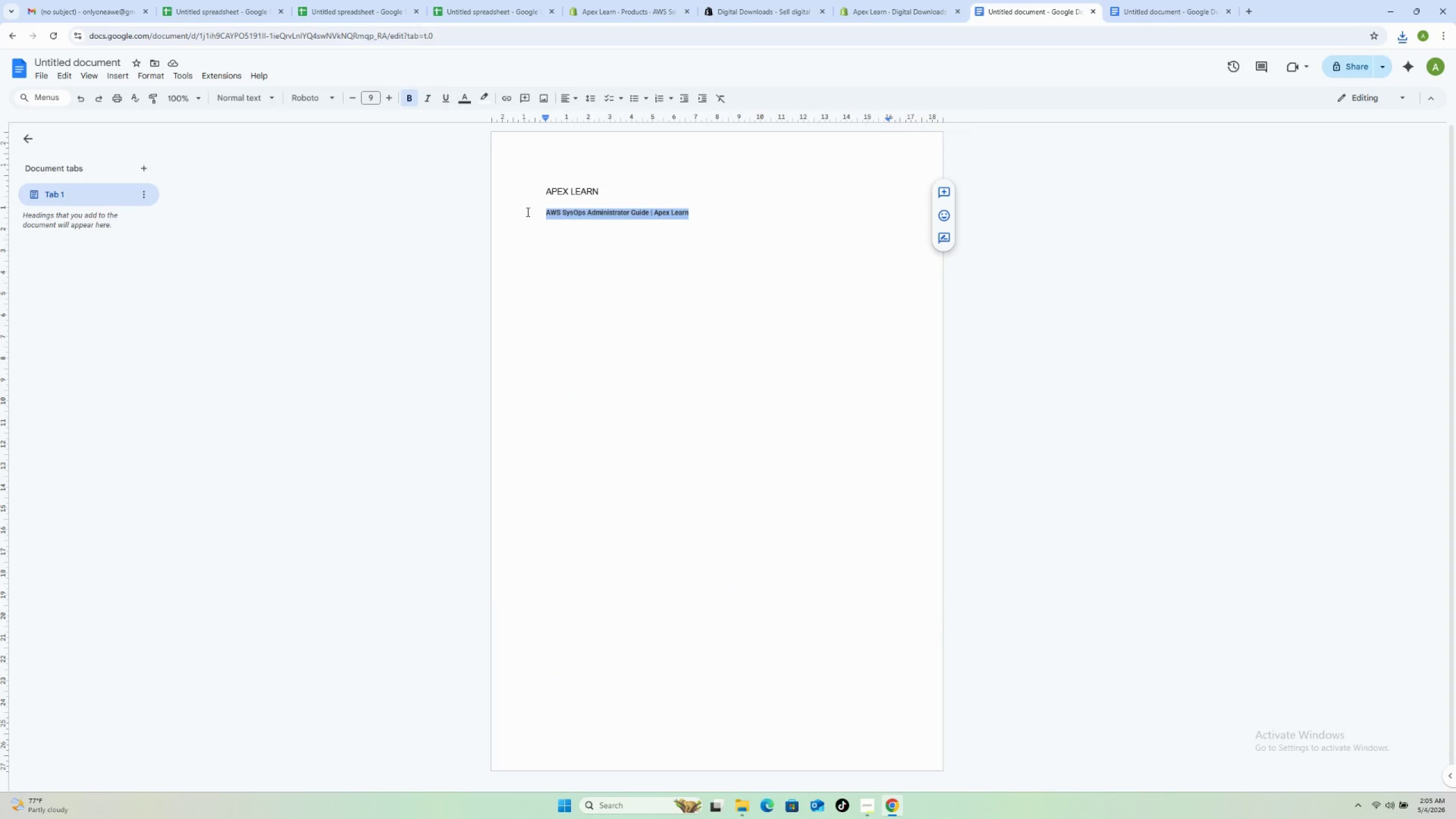 
key(Control+V)
 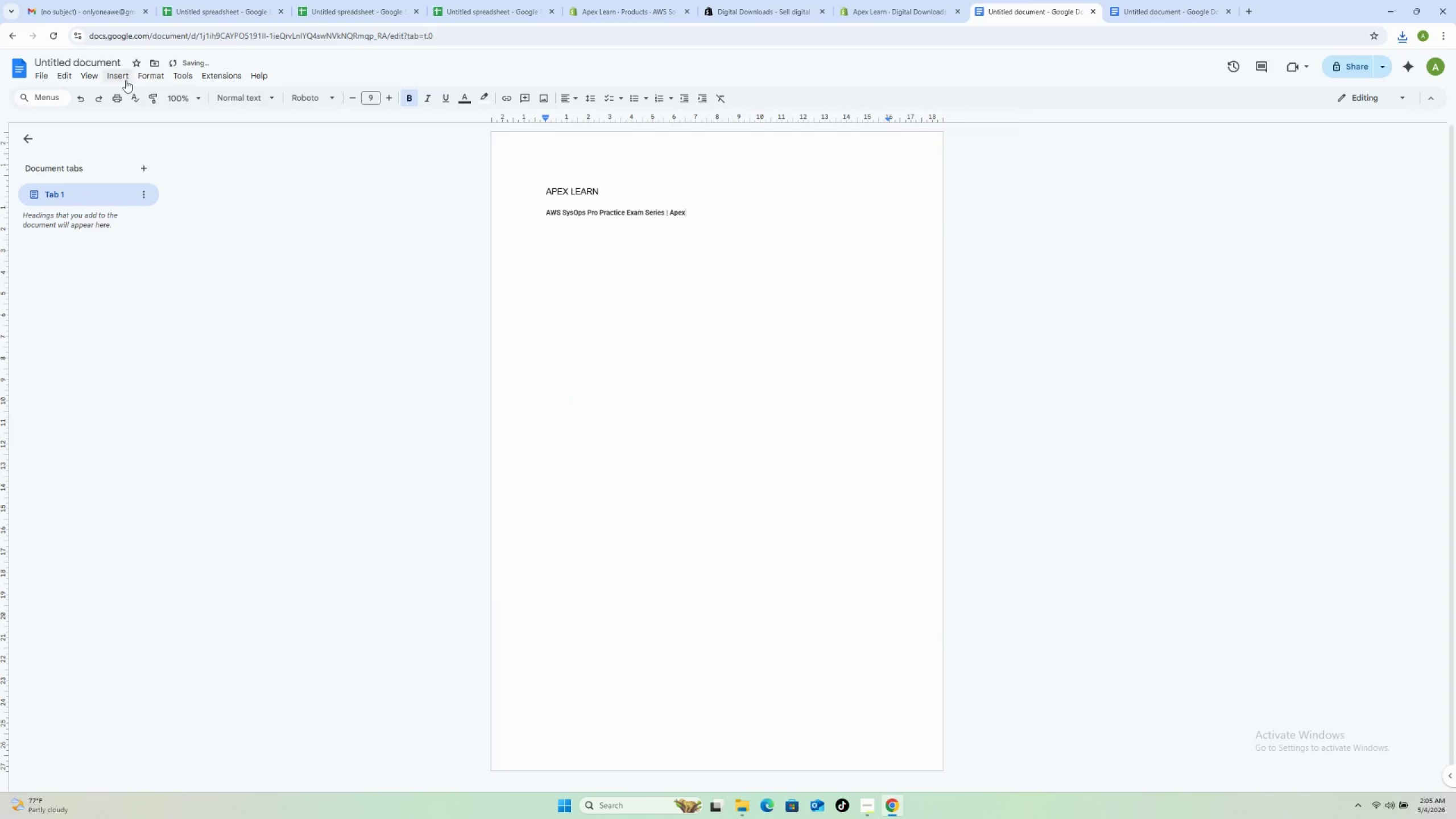 
left_click([40, 75])
 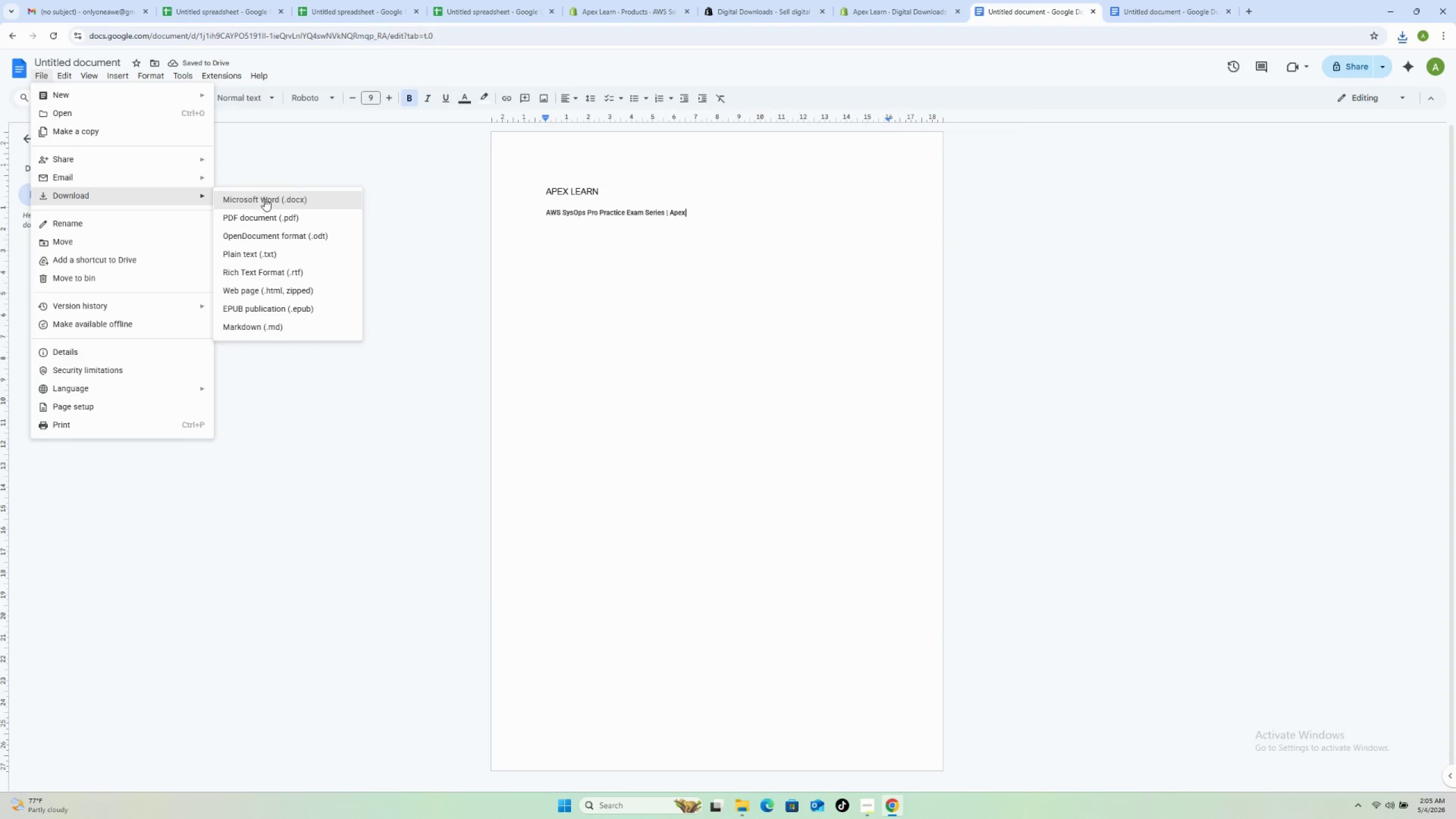 
left_click([267, 220])
 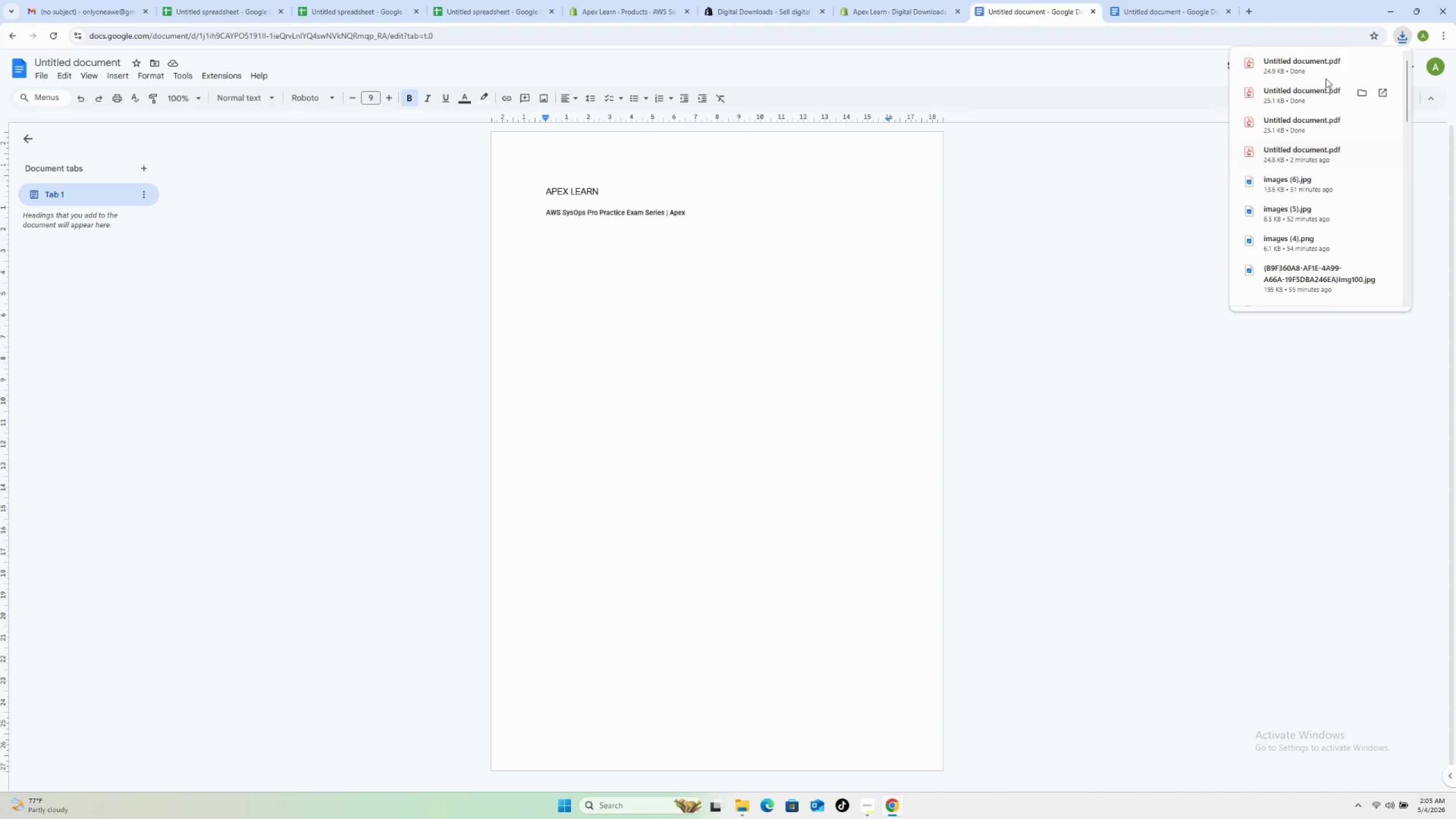 
left_click([1359, 61])
 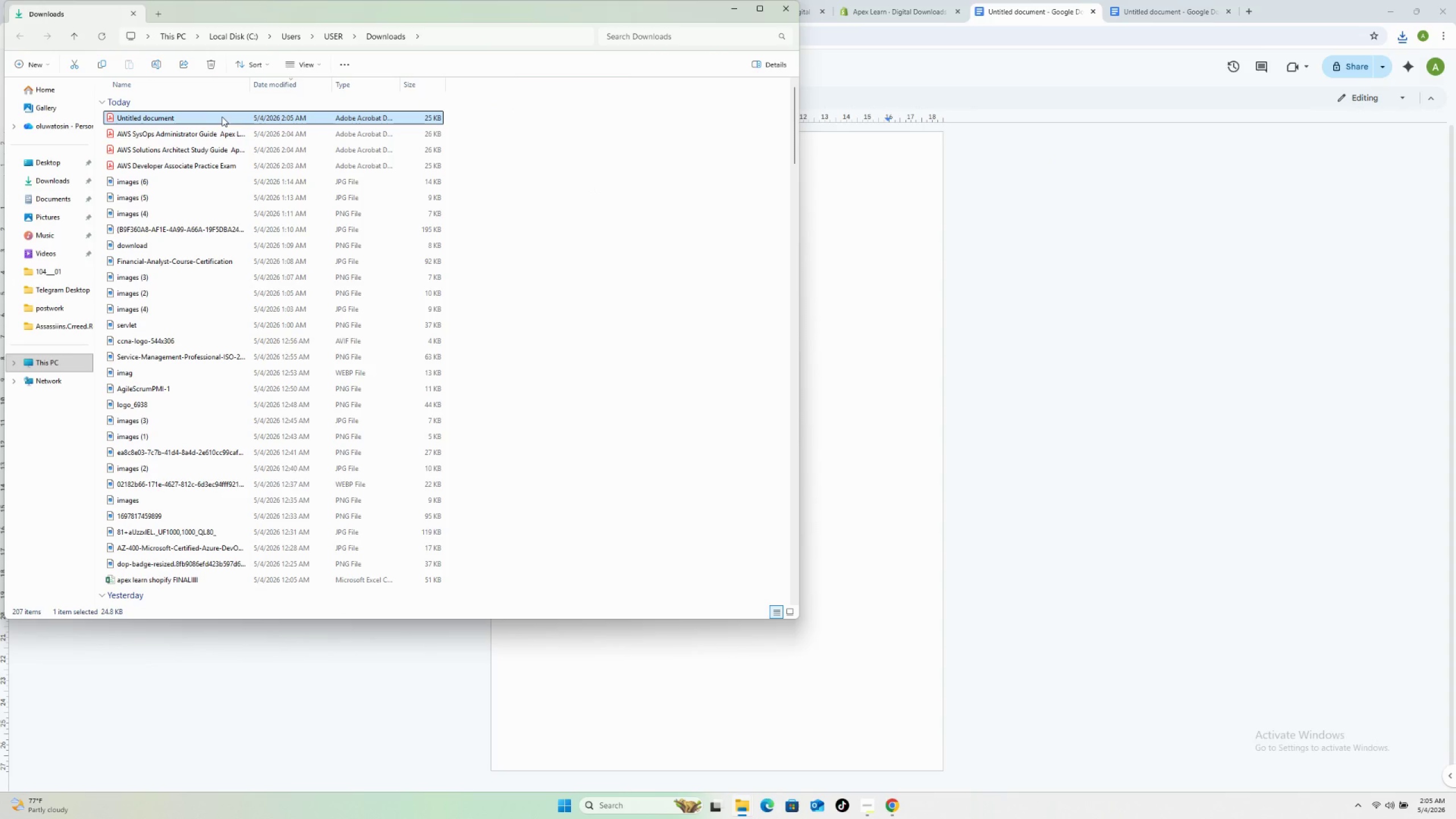 
key(F2)
 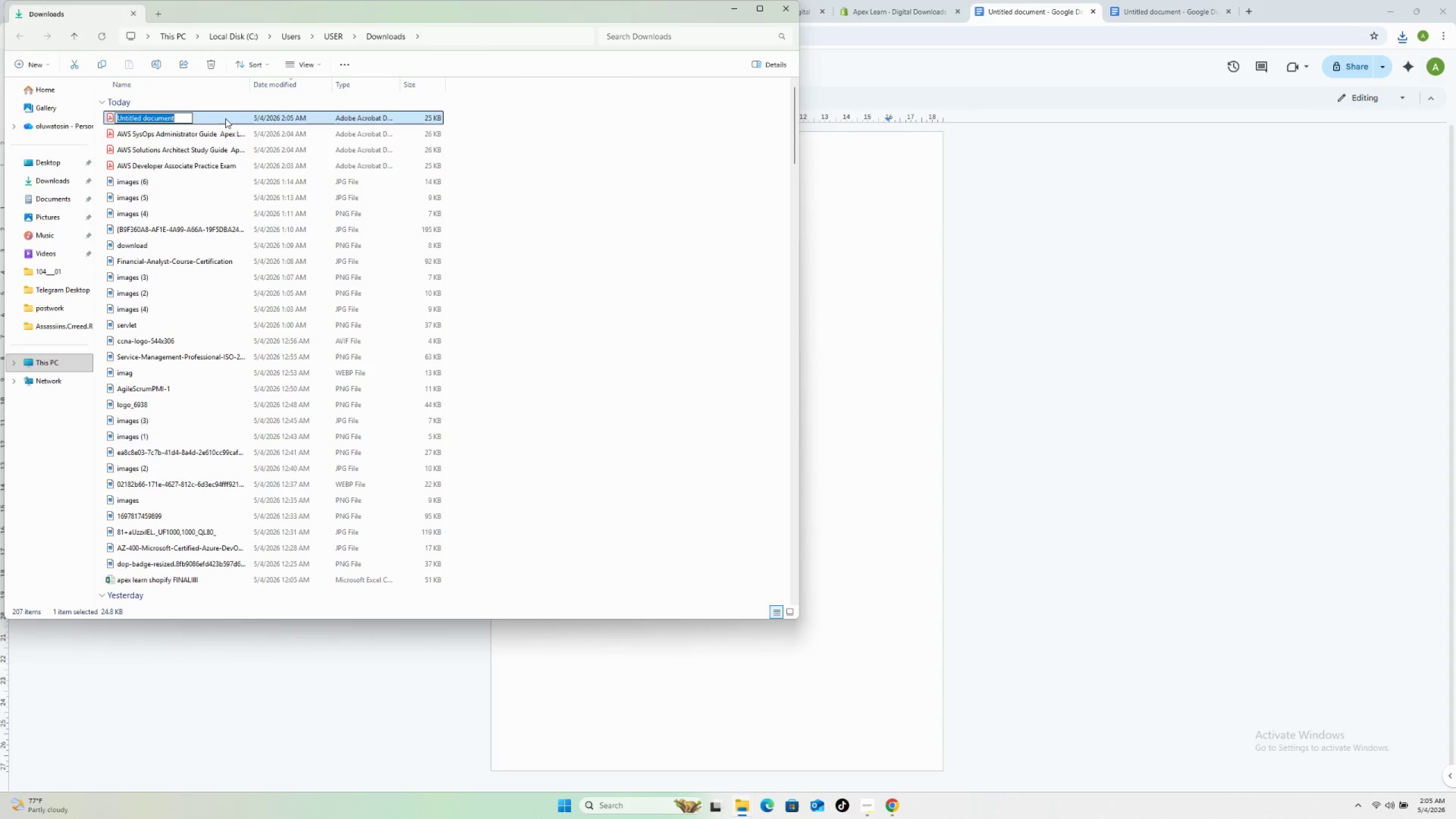 
key(Control+V)
 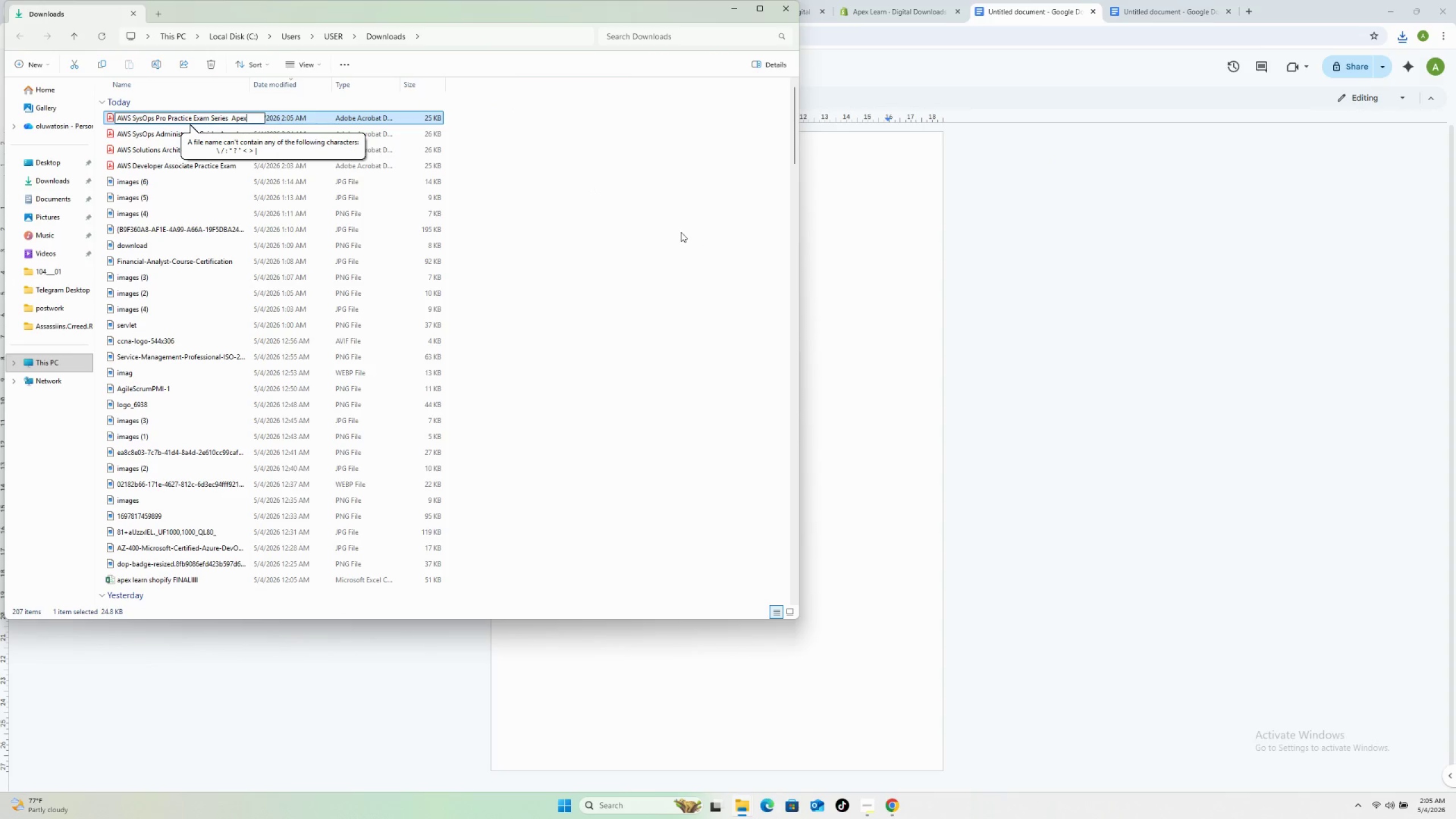 
left_click([679, 232])
 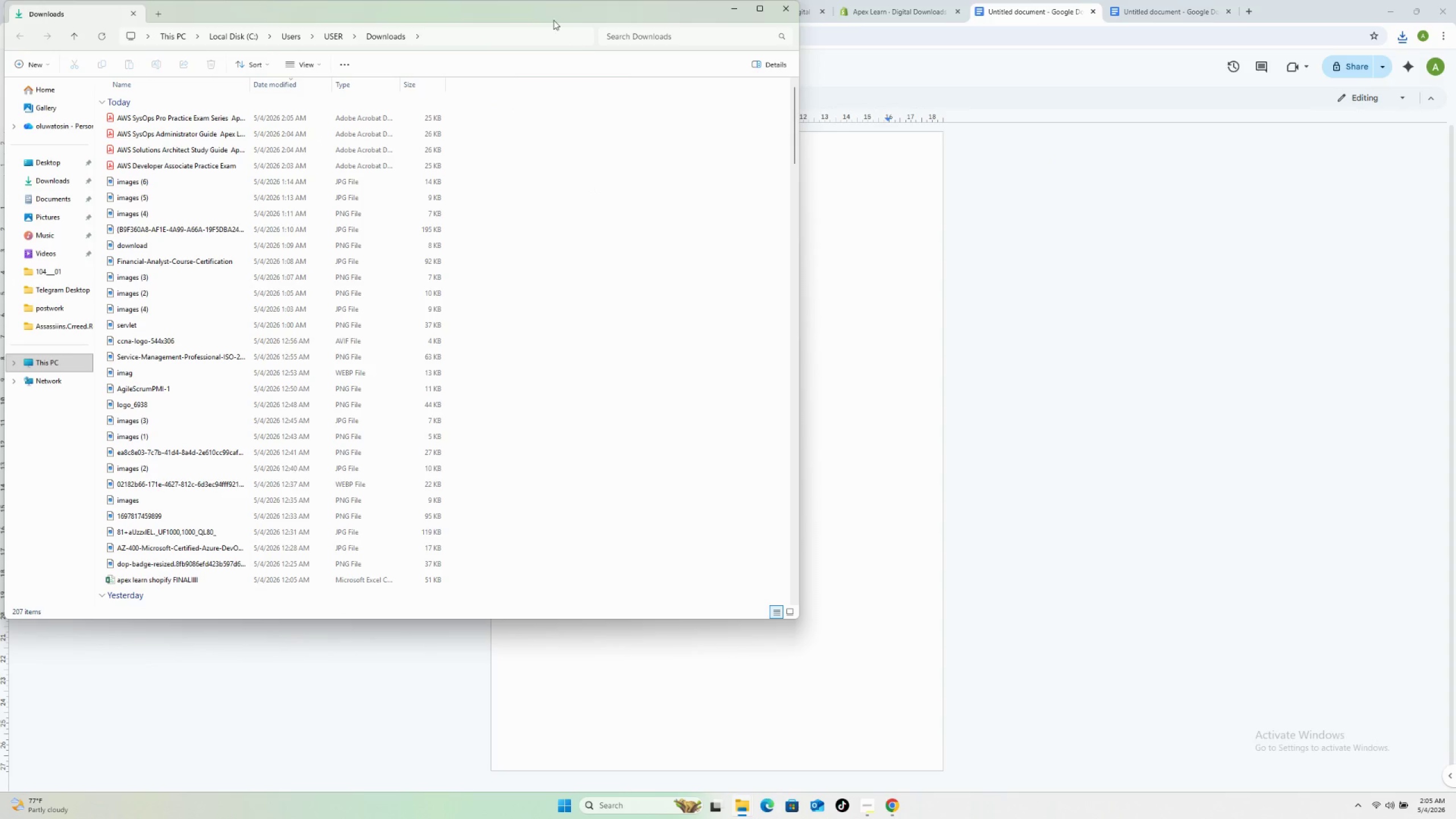 
left_click_drag(start_coordinate=[550, 10], to_coordinate=[1077, 194])
 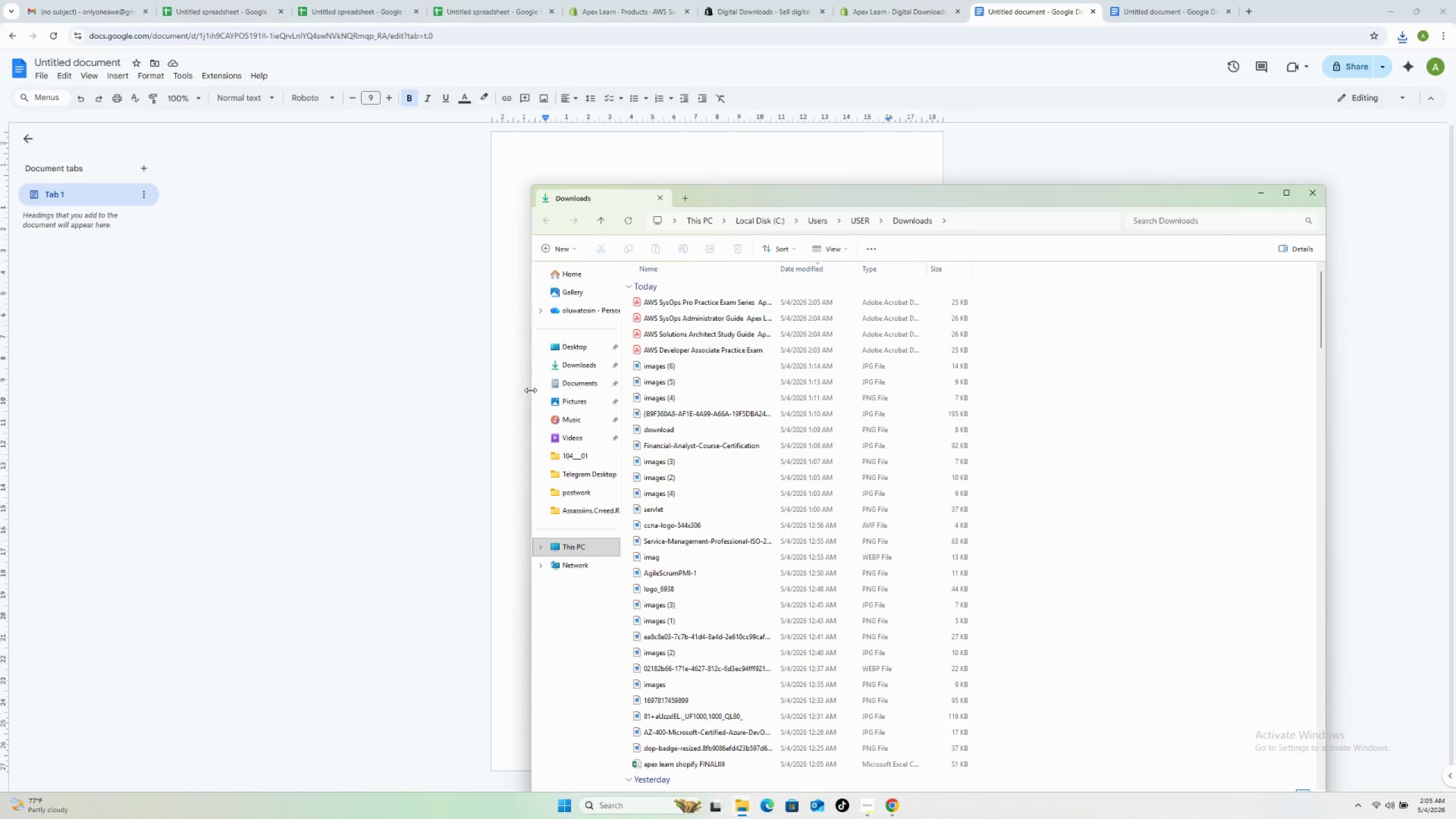 
left_click_drag(start_coordinate=[536, 389], to_coordinate=[860, 301])
 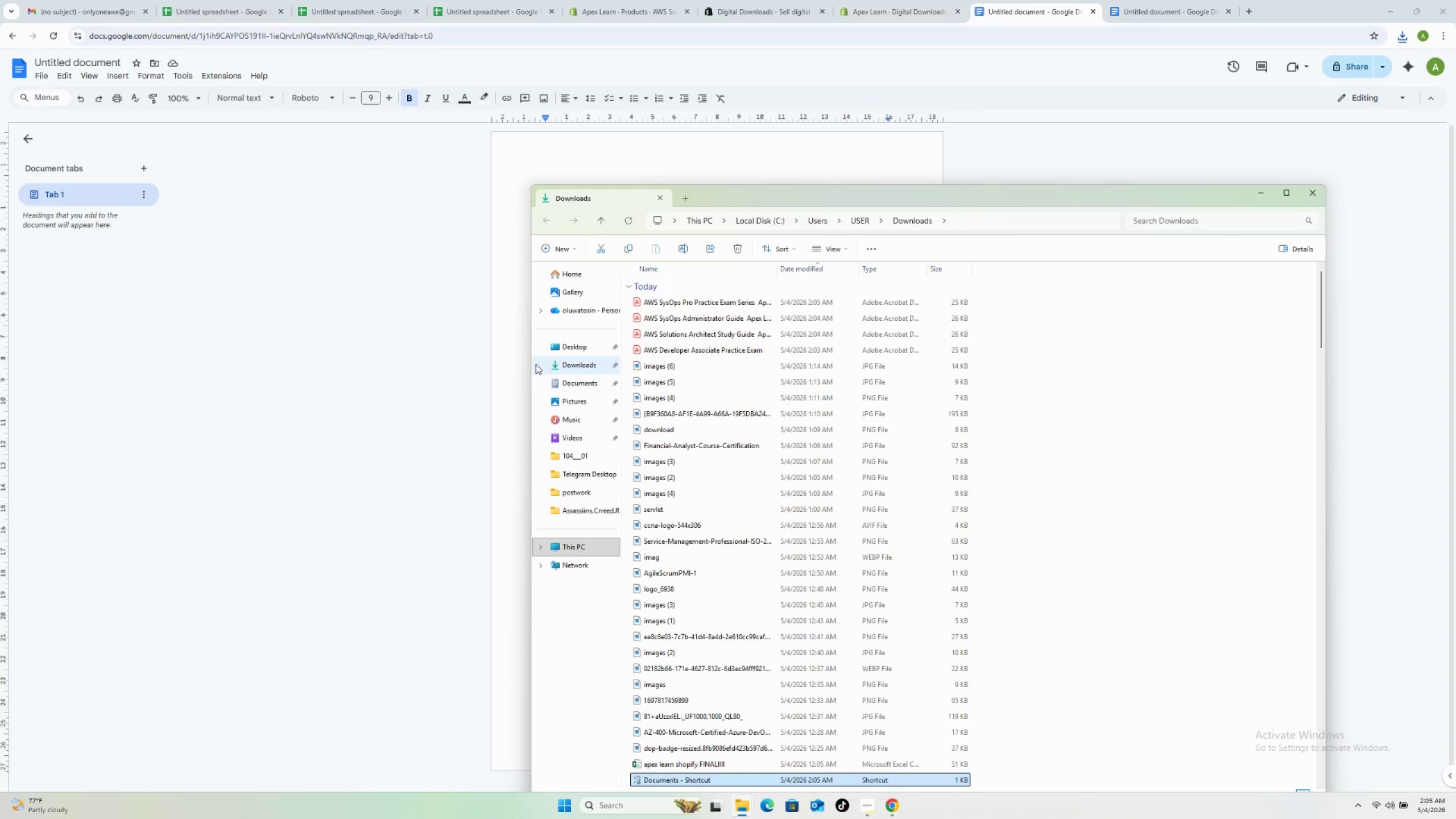 
left_click_drag(start_coordinate=[528, 371], to_coordinate=[954, 287])
 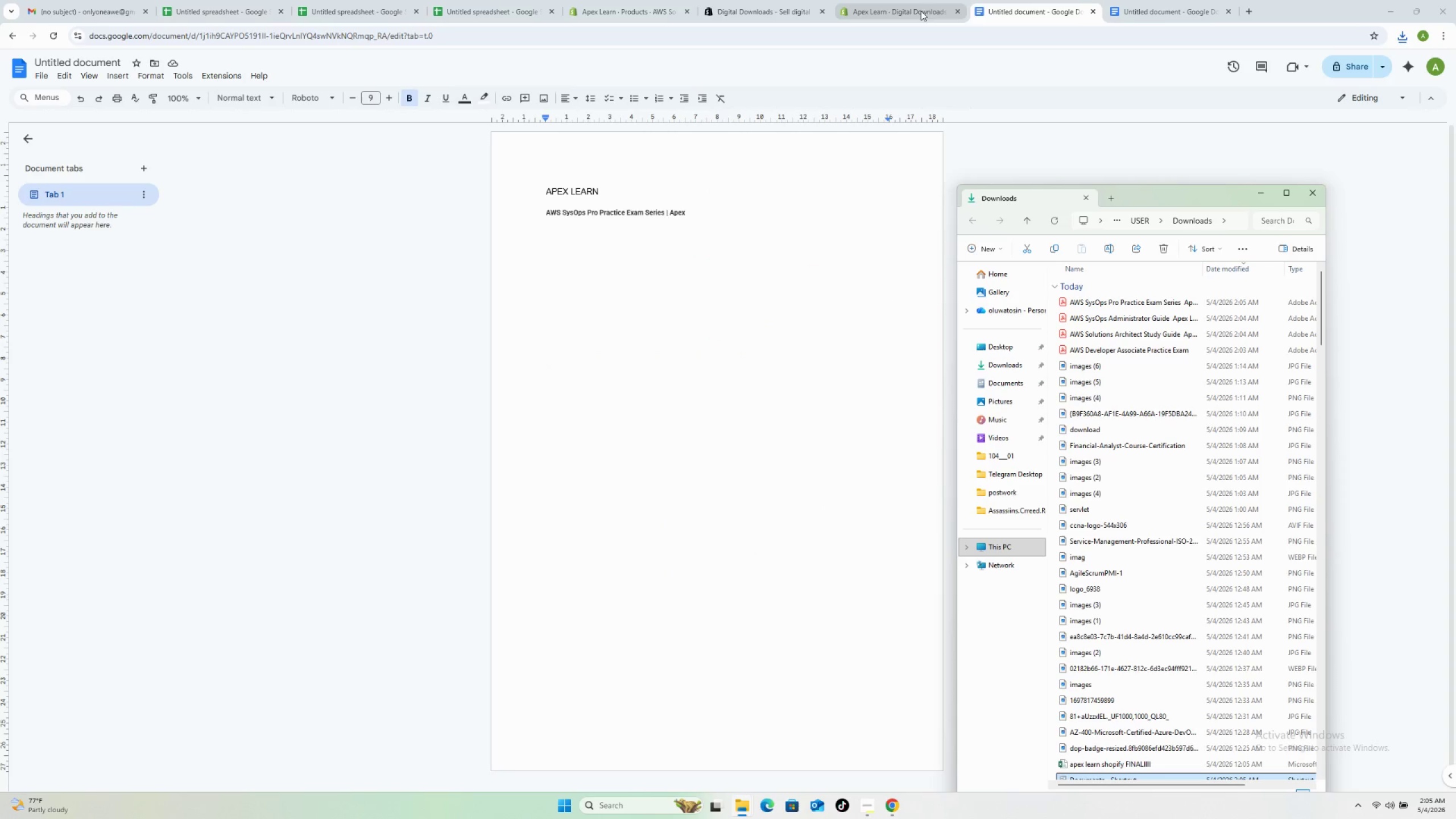 
left_click([1138, 9])
 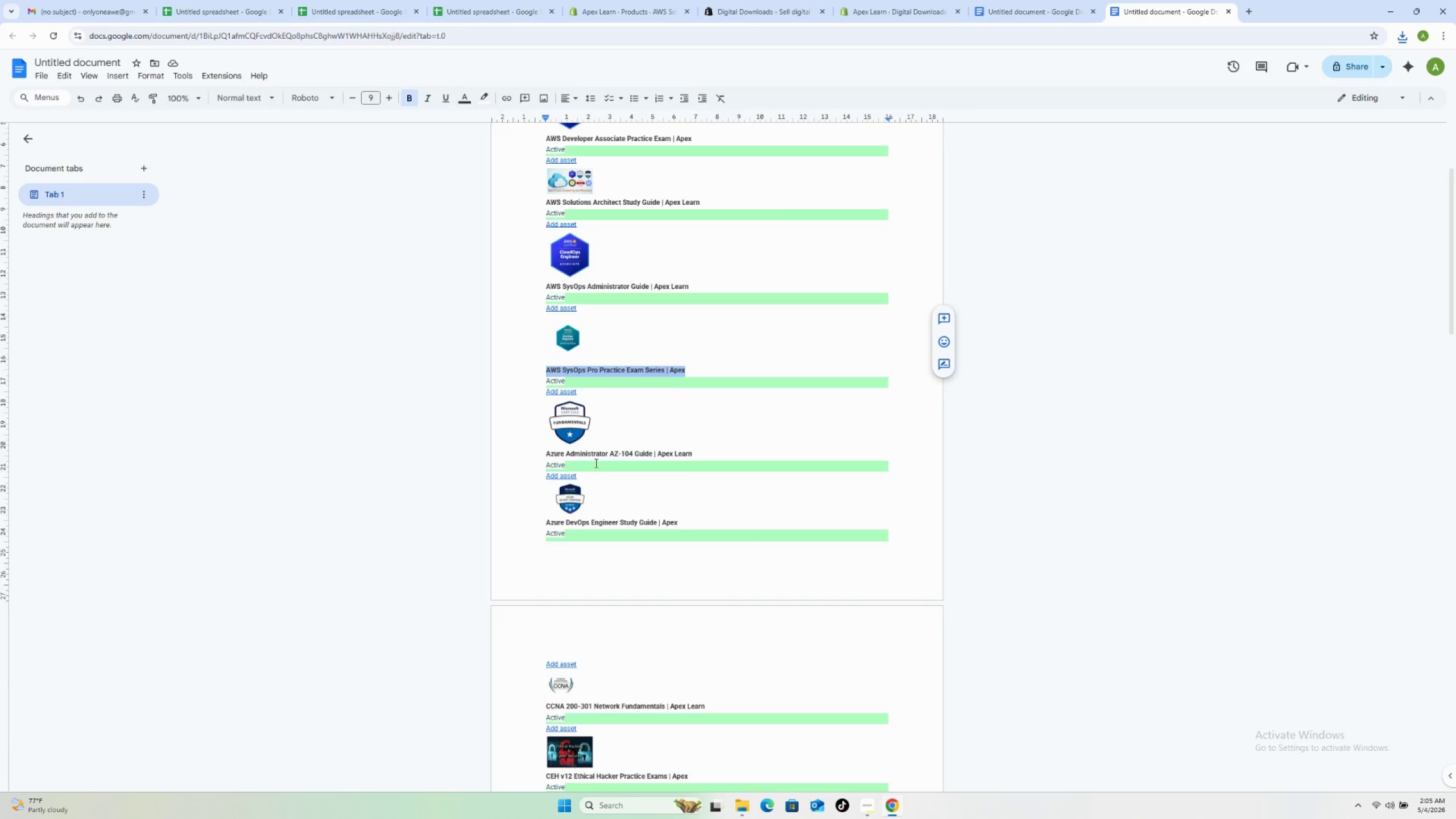 
scroll: coordinate [684, 439], scroll_direction: down, amount: 2.0
 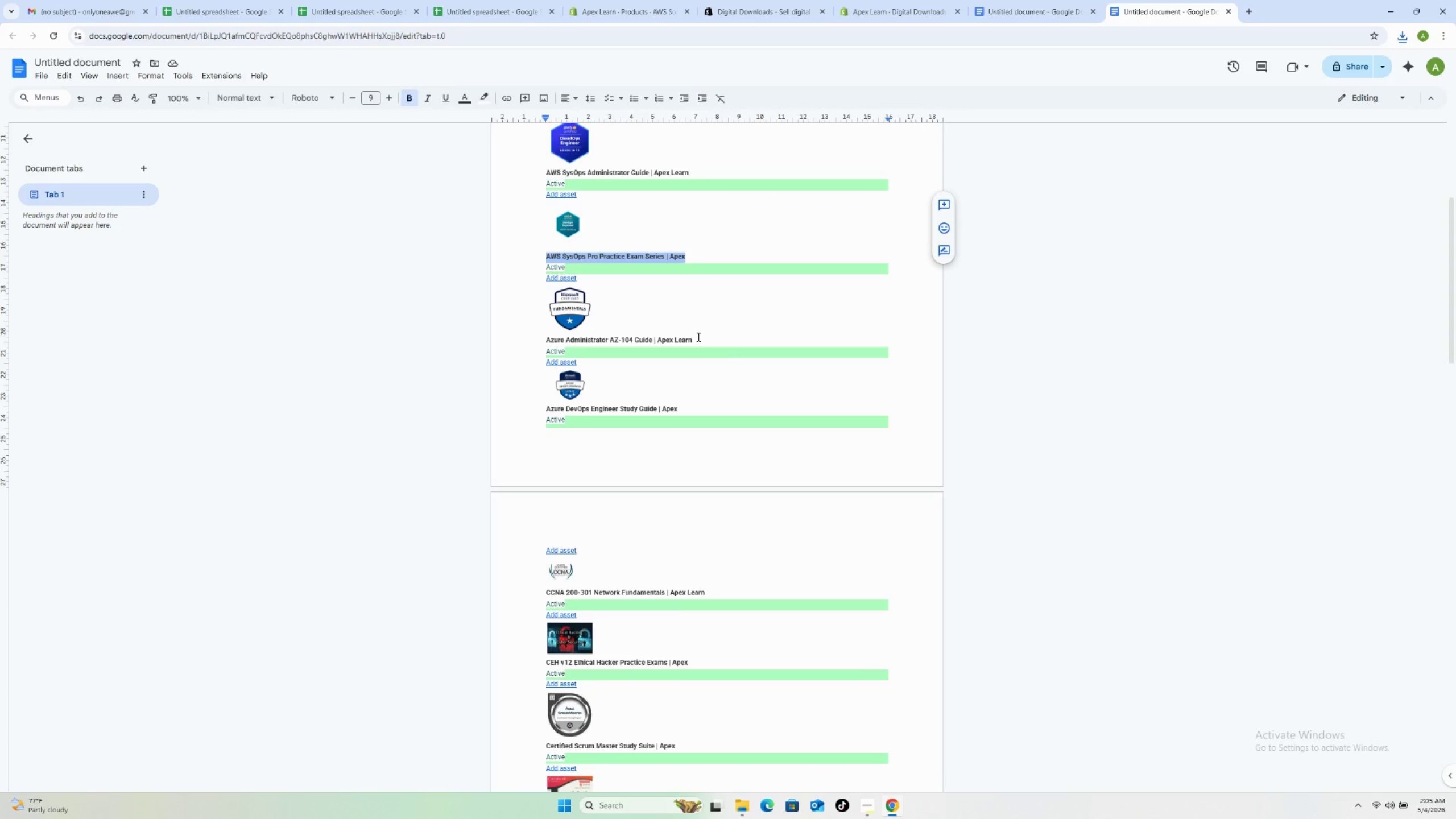 
left_click_drag(start_coordinate=[698, 337], to_coordinate=[533, 345])
 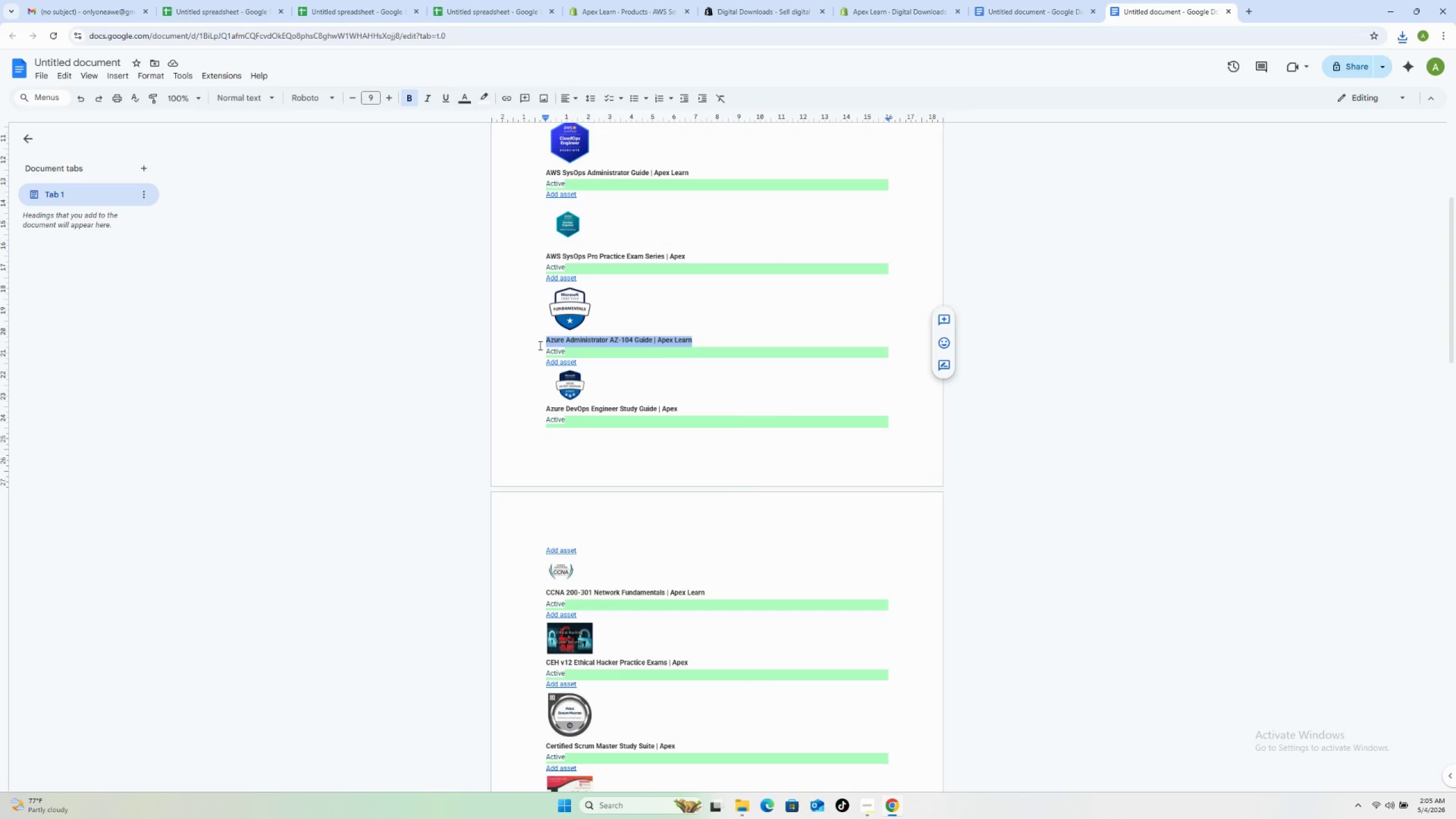 
key(Control+C)
 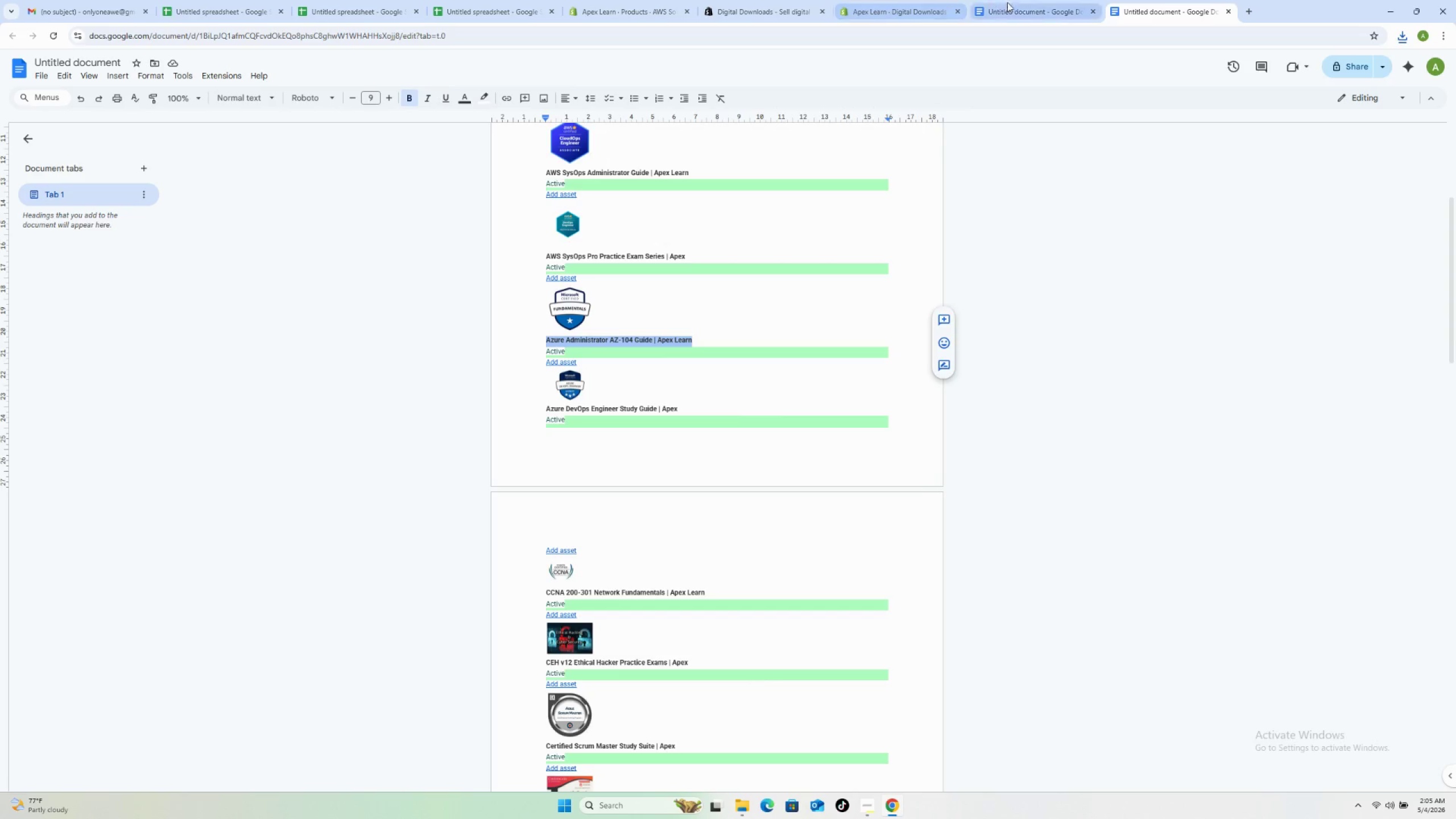 
left_click([1021, 9])
 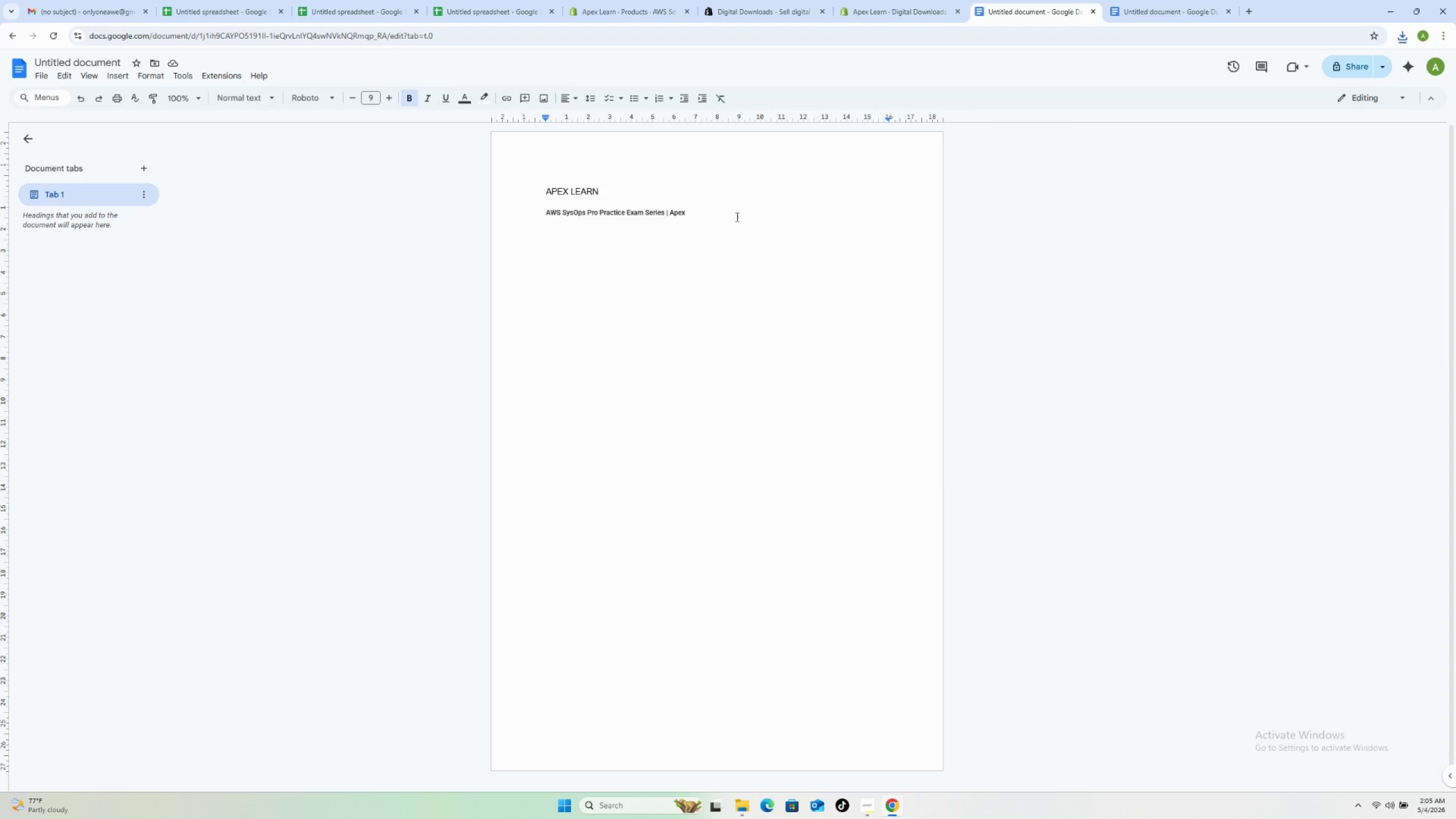 
left_click_drag(start_coordinate=[723, 210], to_coordinate=[536, 214])
 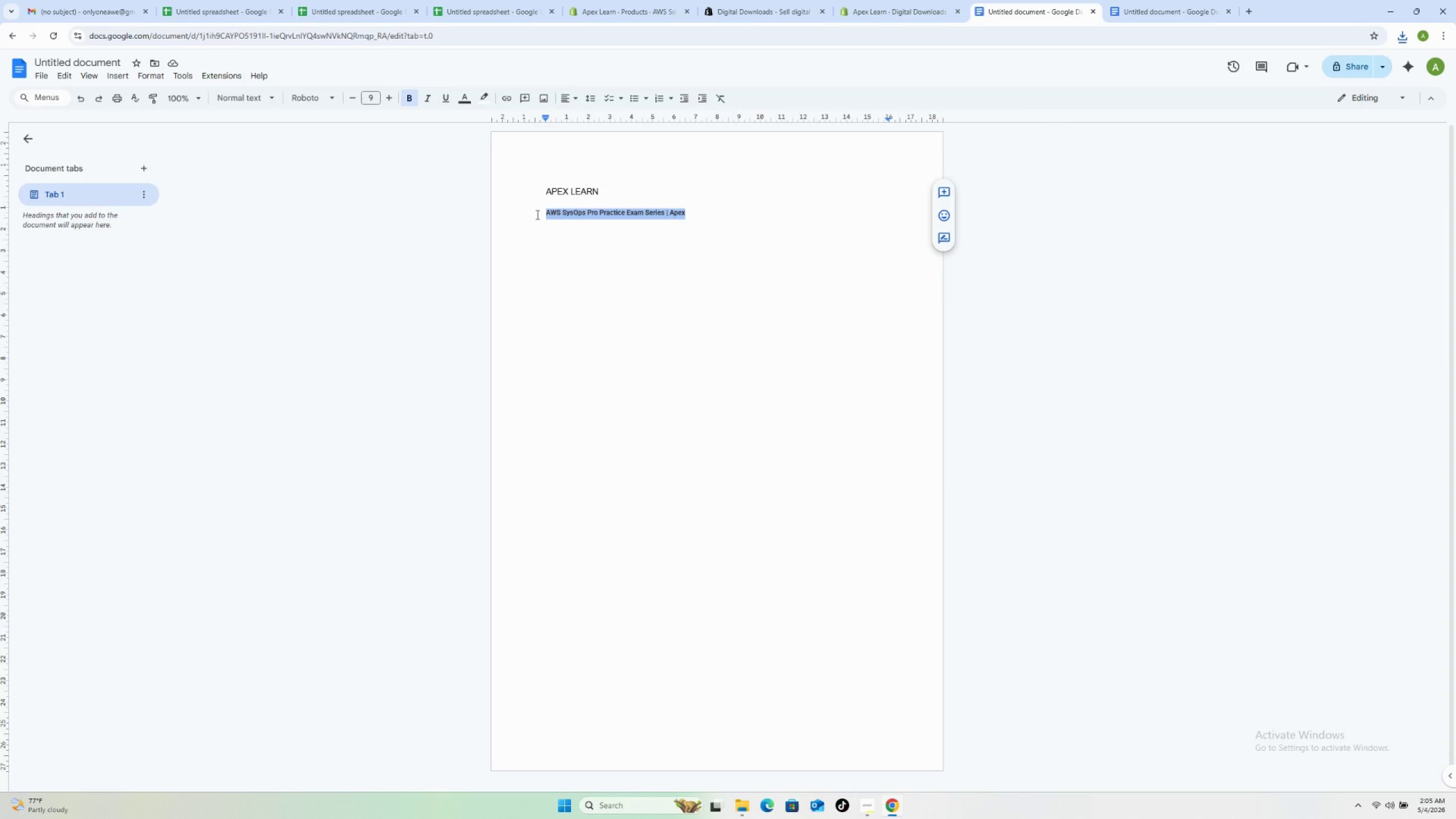 
key(Control+V)
 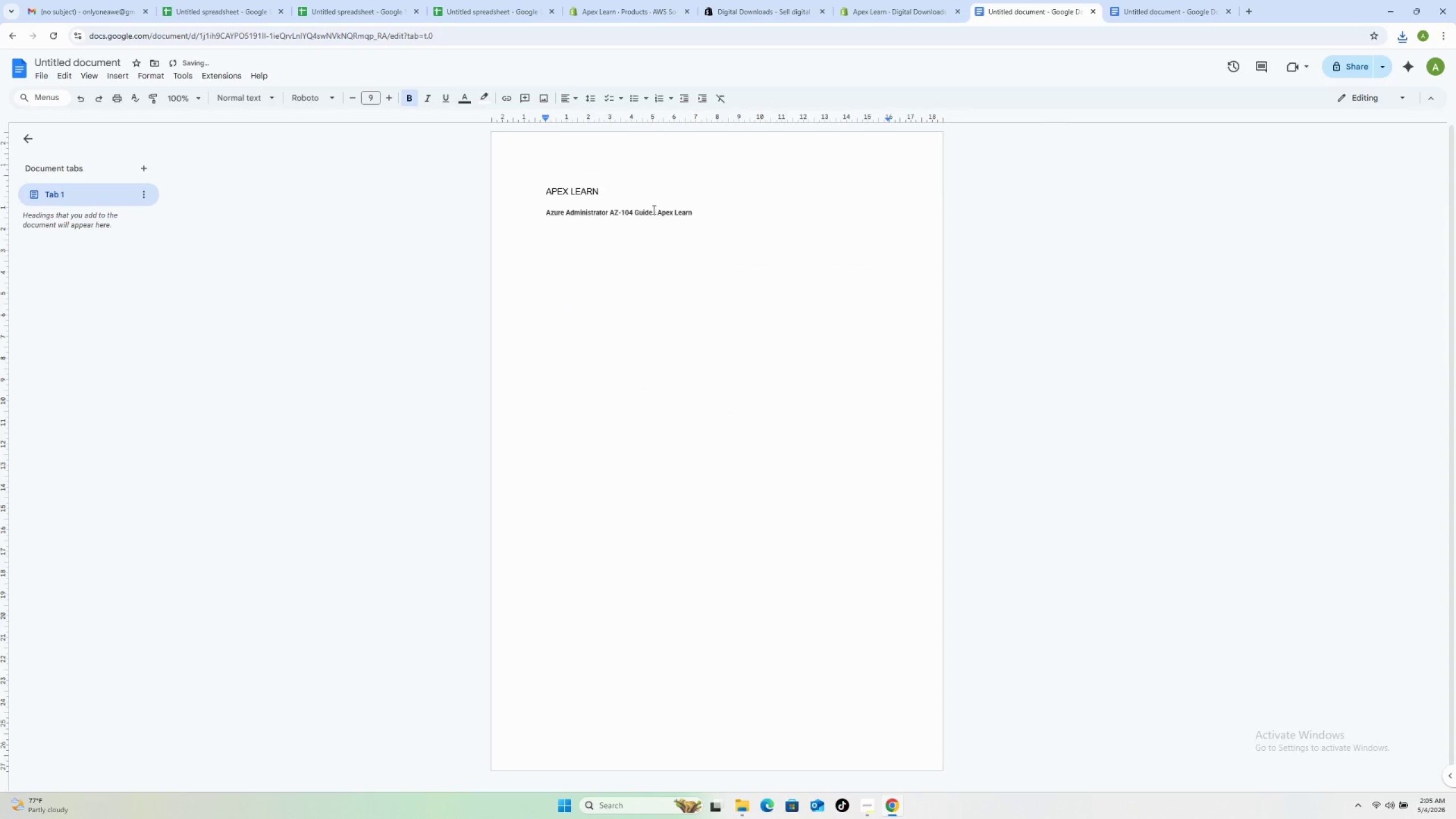 
left_click_drag(start_coordinate=[651, 209], to_coordinate=[541, 210])
 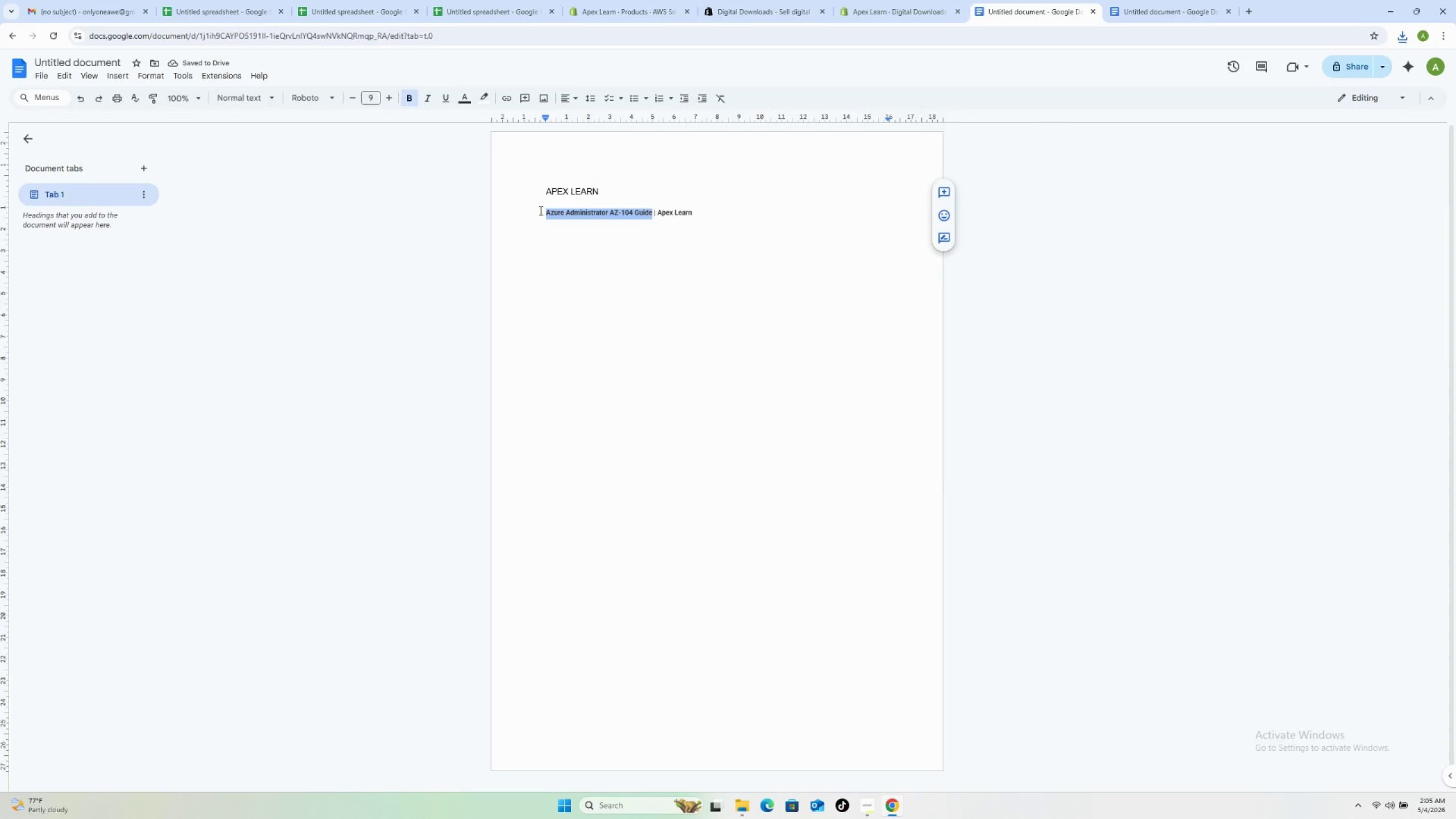 
key(Control+C)
 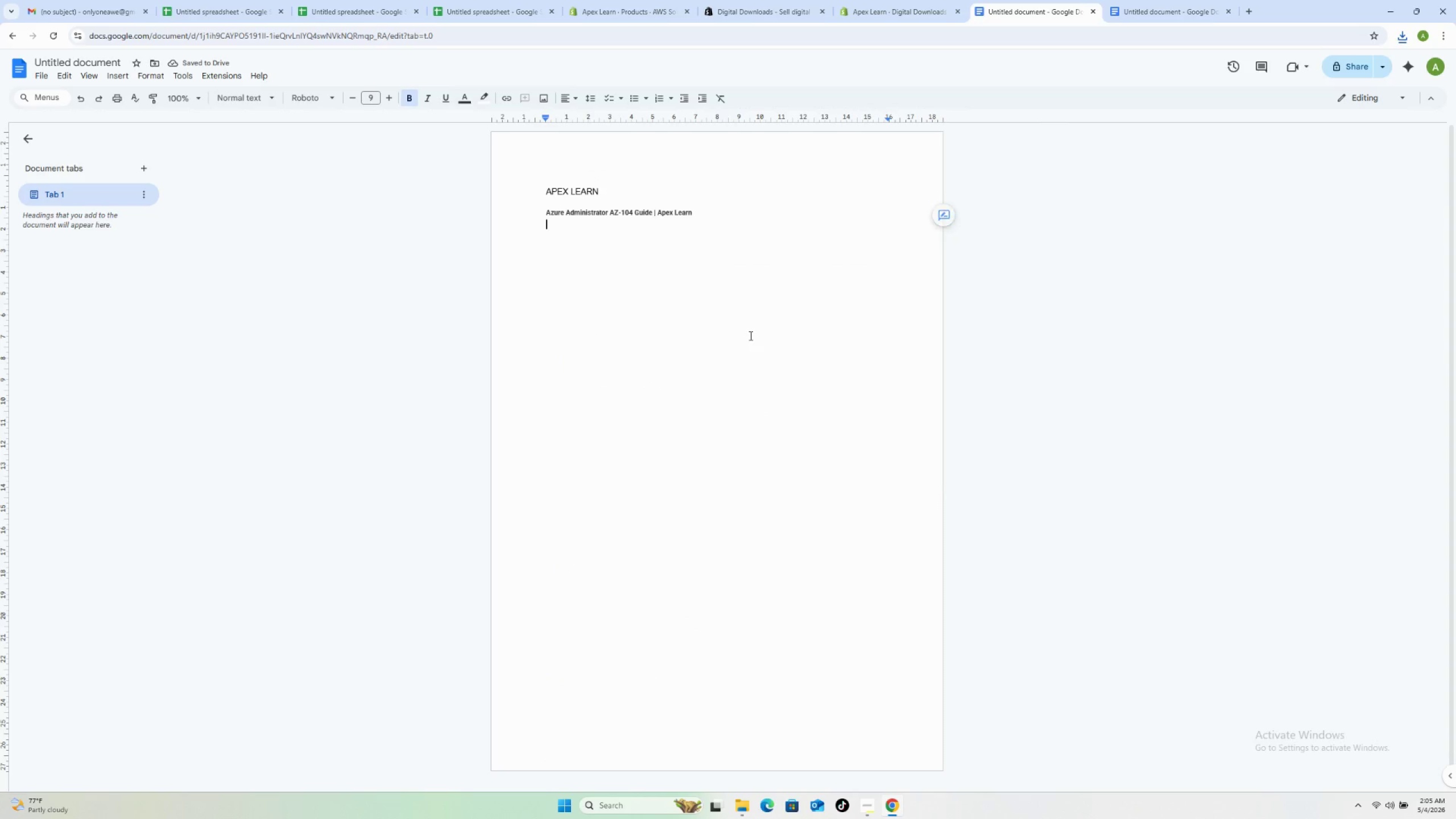 
hold_key(key=ControlLeft, duration=0.42)
 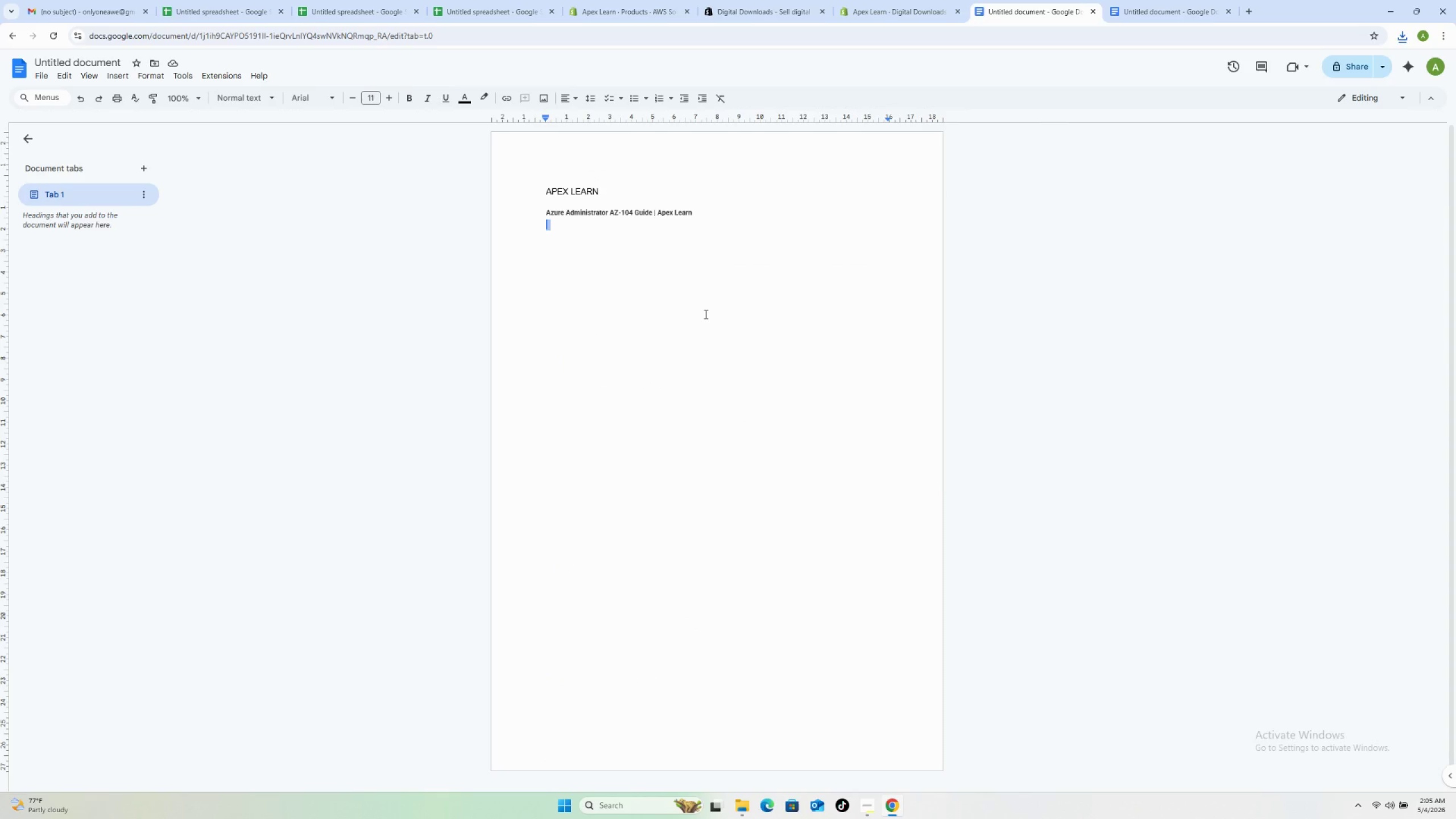 
left_click_drag(start_coordinate=[704, 316], to_coordinate=[703, 312])
 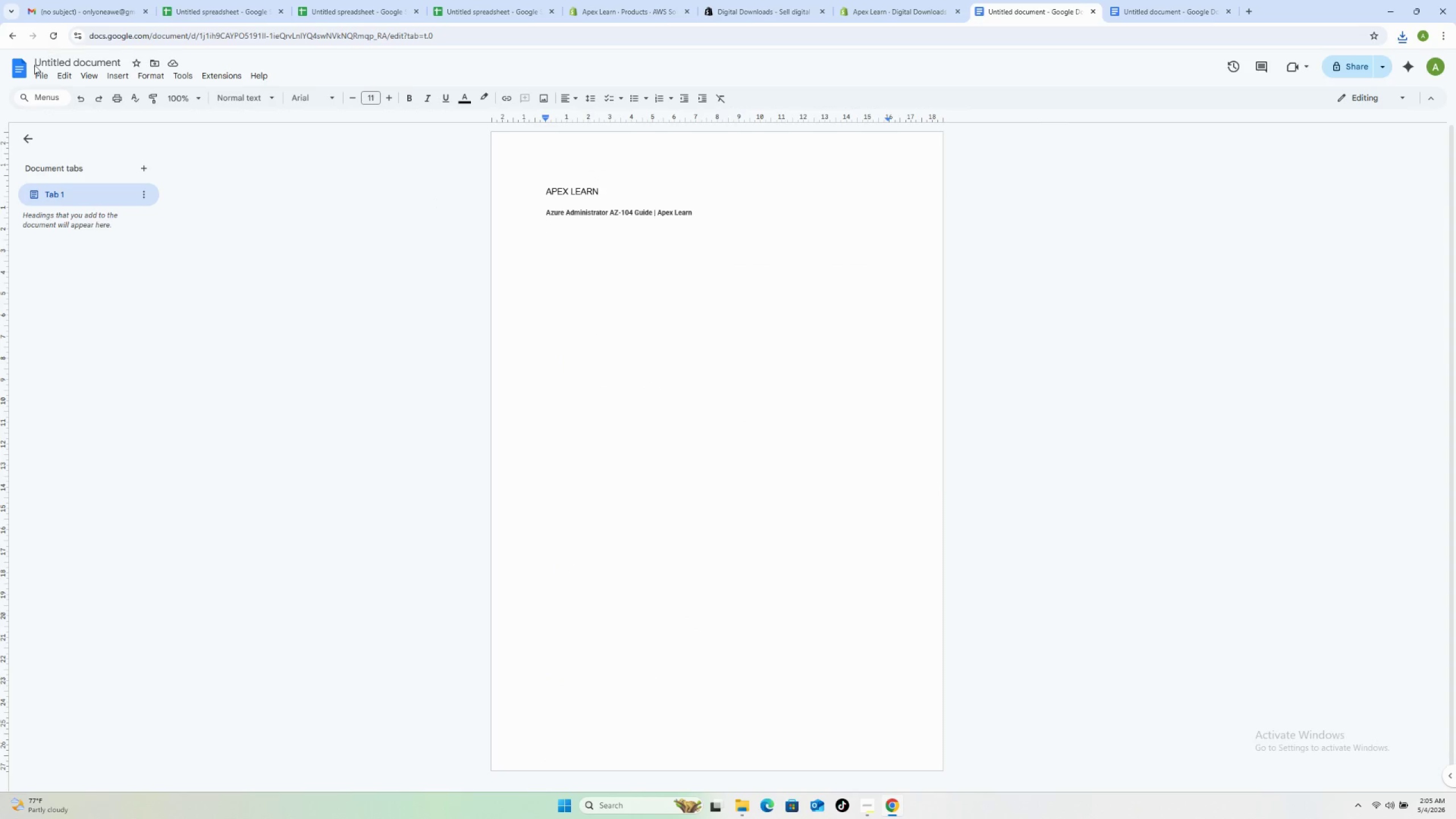 
left_click([38, 75])
 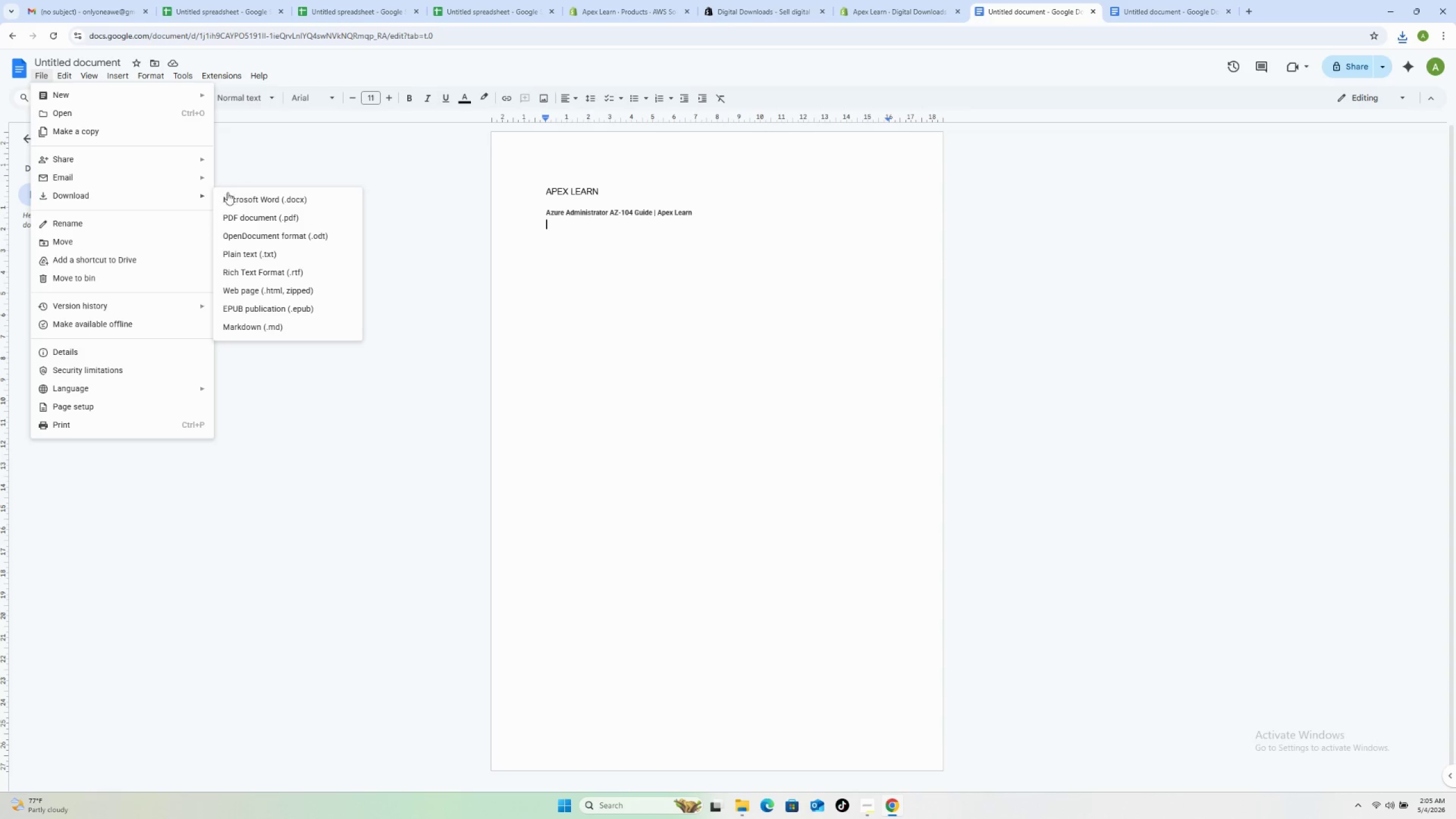 
left_click([272, 220])
 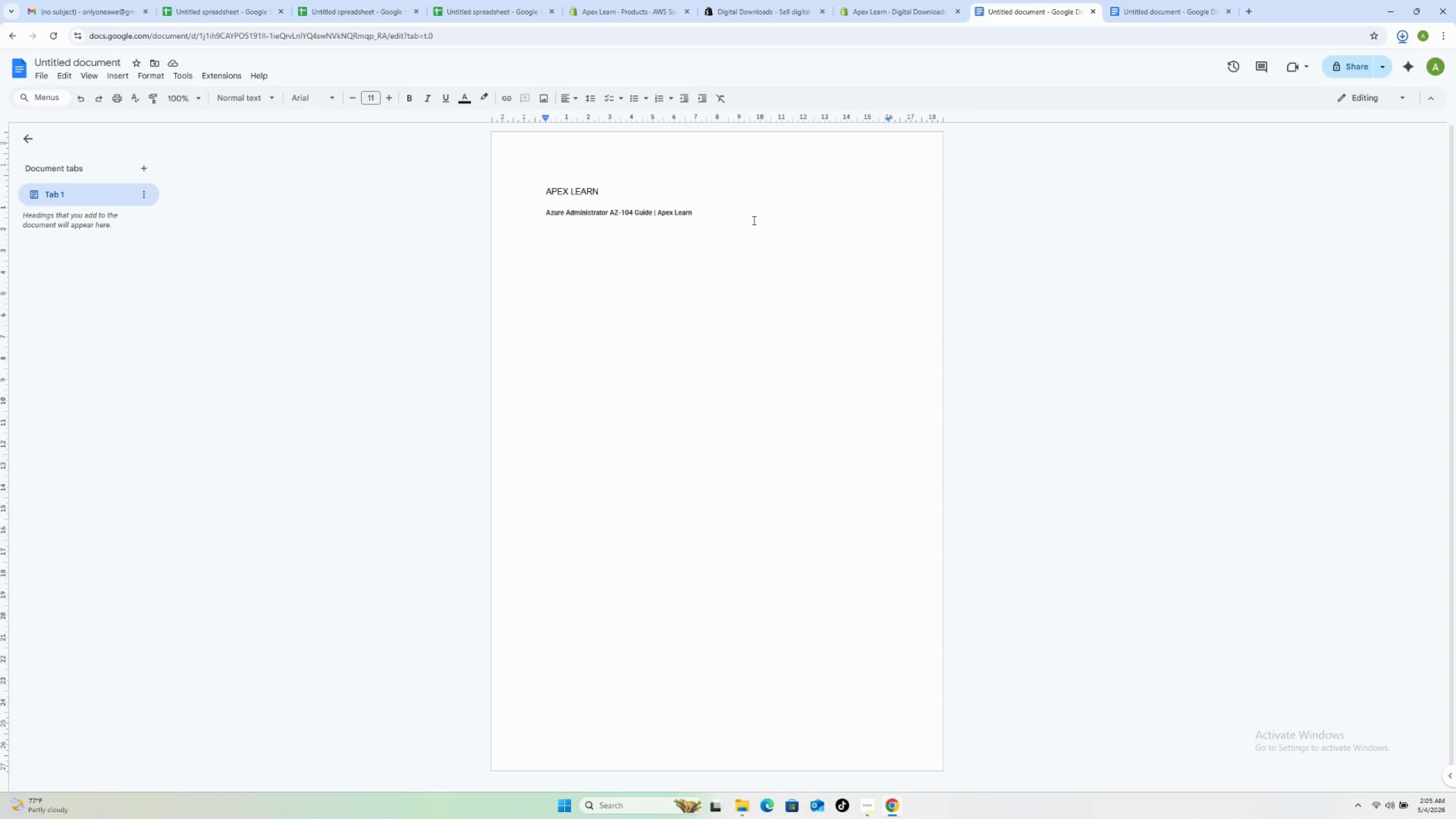 
wait(8.09)
 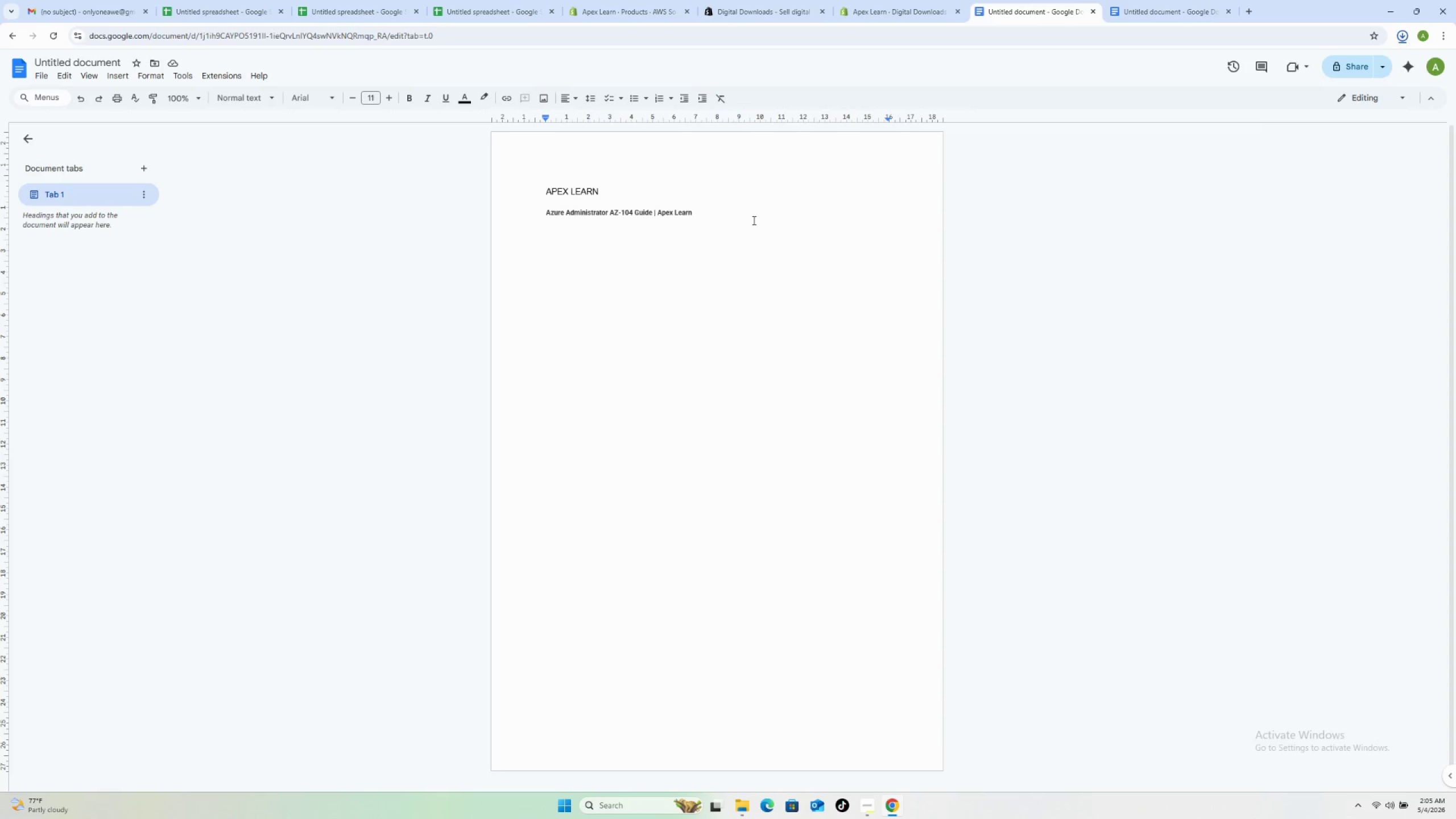 
left_click([743, 809])
 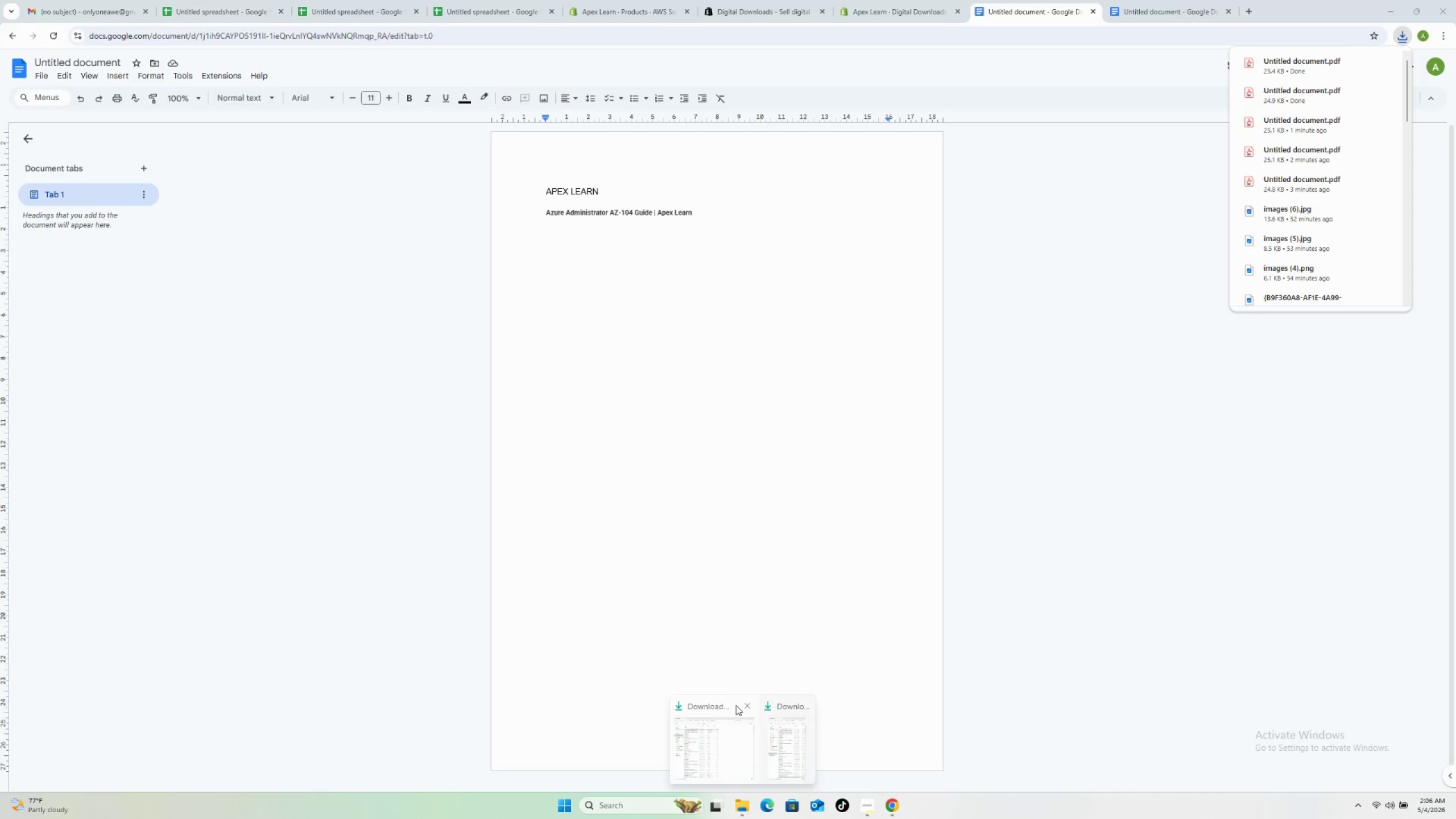 
left_click([742, 706])
 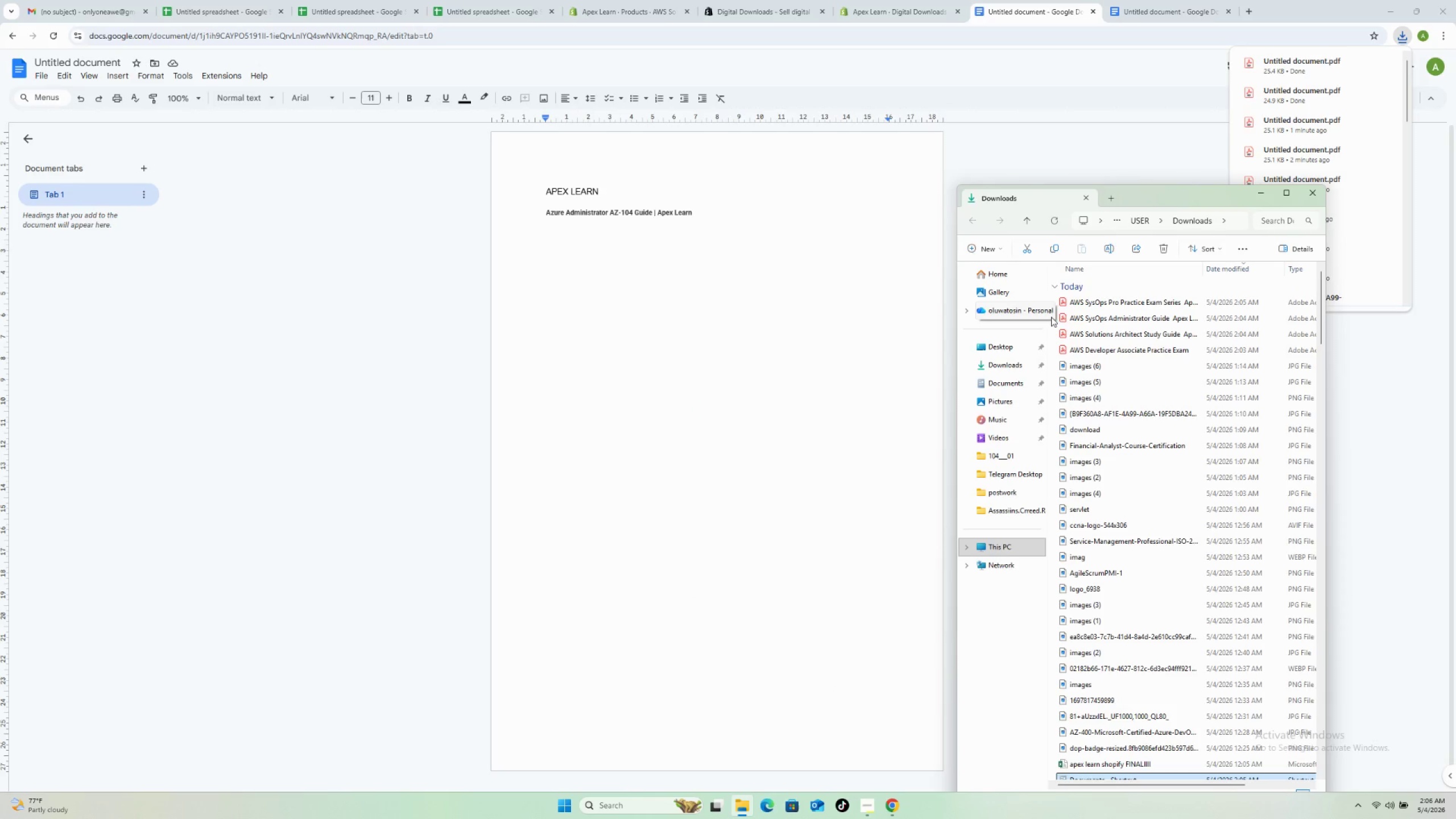 
left_click([990, 369])
 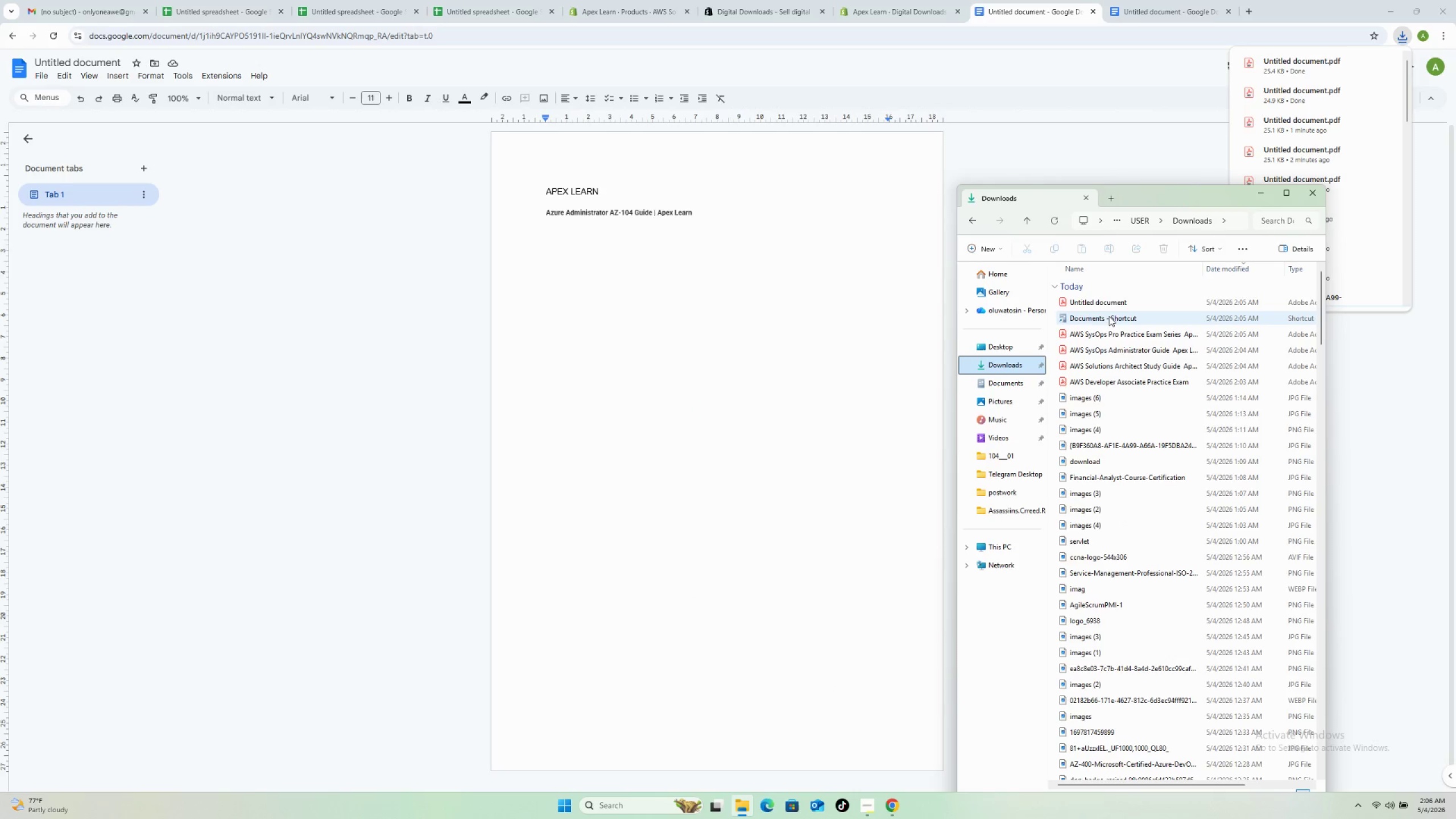 
left_click([1115, 301])
 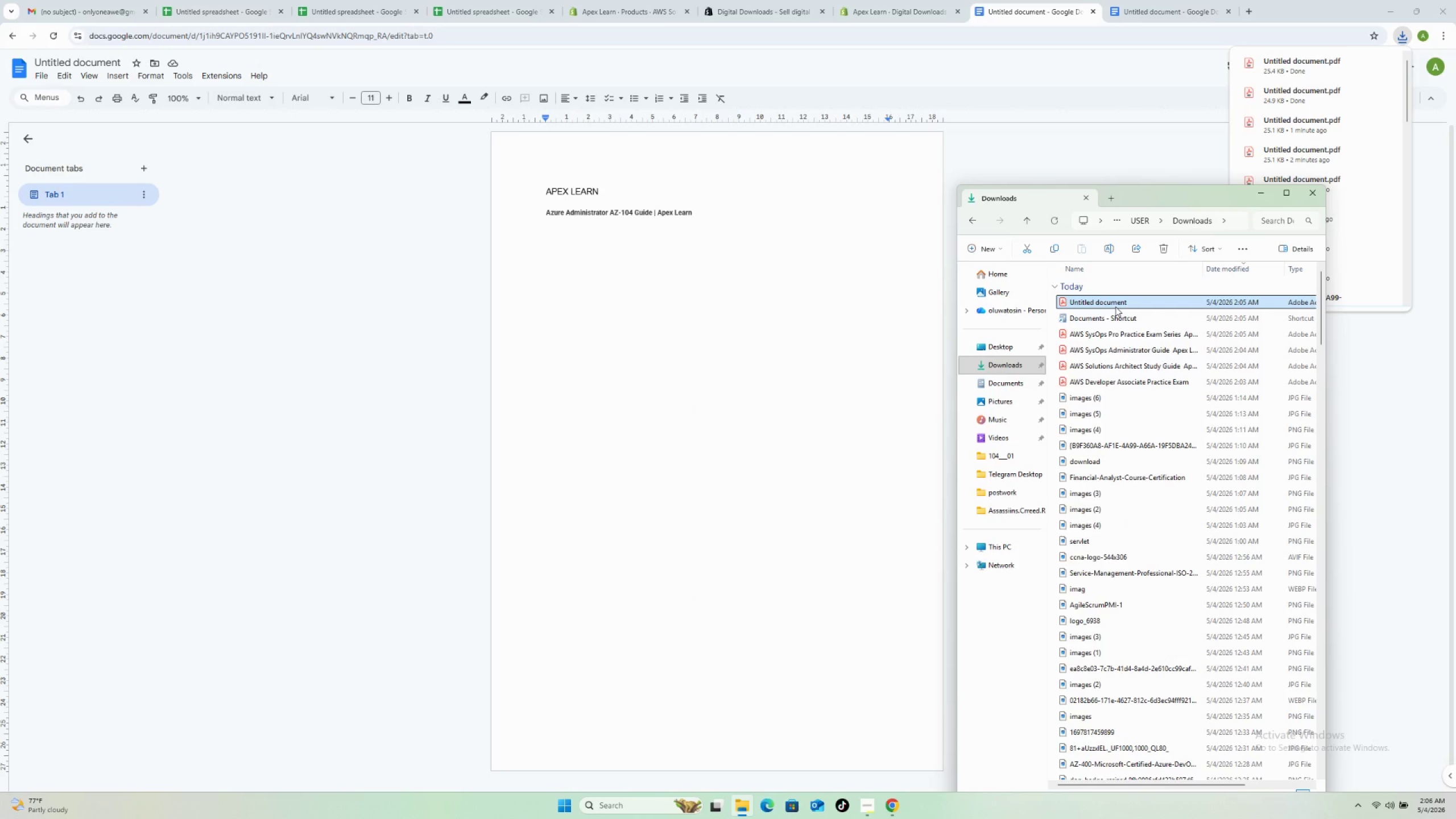 
key(F2)
 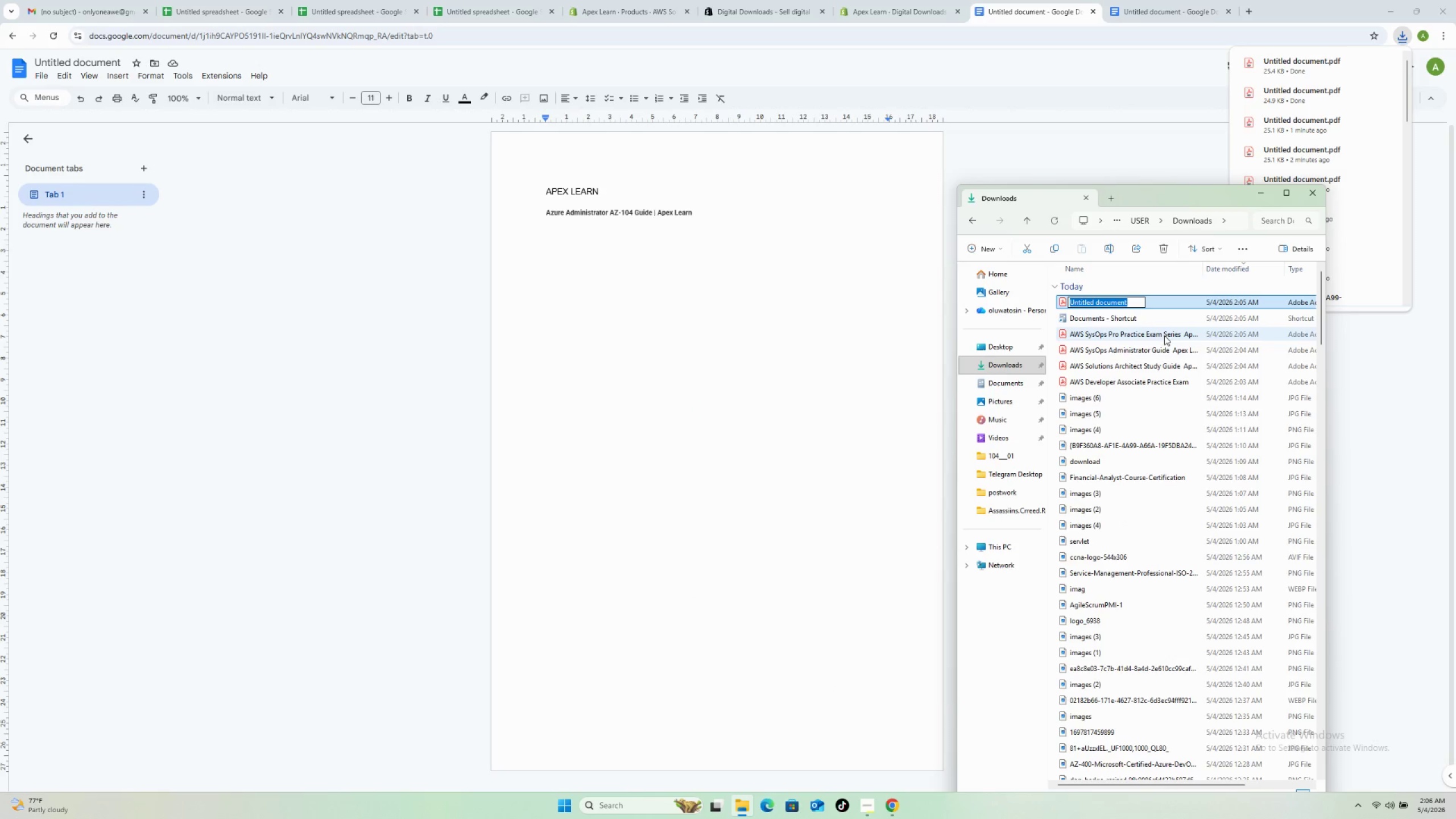 
key(Control+V)
 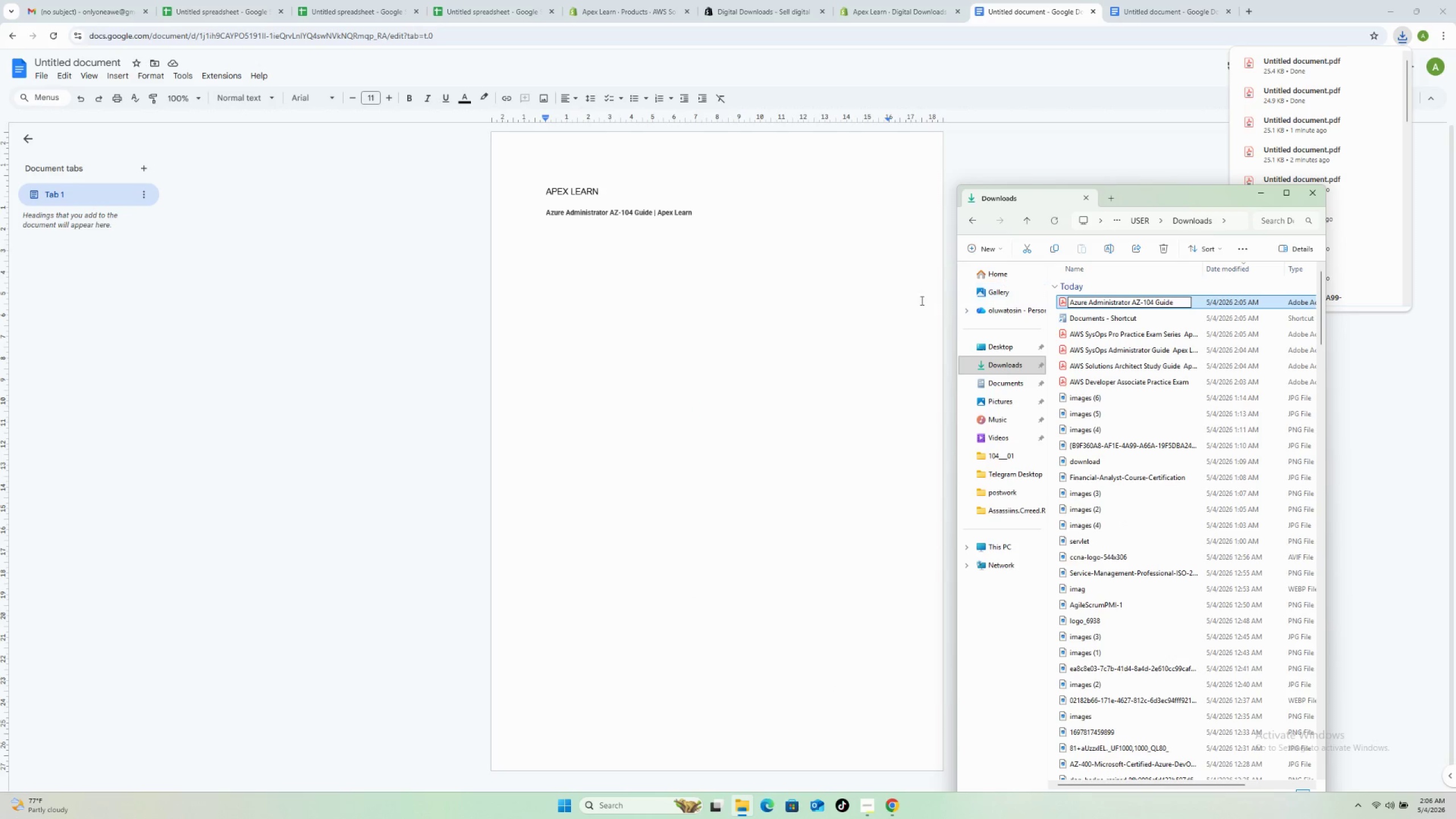 
left_click([915, 298])
 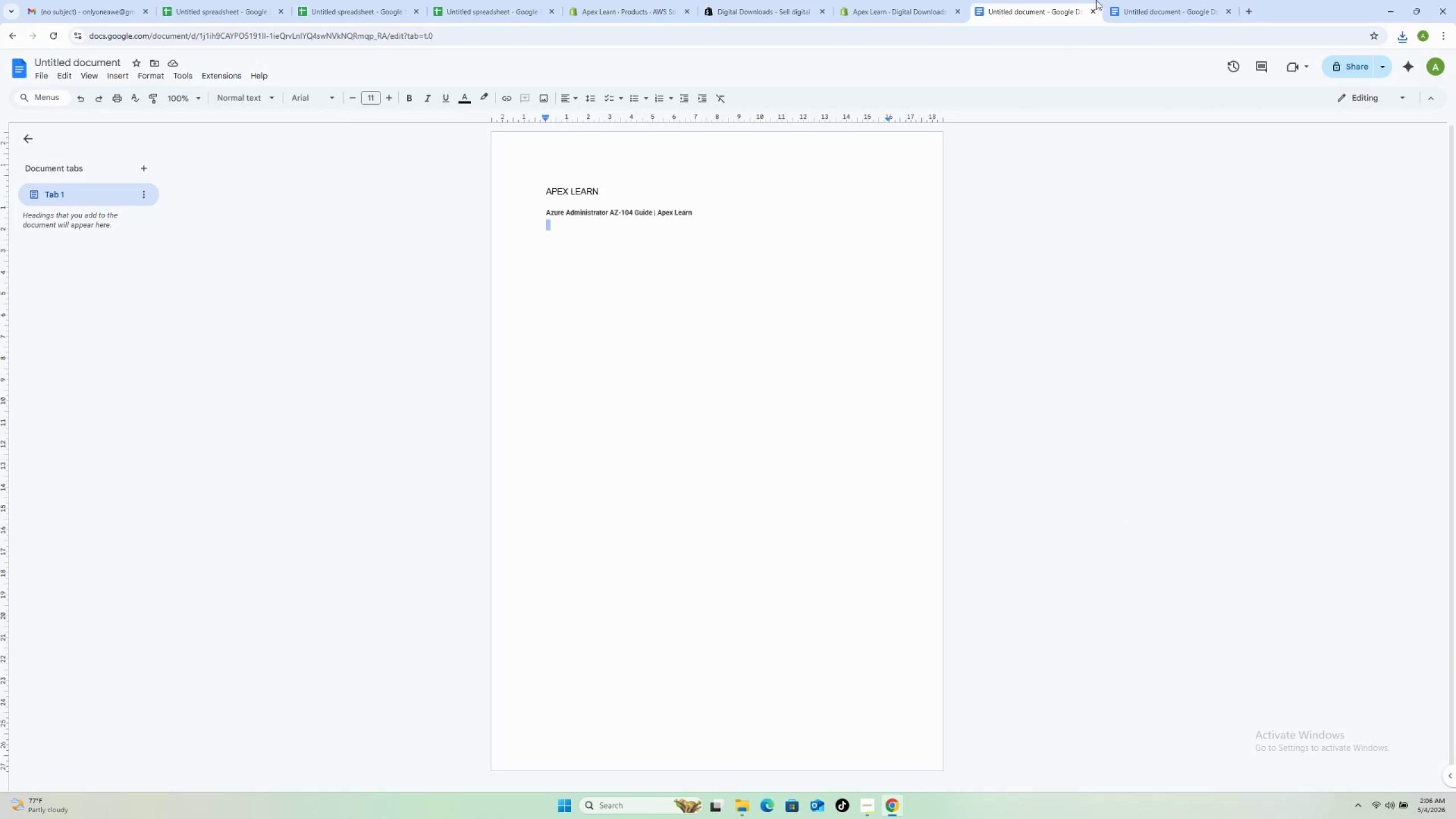 
left_click([1150, 11])
 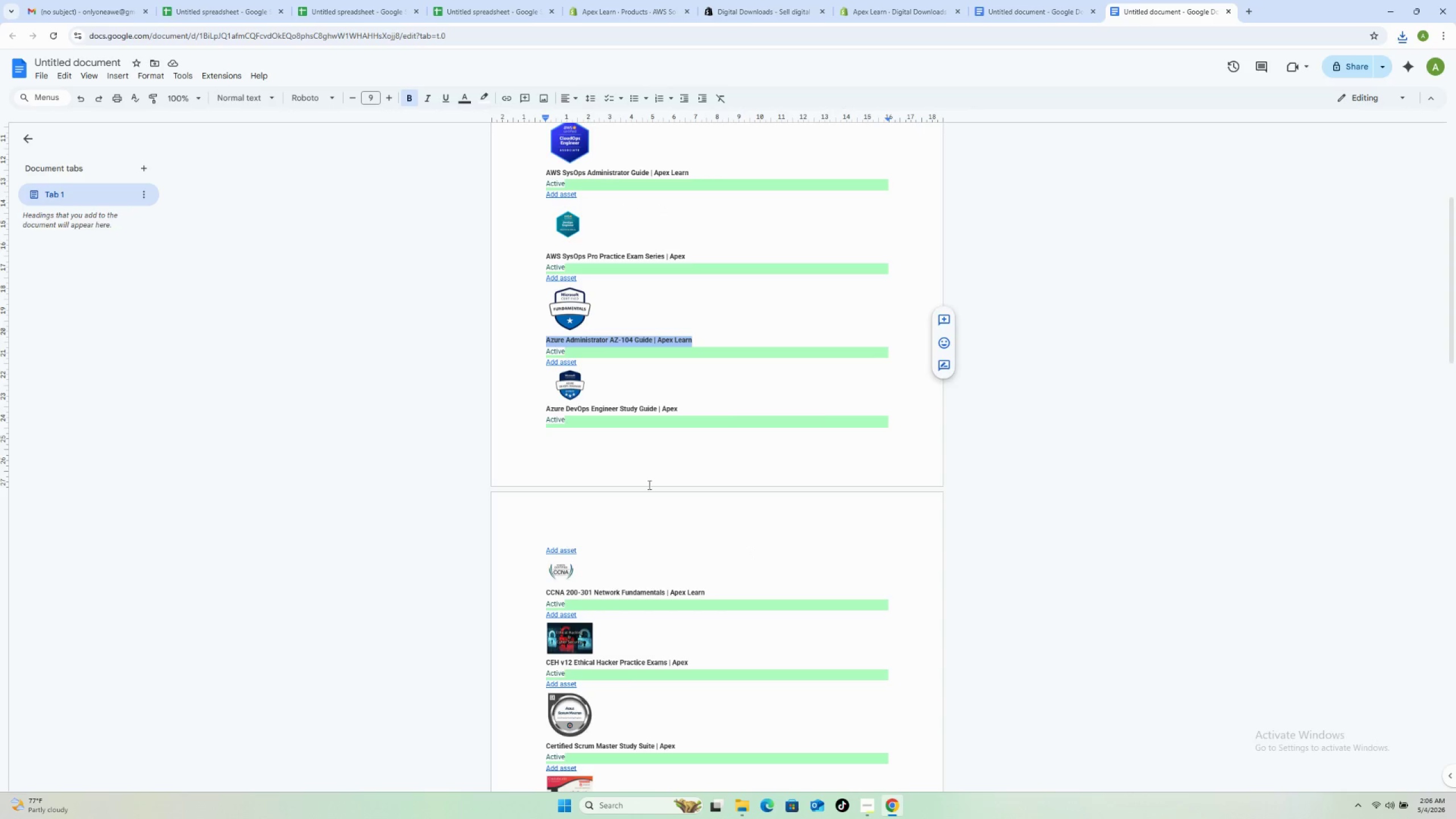 
scroll: coordinate [616, 399], scroll_direction: down, amount: 2.0
 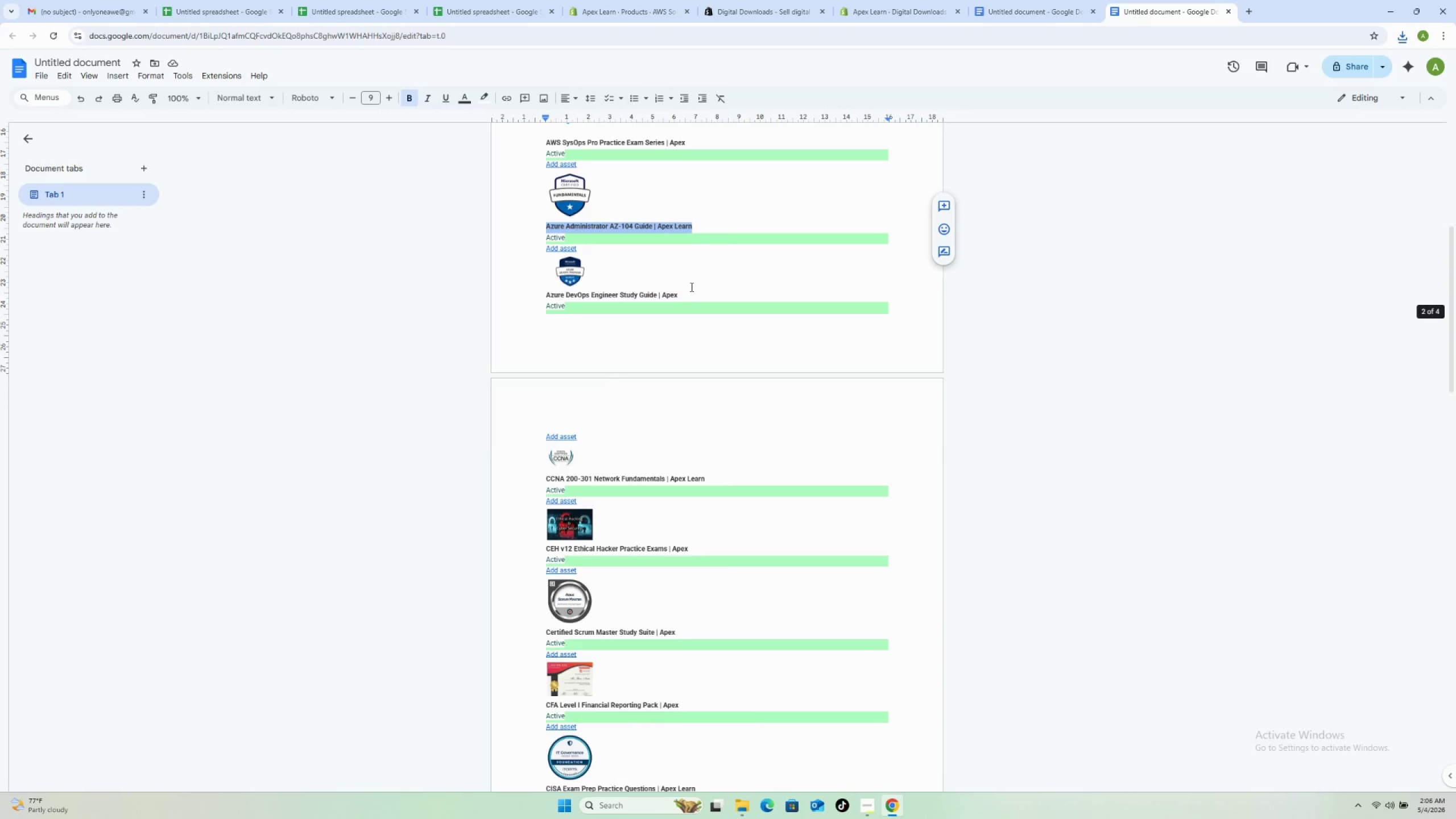 
left_click_drag(start_coordinate=[693, 297], to_coordinate=[534, 296])
 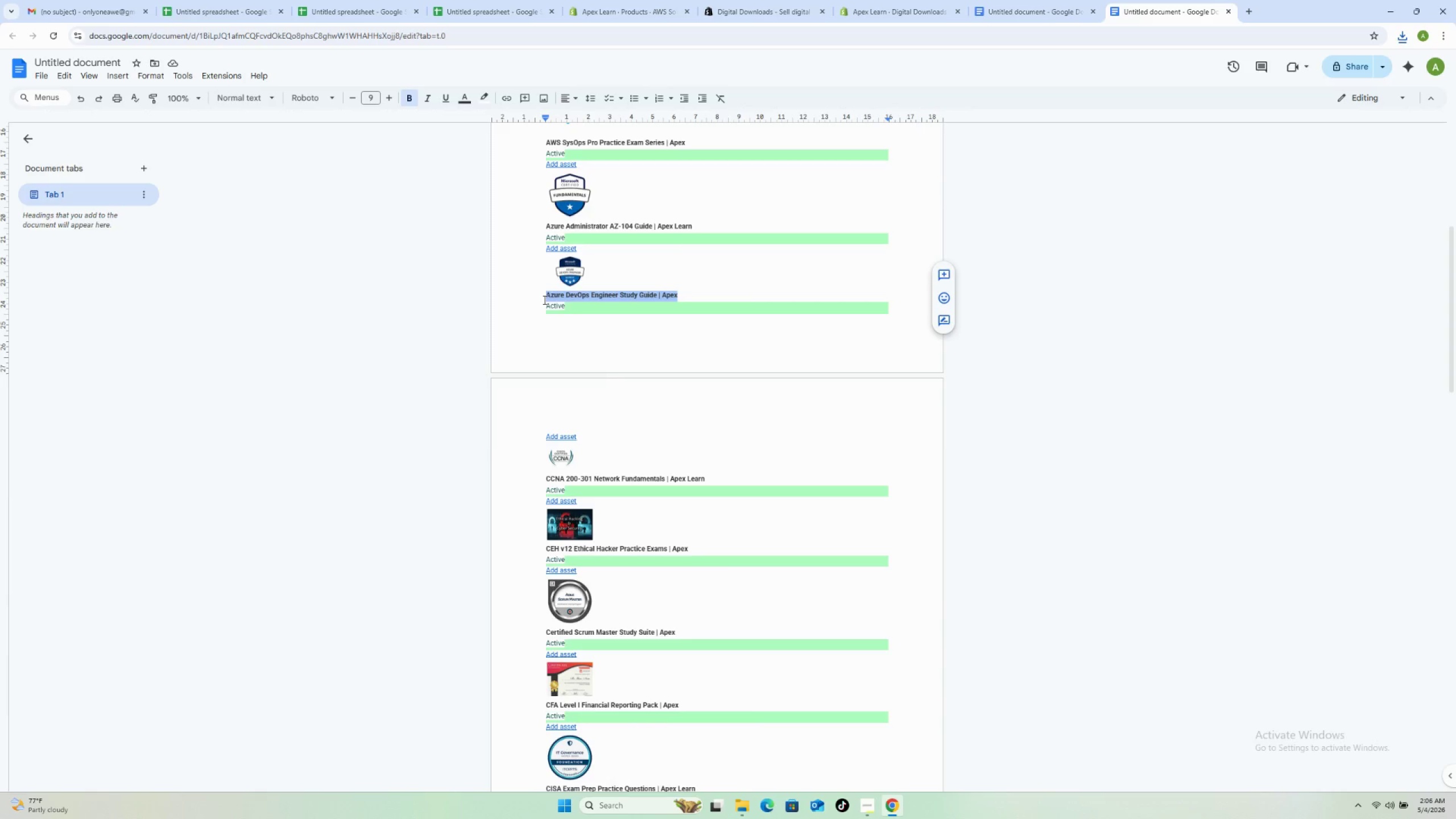 
key(Control+C)
 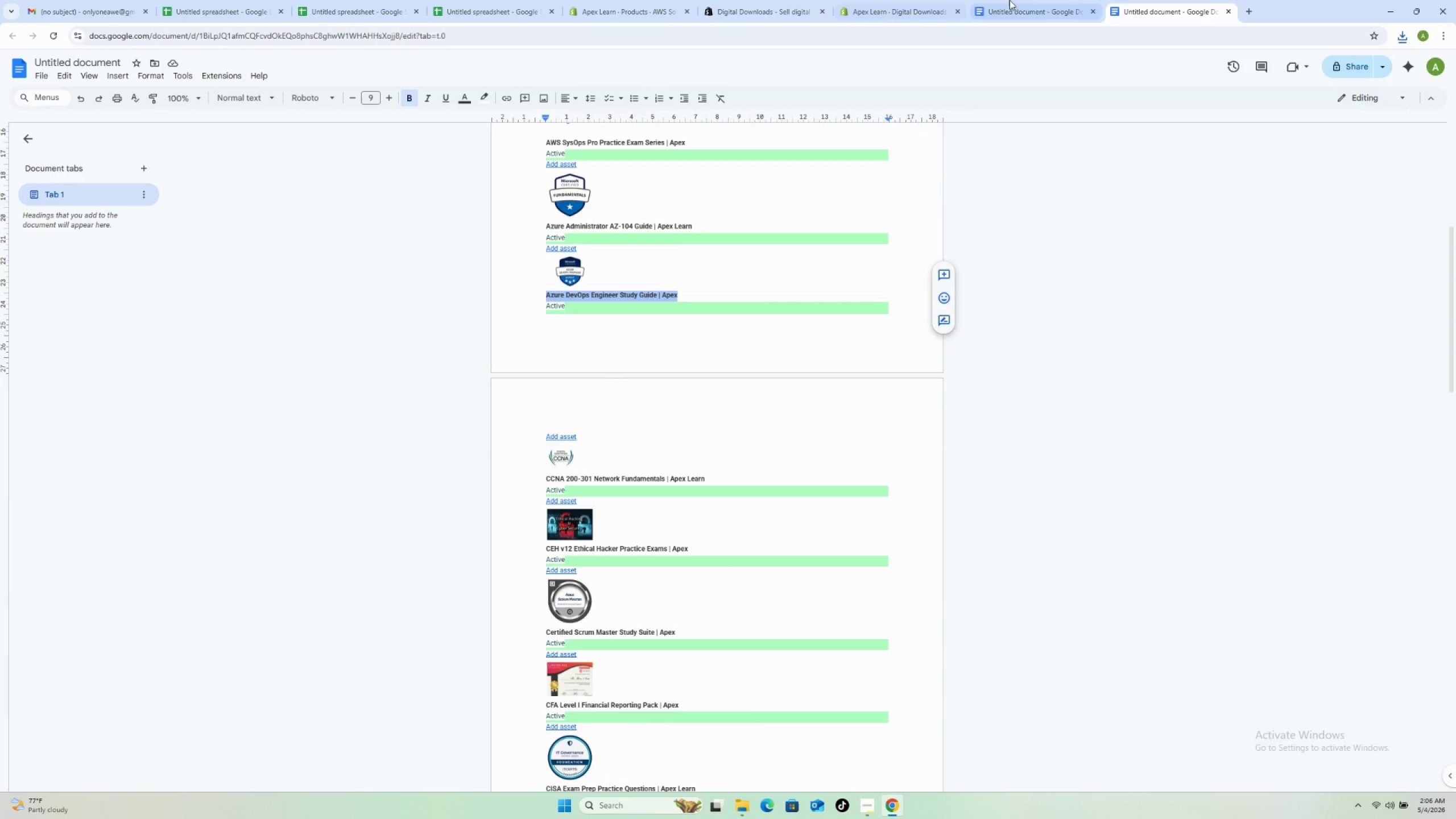 
left_click([1010, 7])
 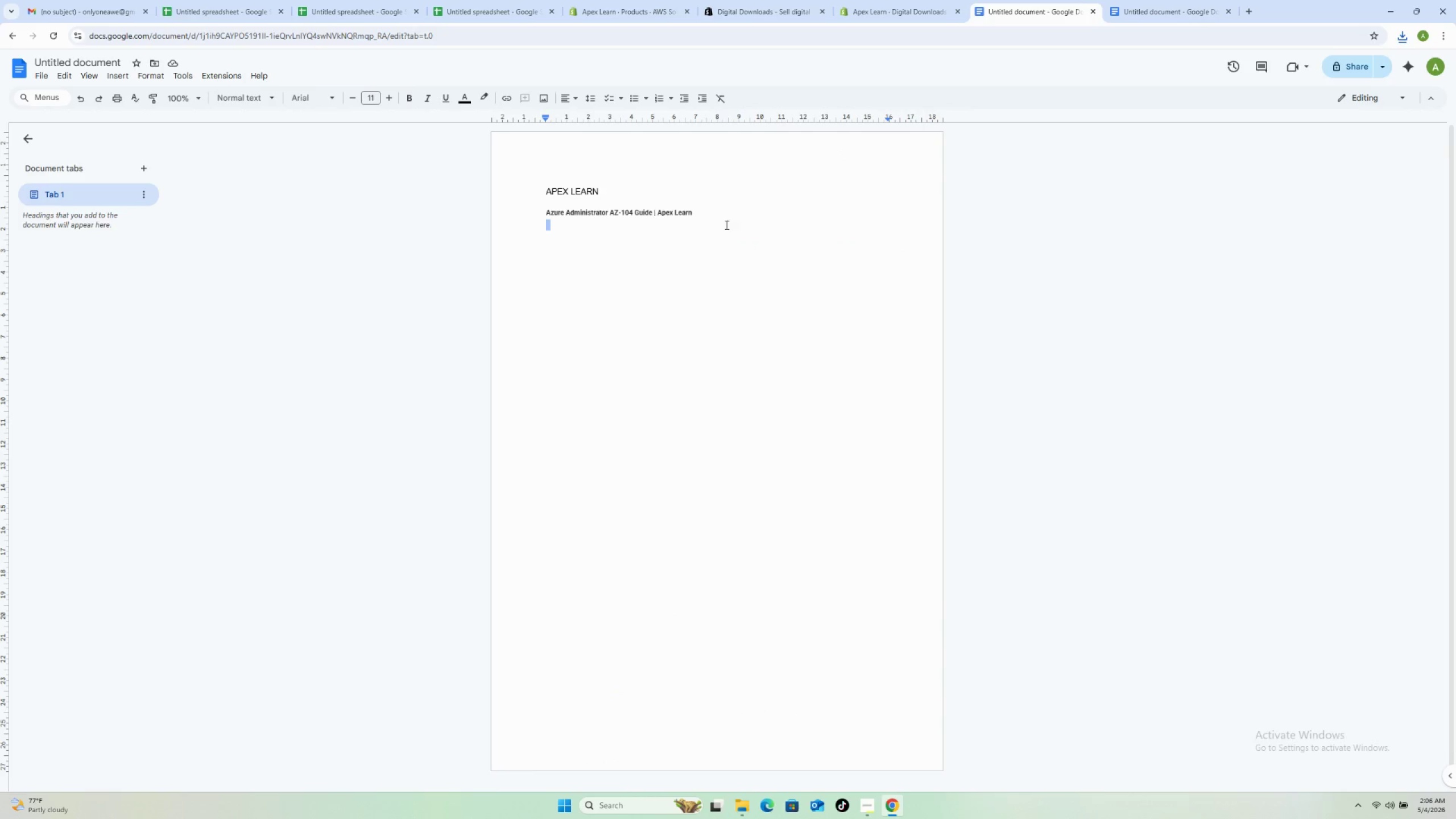 
left_click_drag(start_coordinate=[728, 219], to_coordinate=[526, 213])
 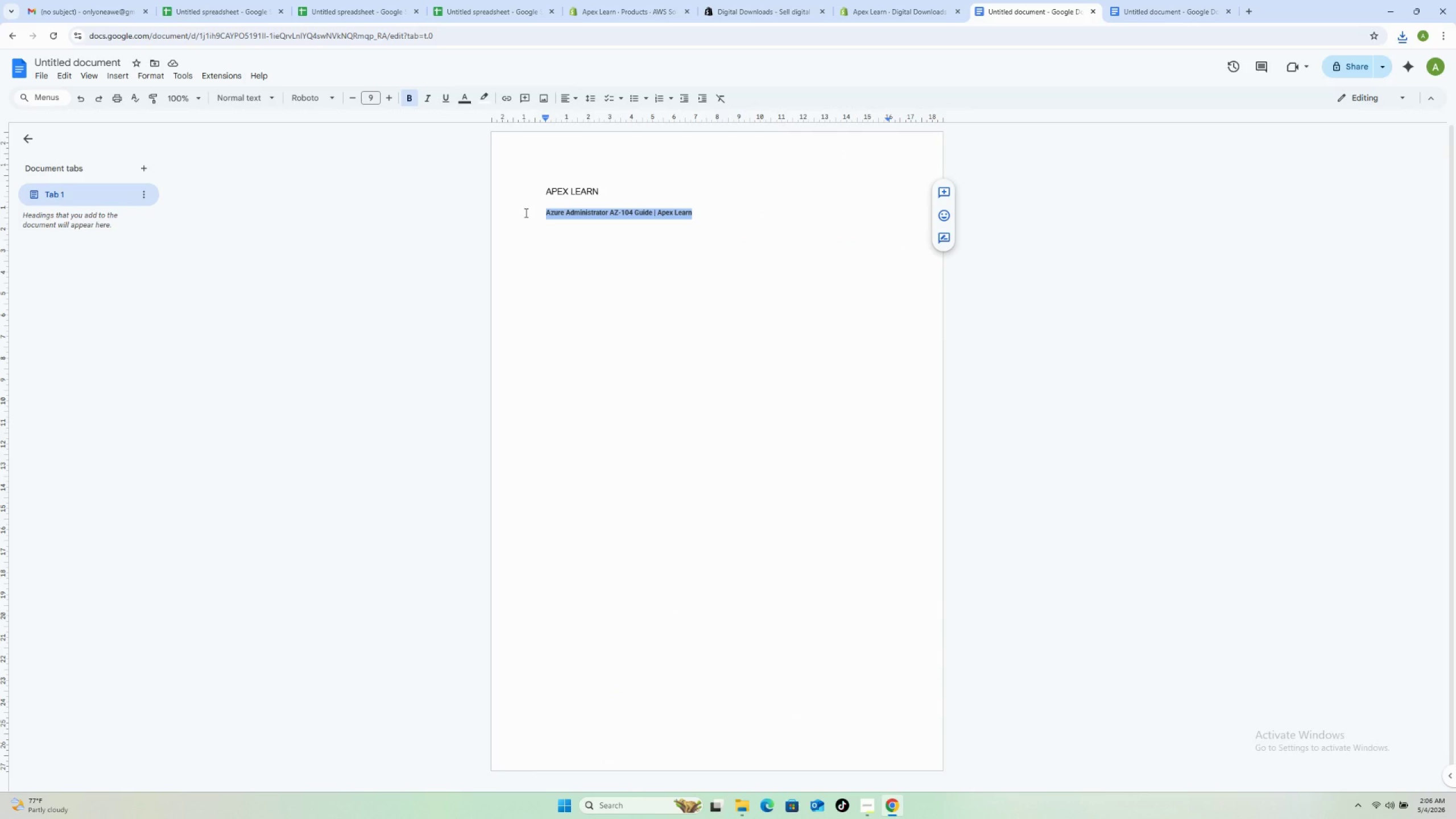 
key(Control+V)
 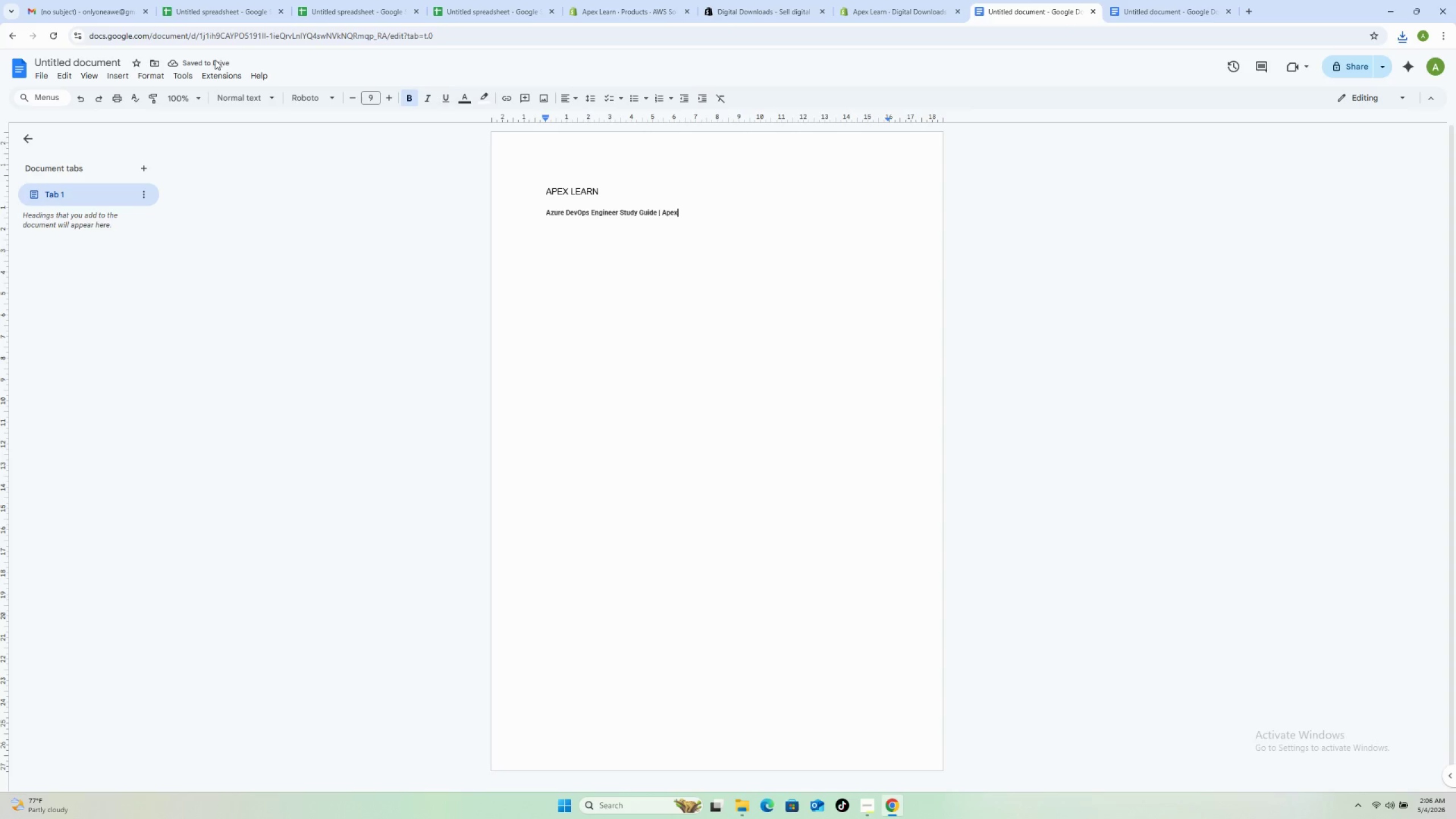 
left_click([48, 75])
 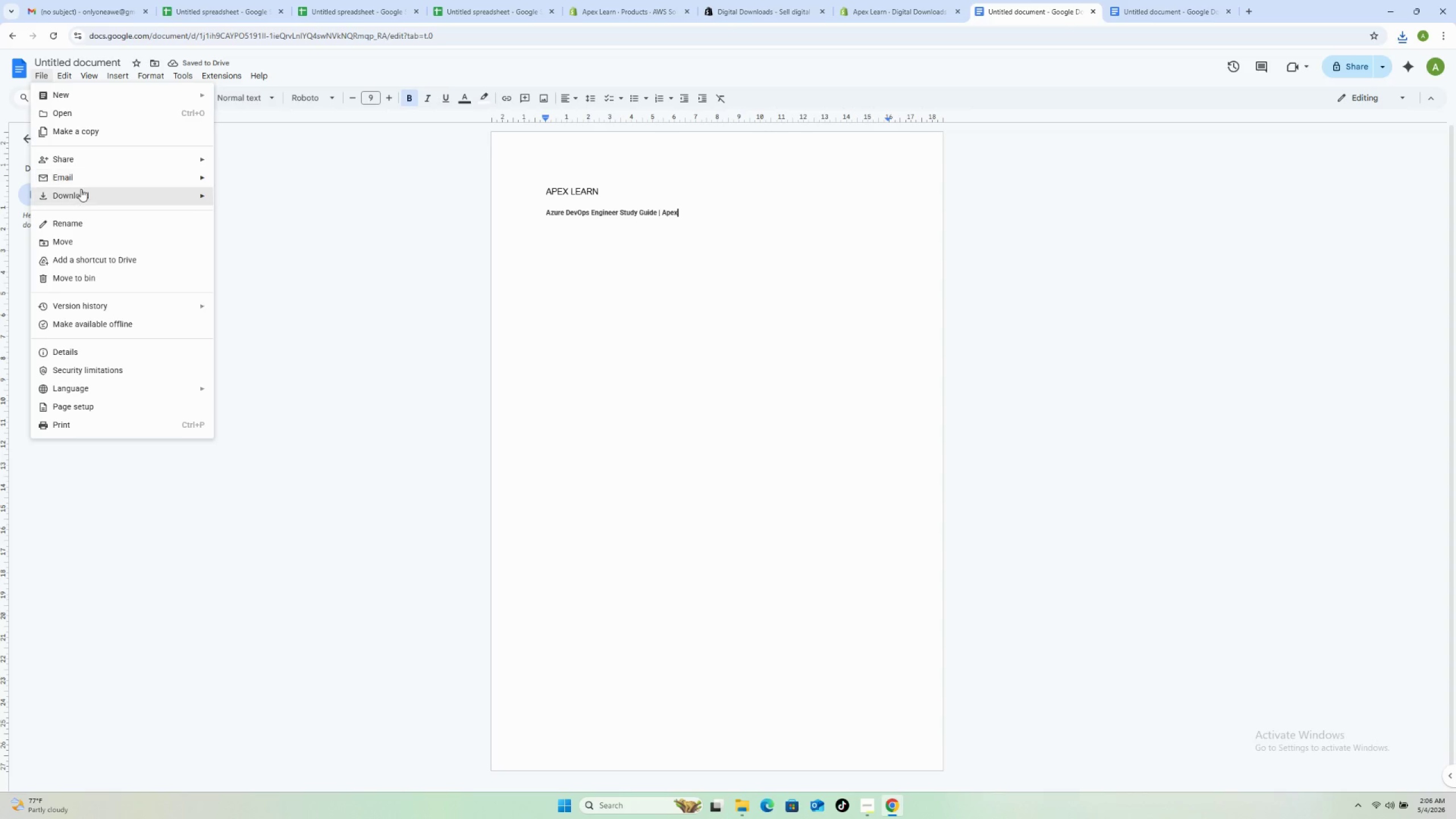 
left_click([81, 189])
 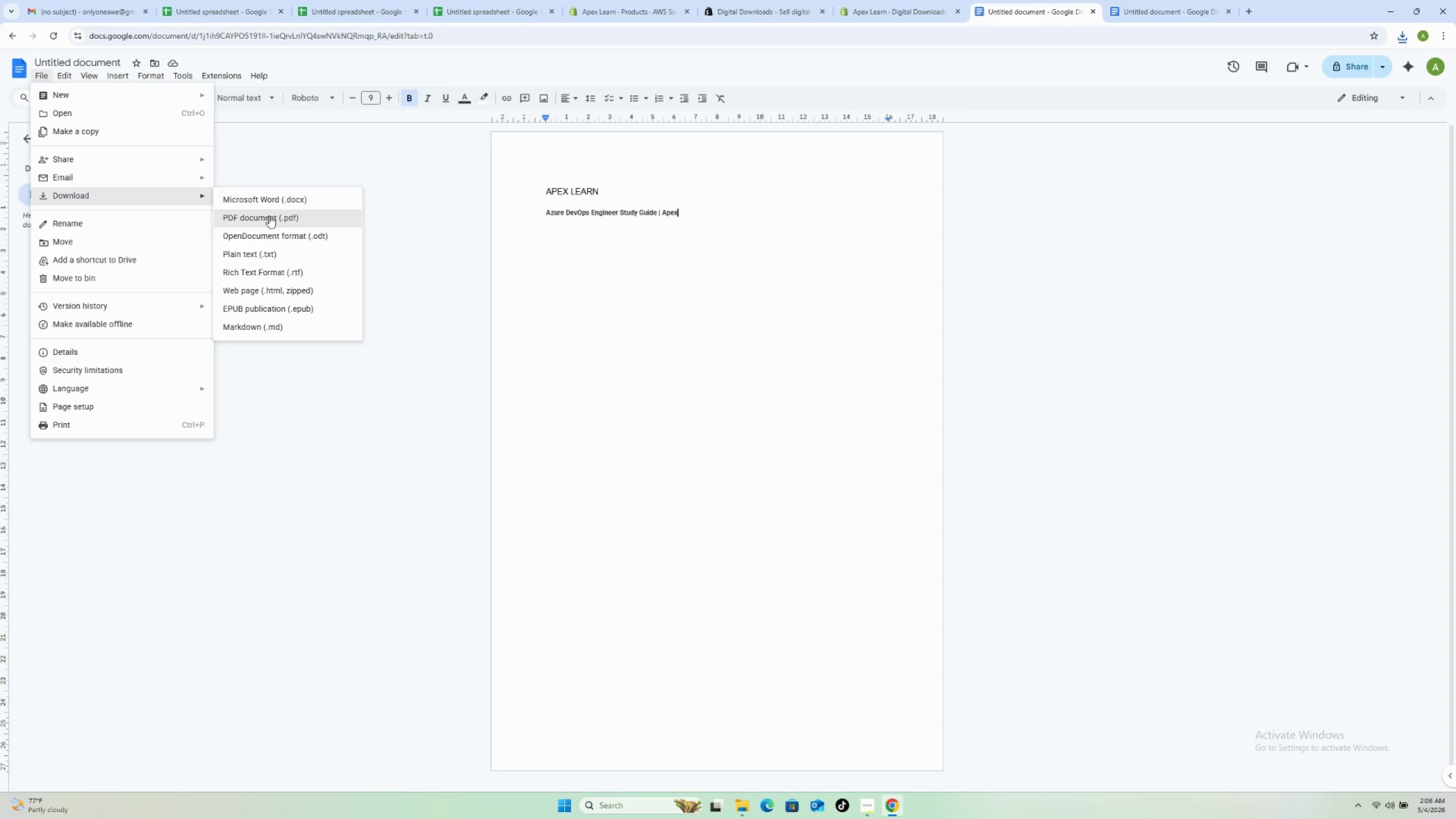 
left_click([269, 216])
 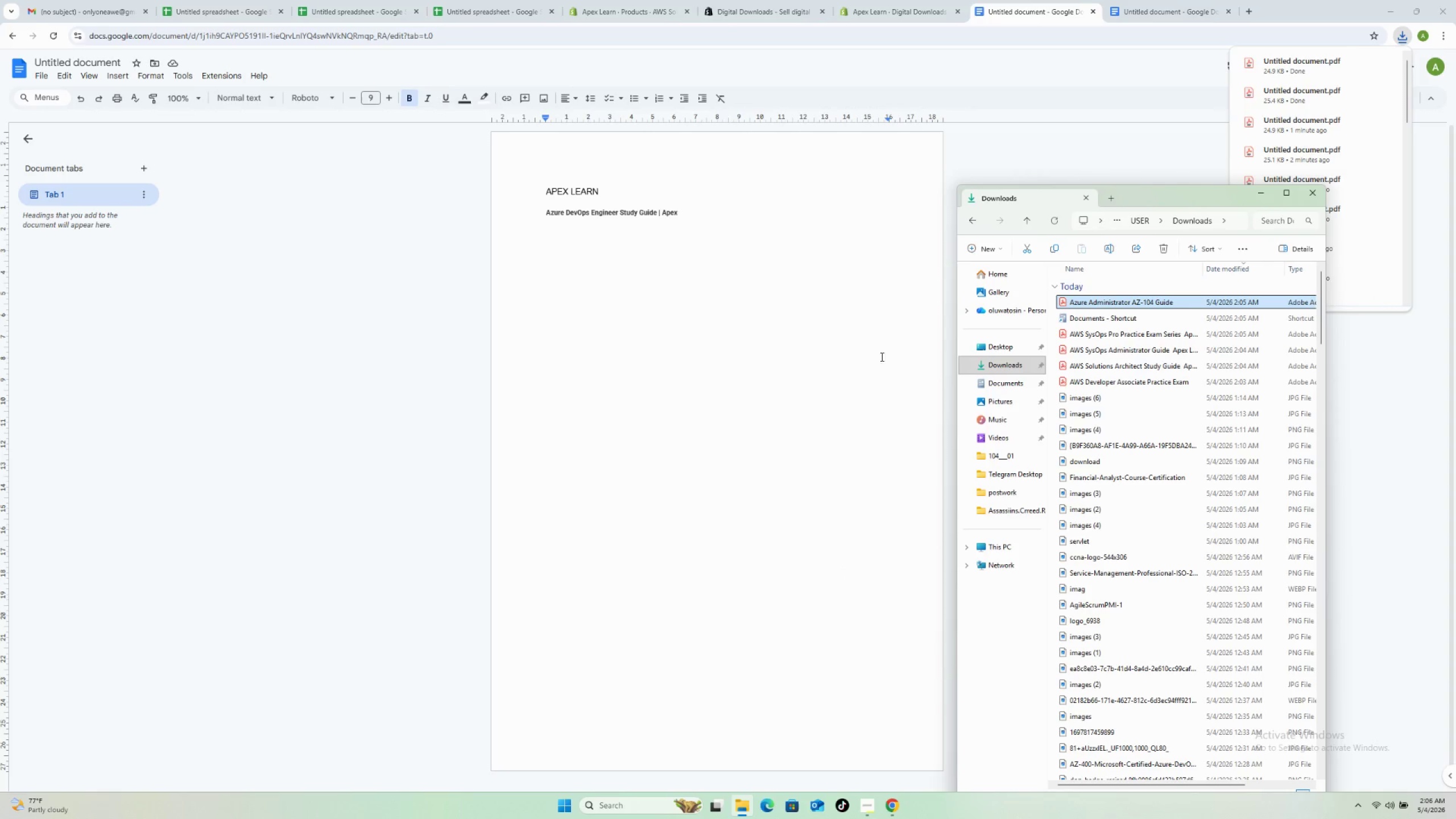 
left_click([1006, 371])
 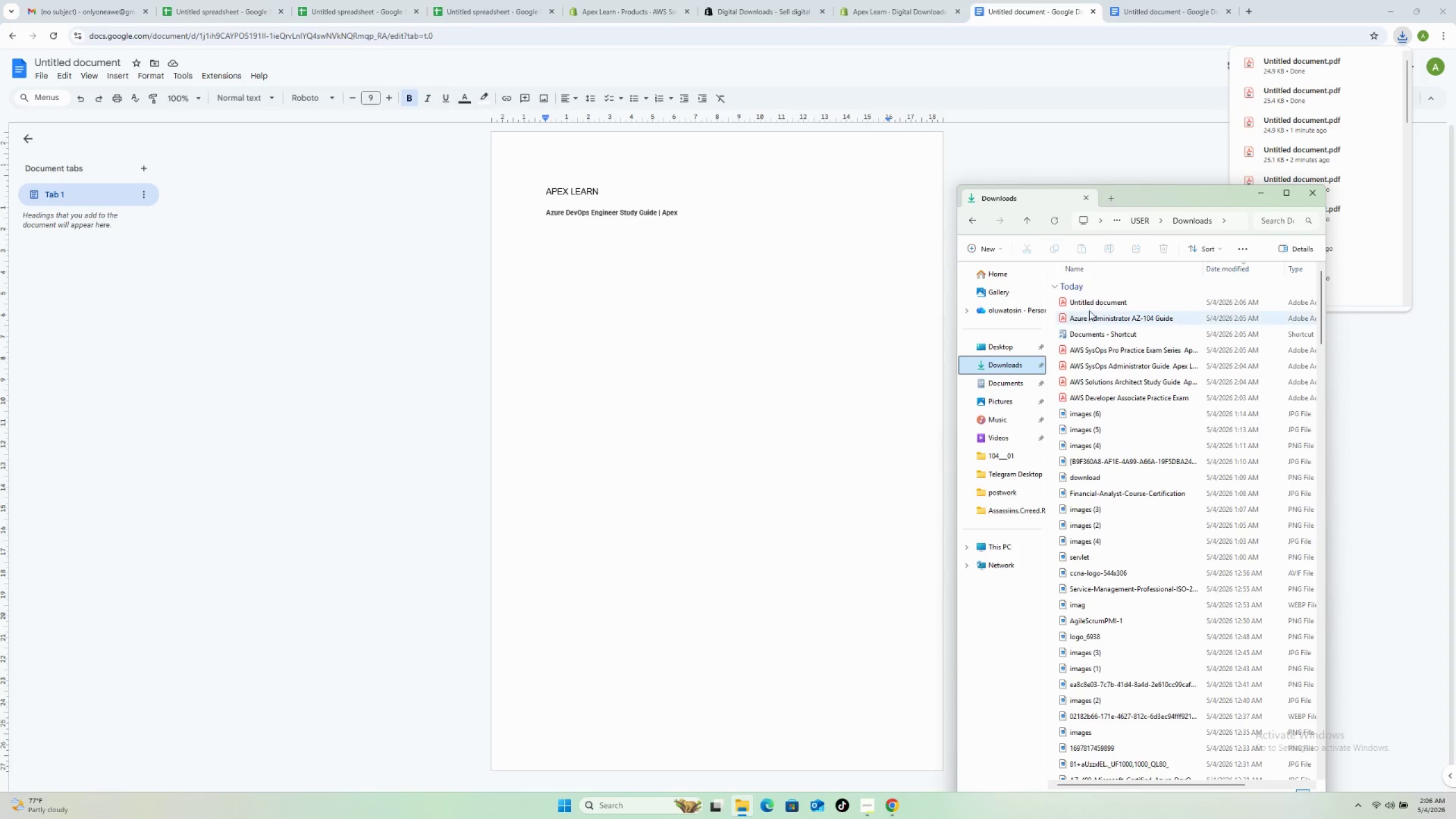 
left_click([1093, 299])
 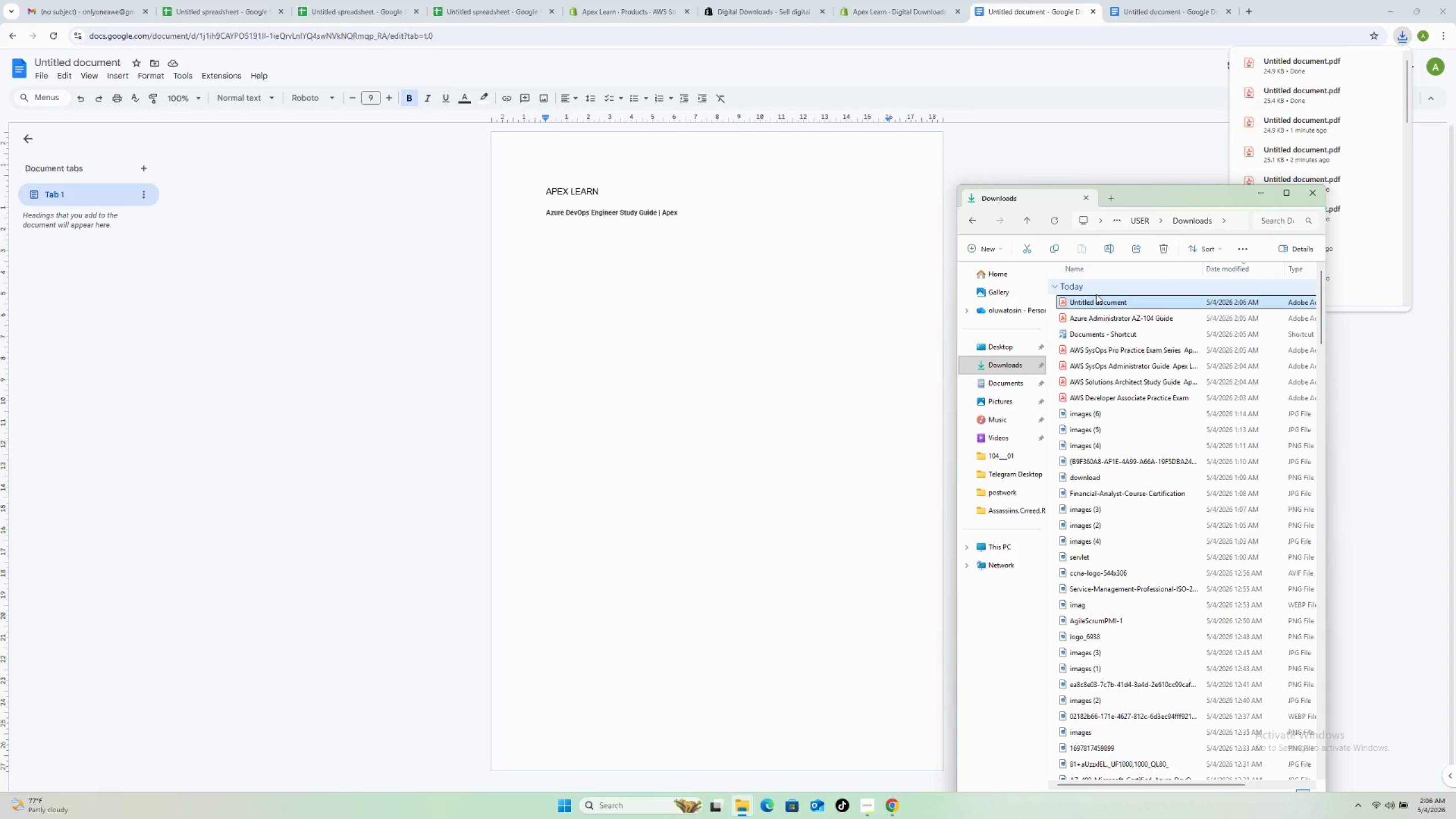 
key(F2)
 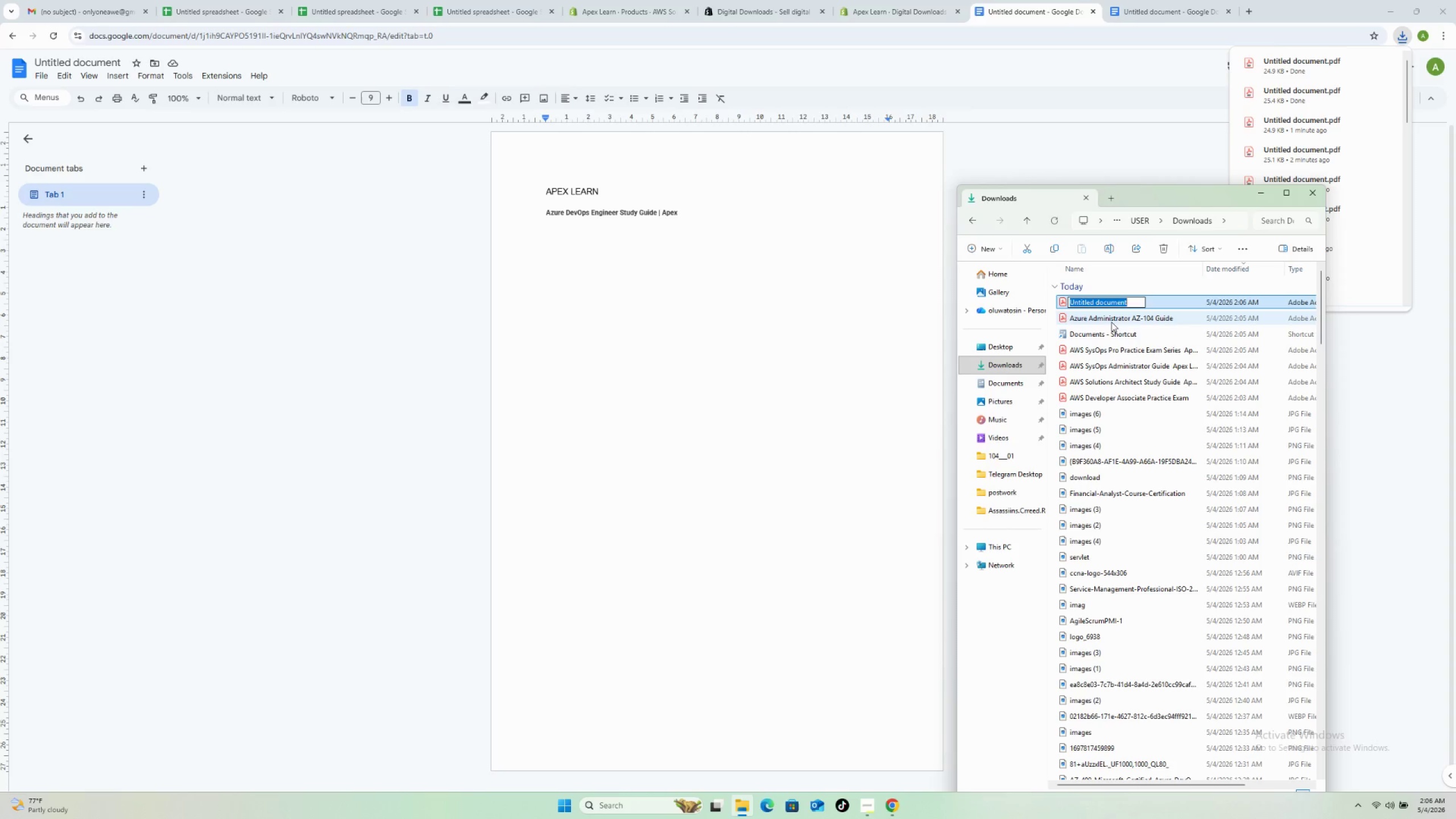 
key(Control+V)
 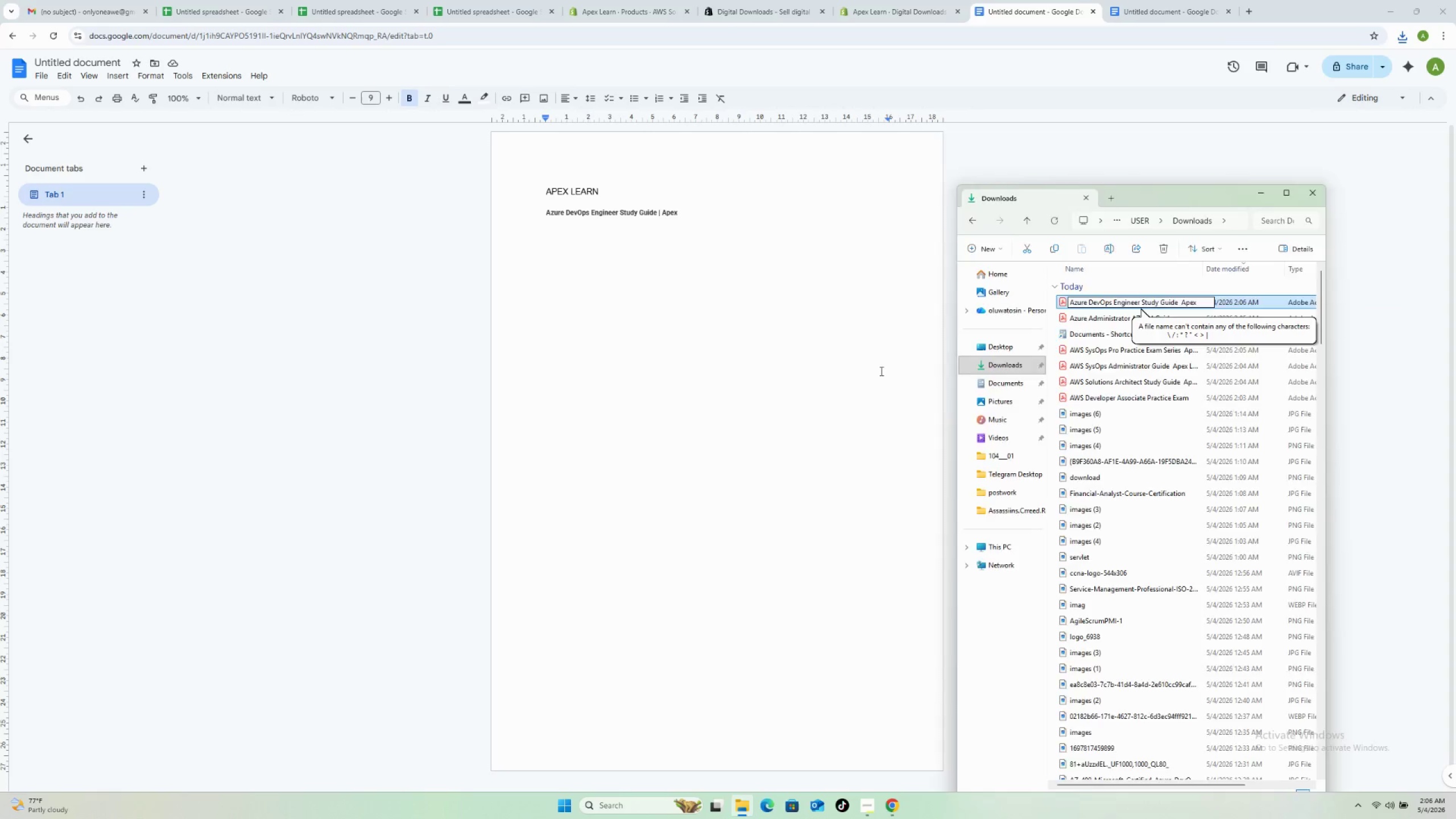 
left_click([880, 371])
 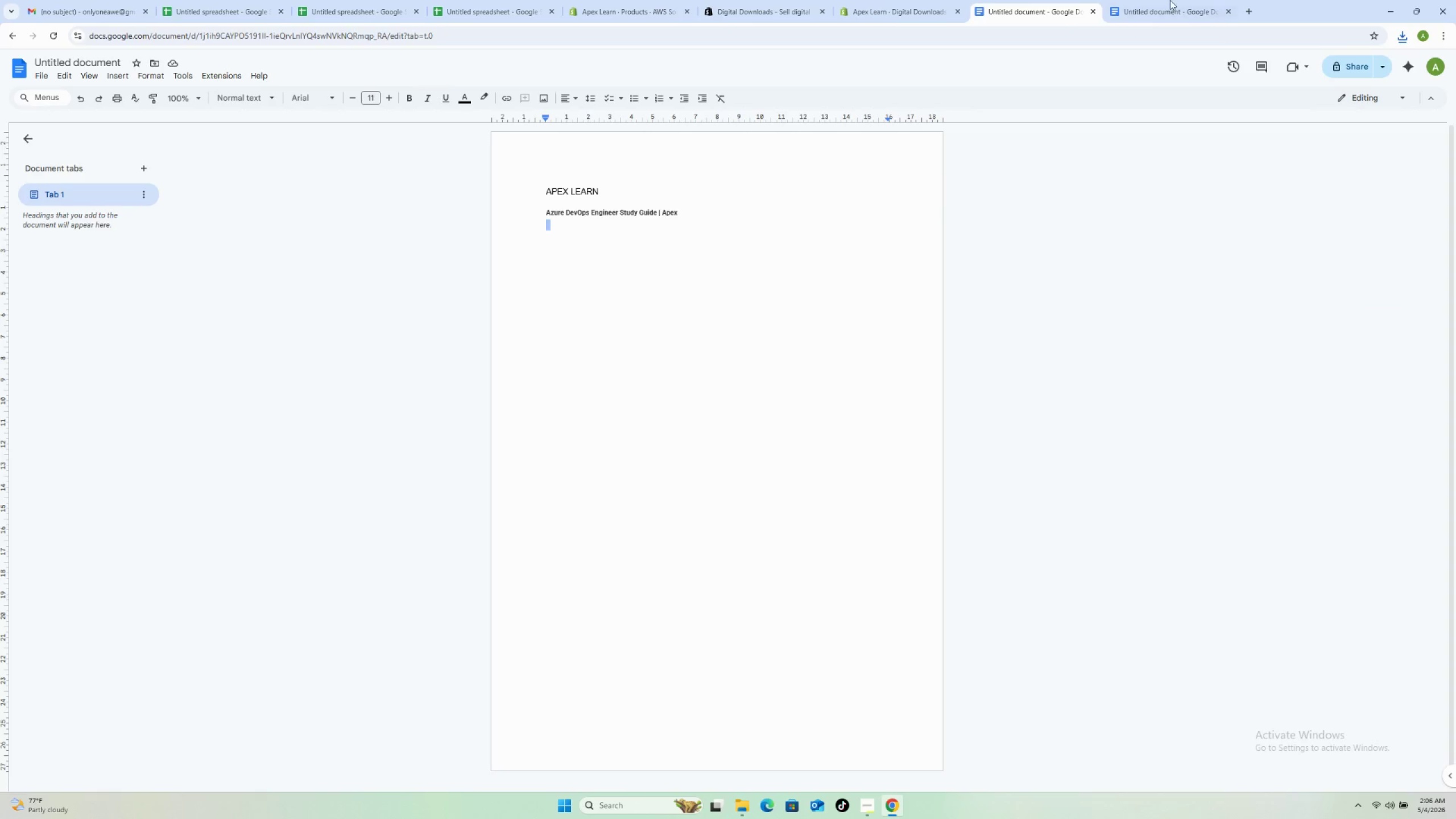 
left_click([1170, 0])
 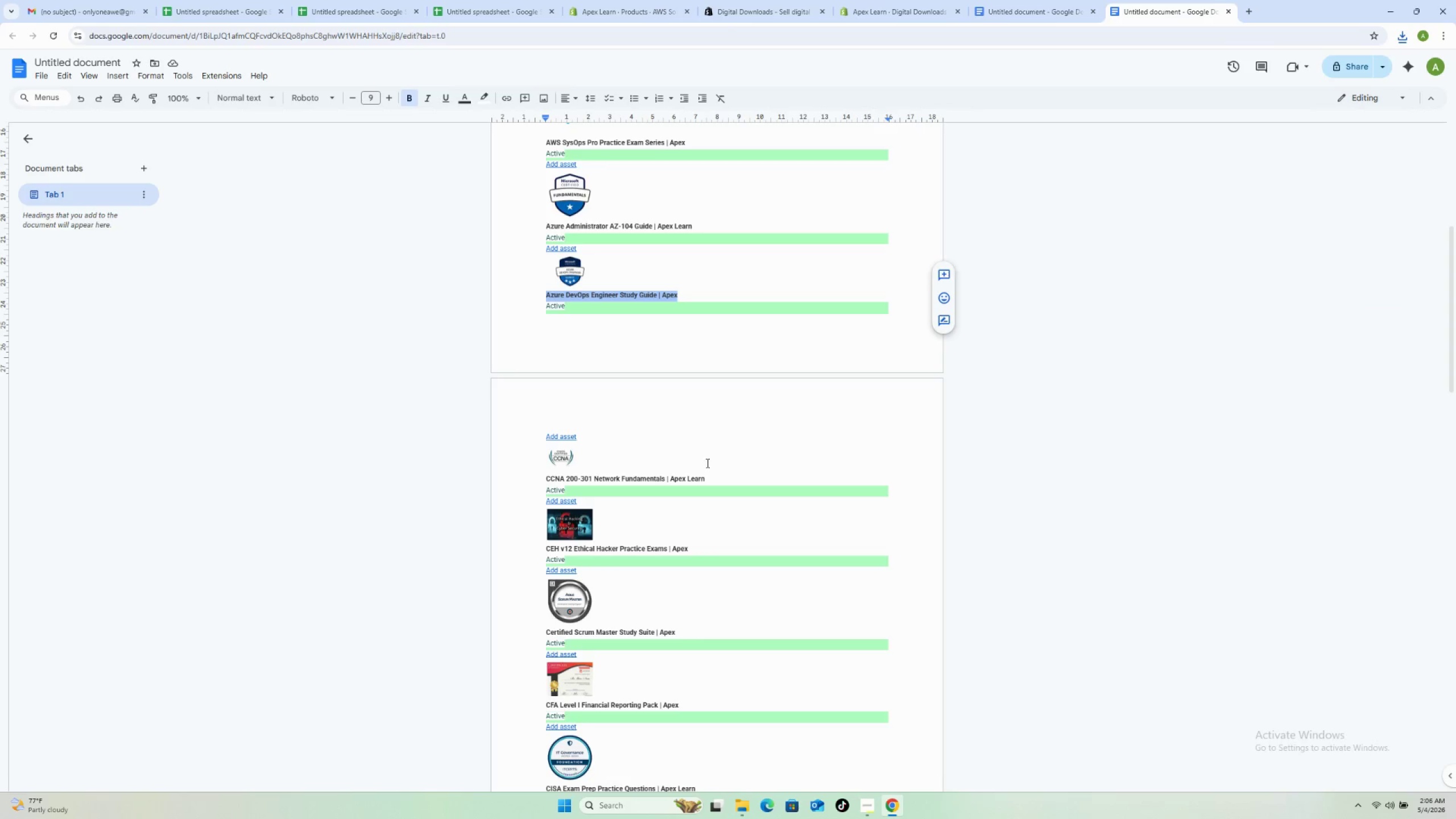 
left_click_drag(start_coordinate=[715, 479], to_coordinate=[533, 486])
 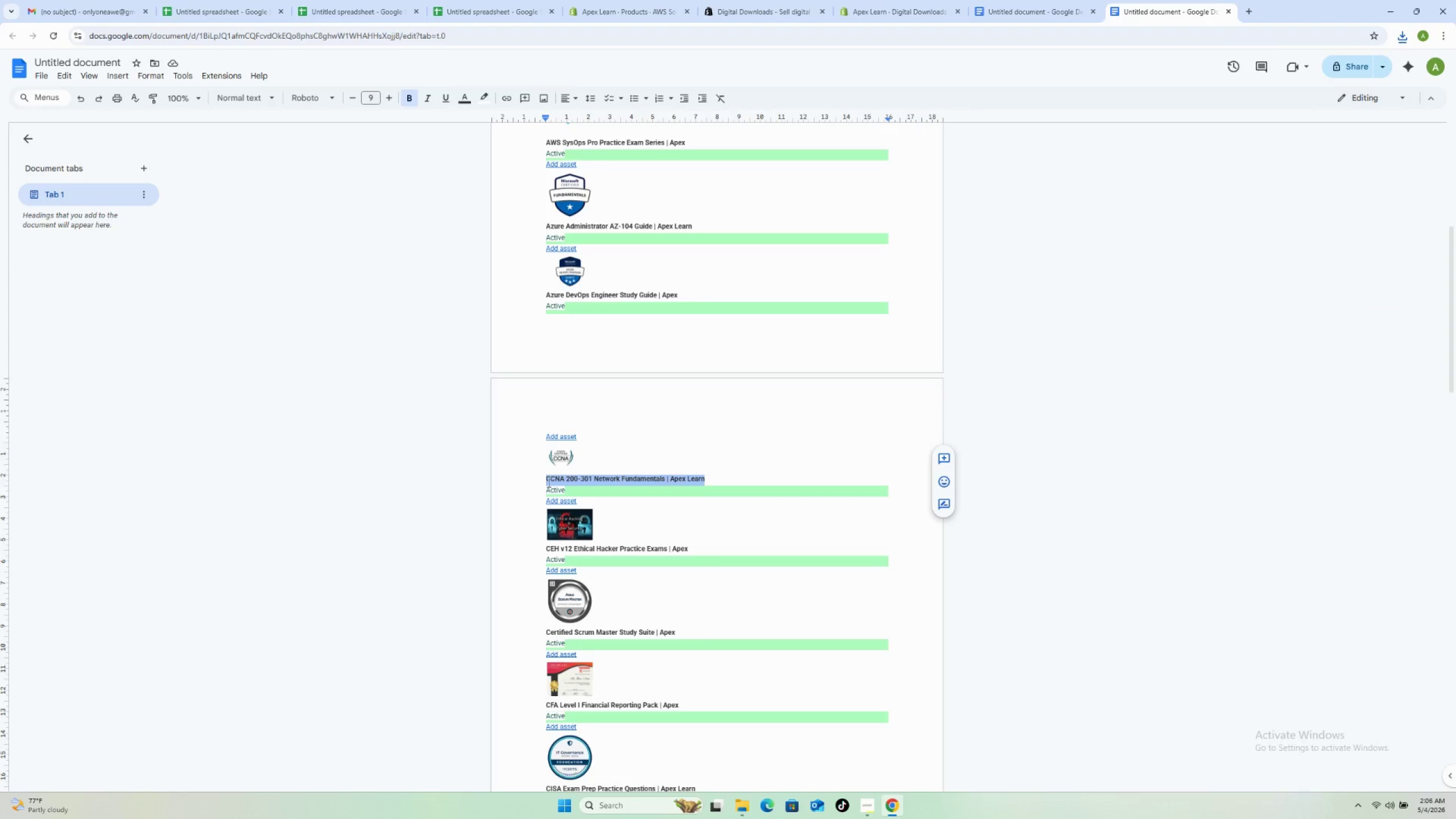 
key(Control+C)
 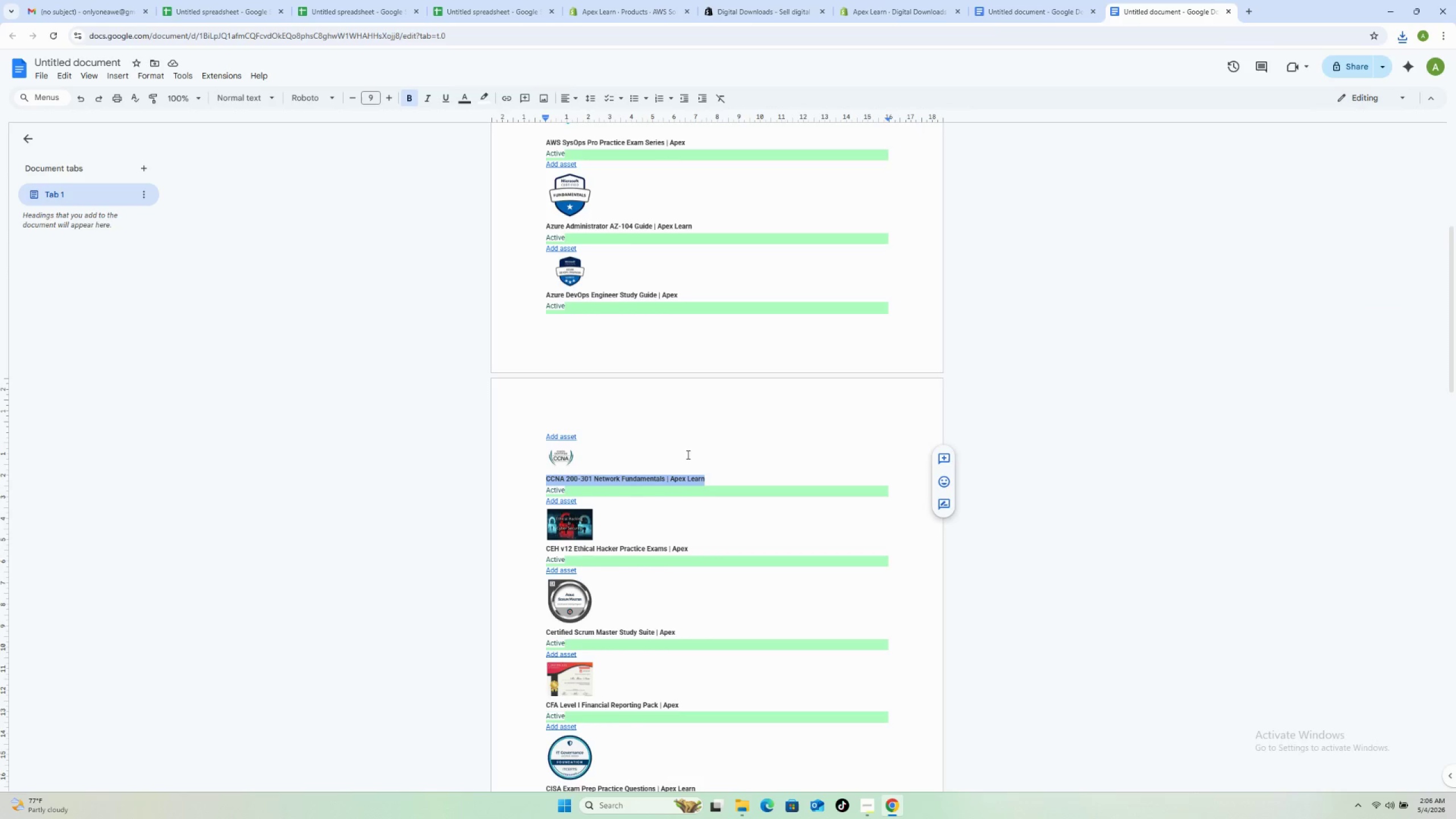 
scroll: coordinate [689, 452], scroll_direction: down, amount: 6.0
 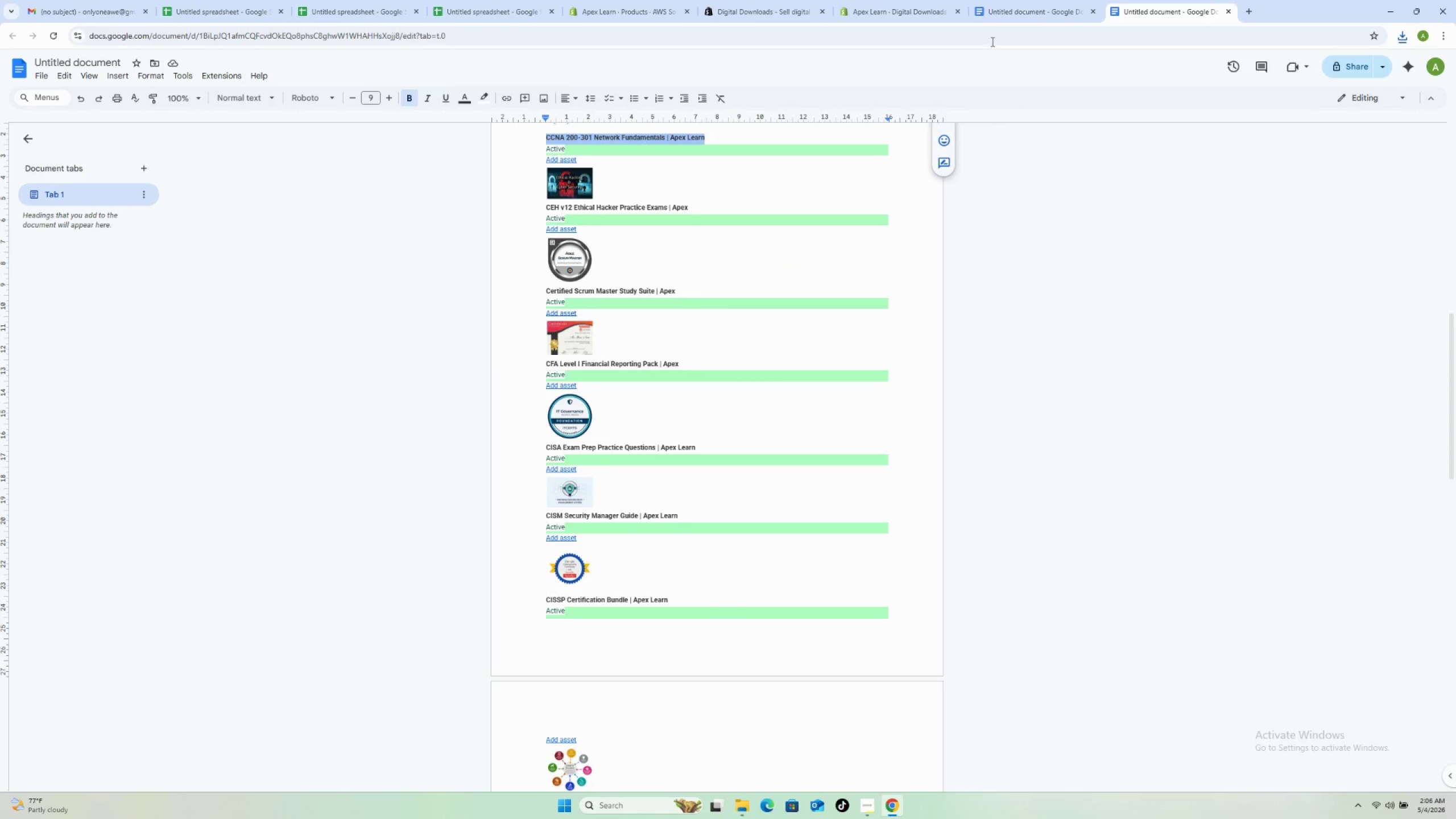 
left_click([1029, 9])
 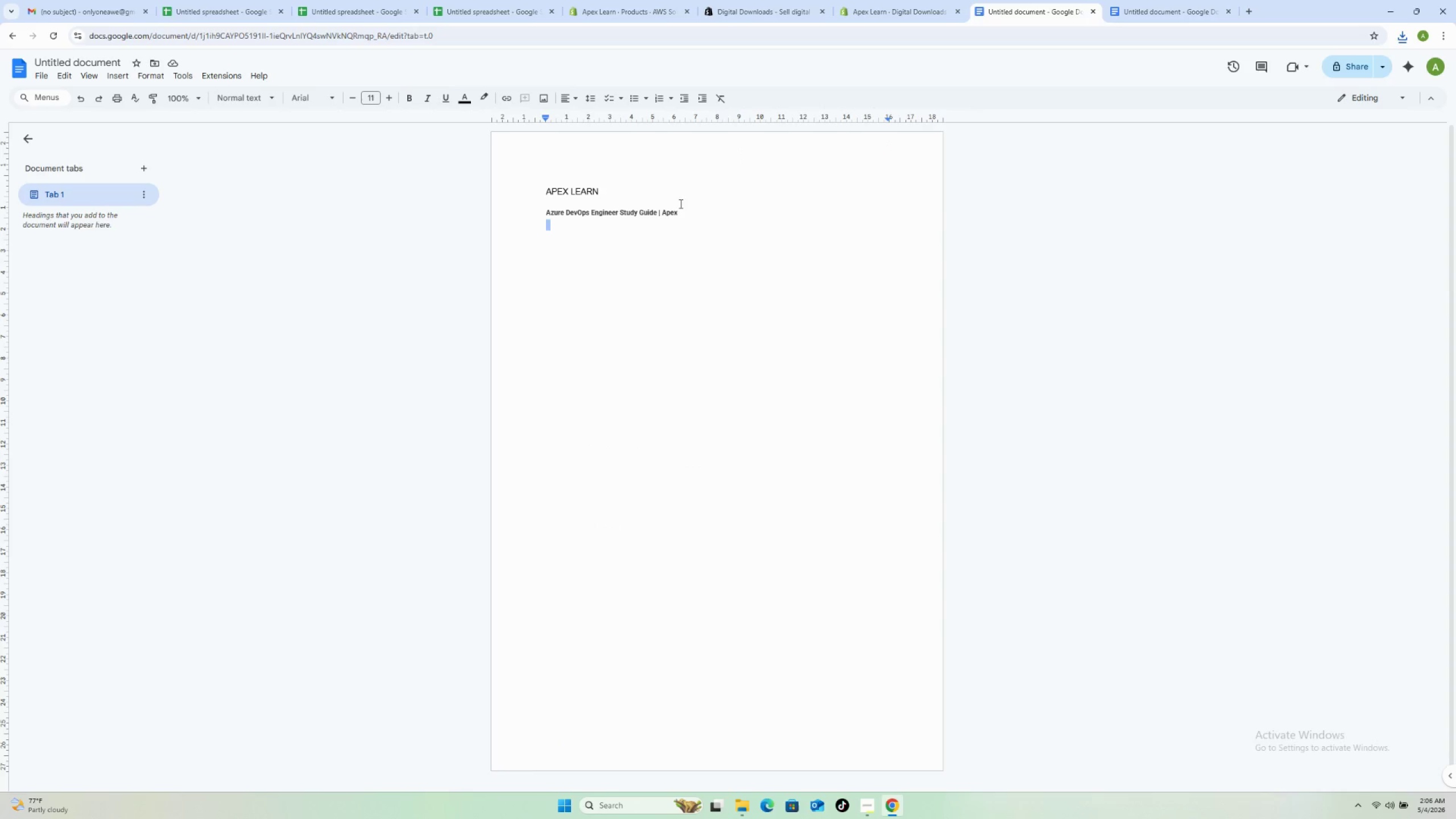 
left_click_drag(start_coordinate=[690, 213], to_coordinate=[536, 209])
 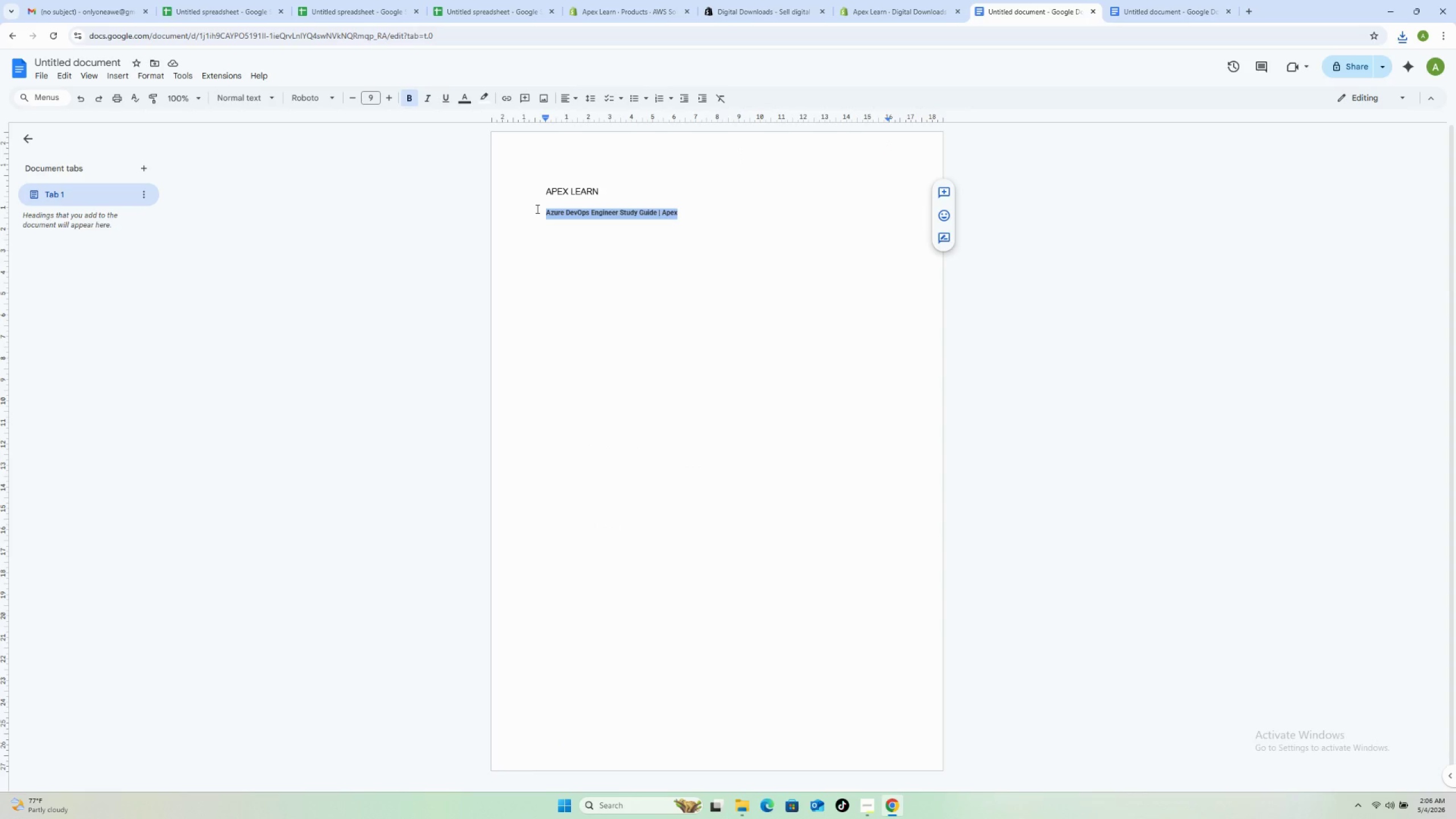 
key(Control+V)
 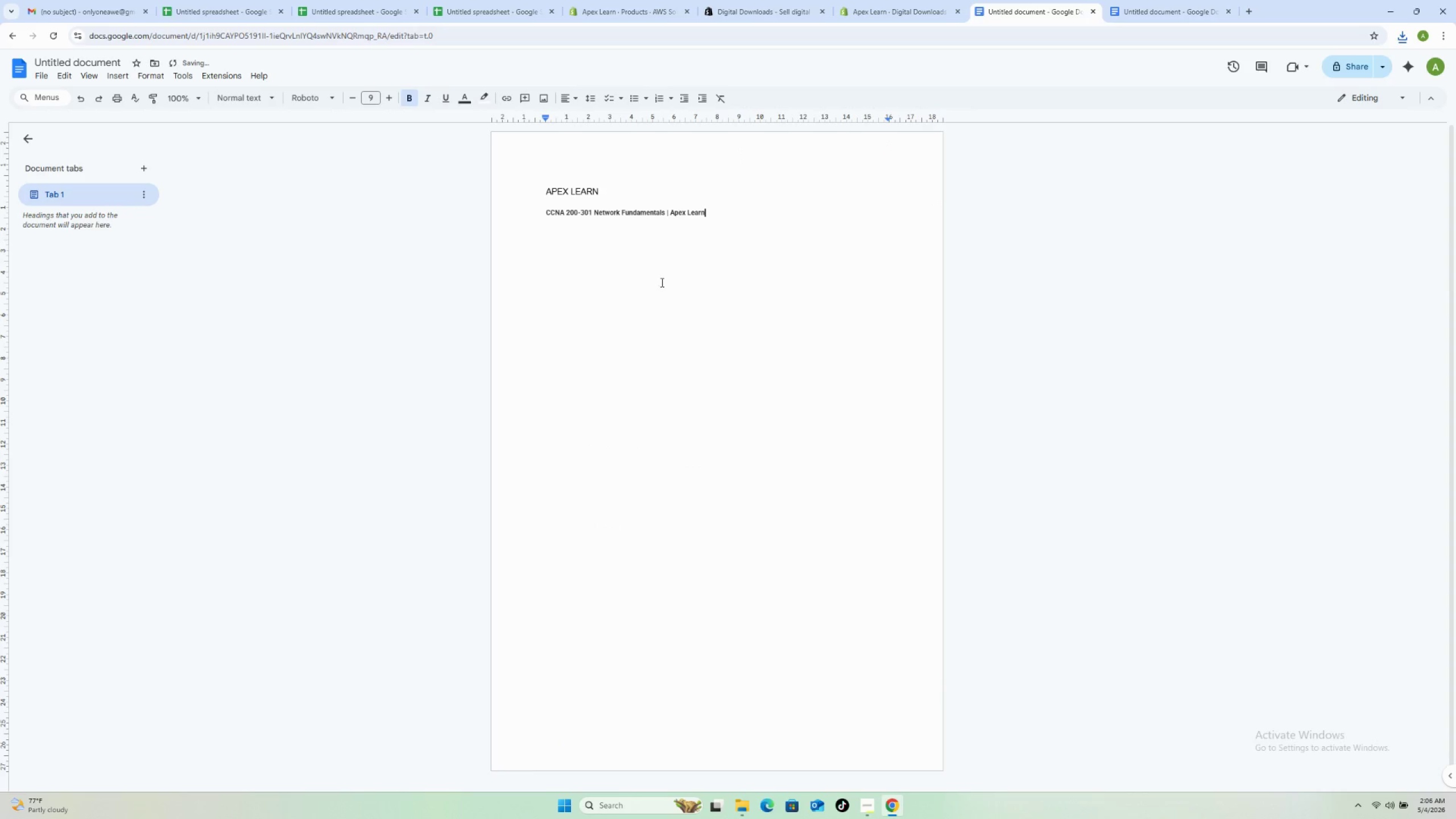 
hold_key(key=ControlLeft, duration=0.61)
 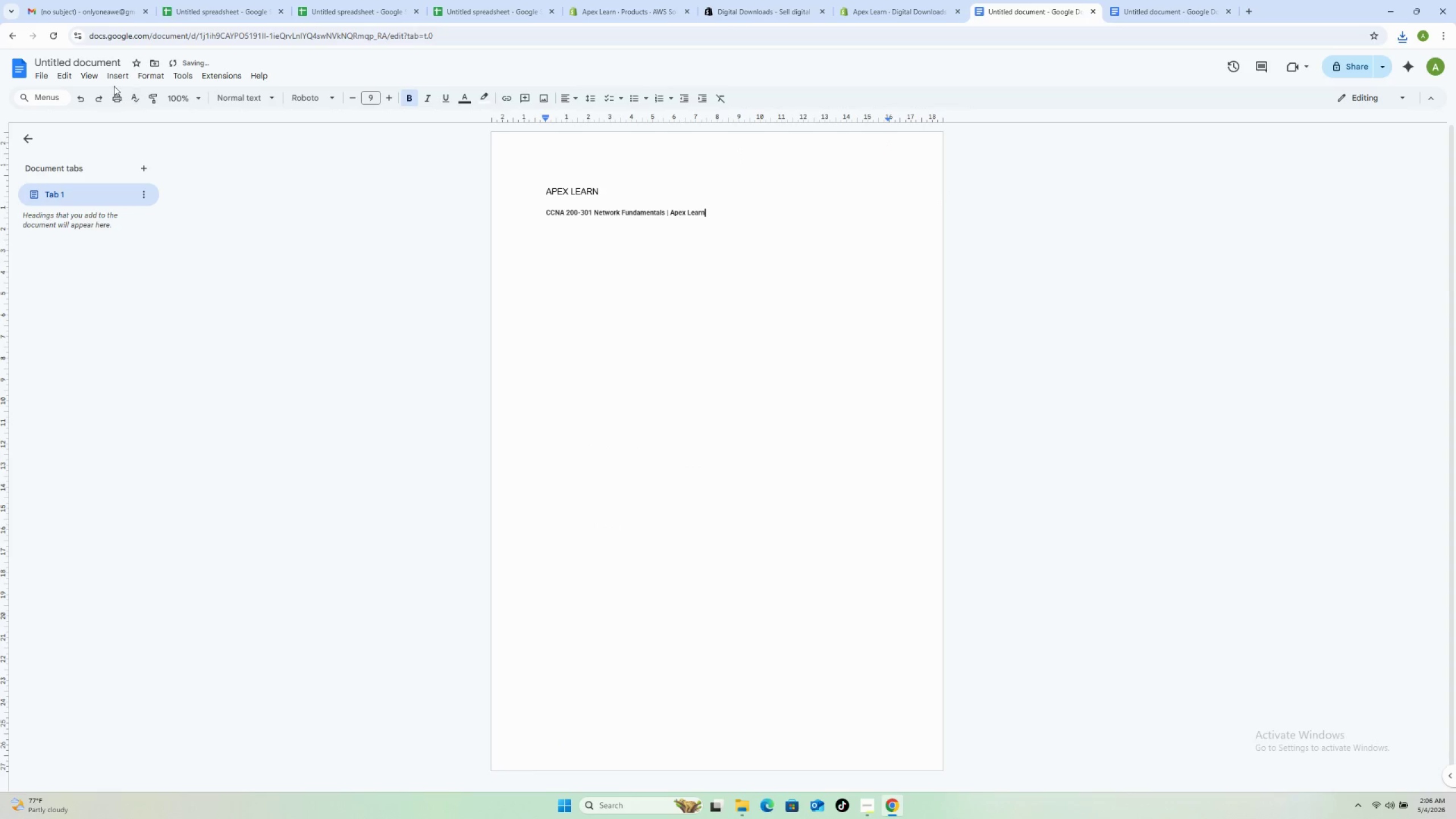 
hold_key(key=ControlLeft, duration=11.77)
left_click([33, 77])
 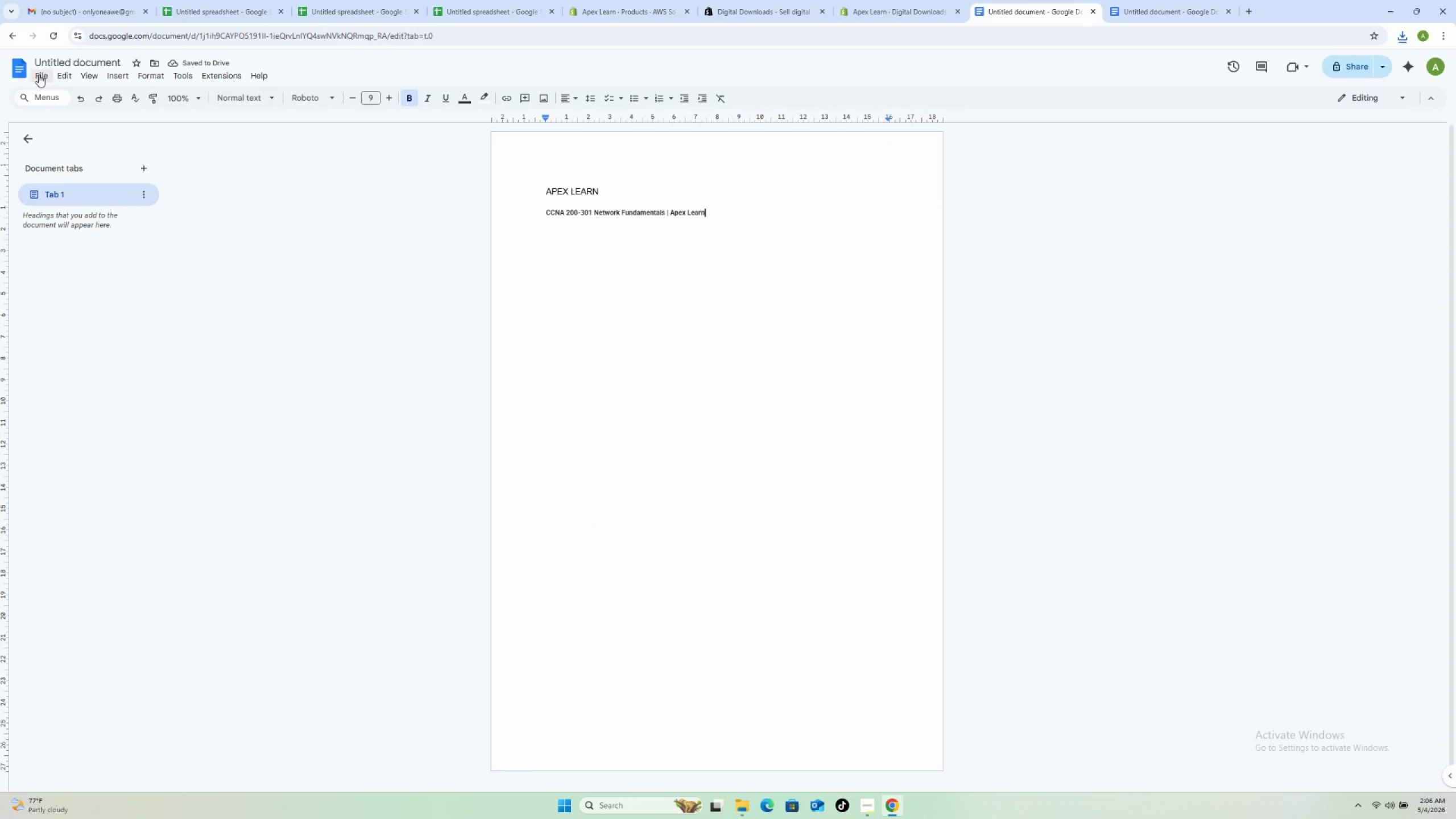 
left_click([39, 75])
 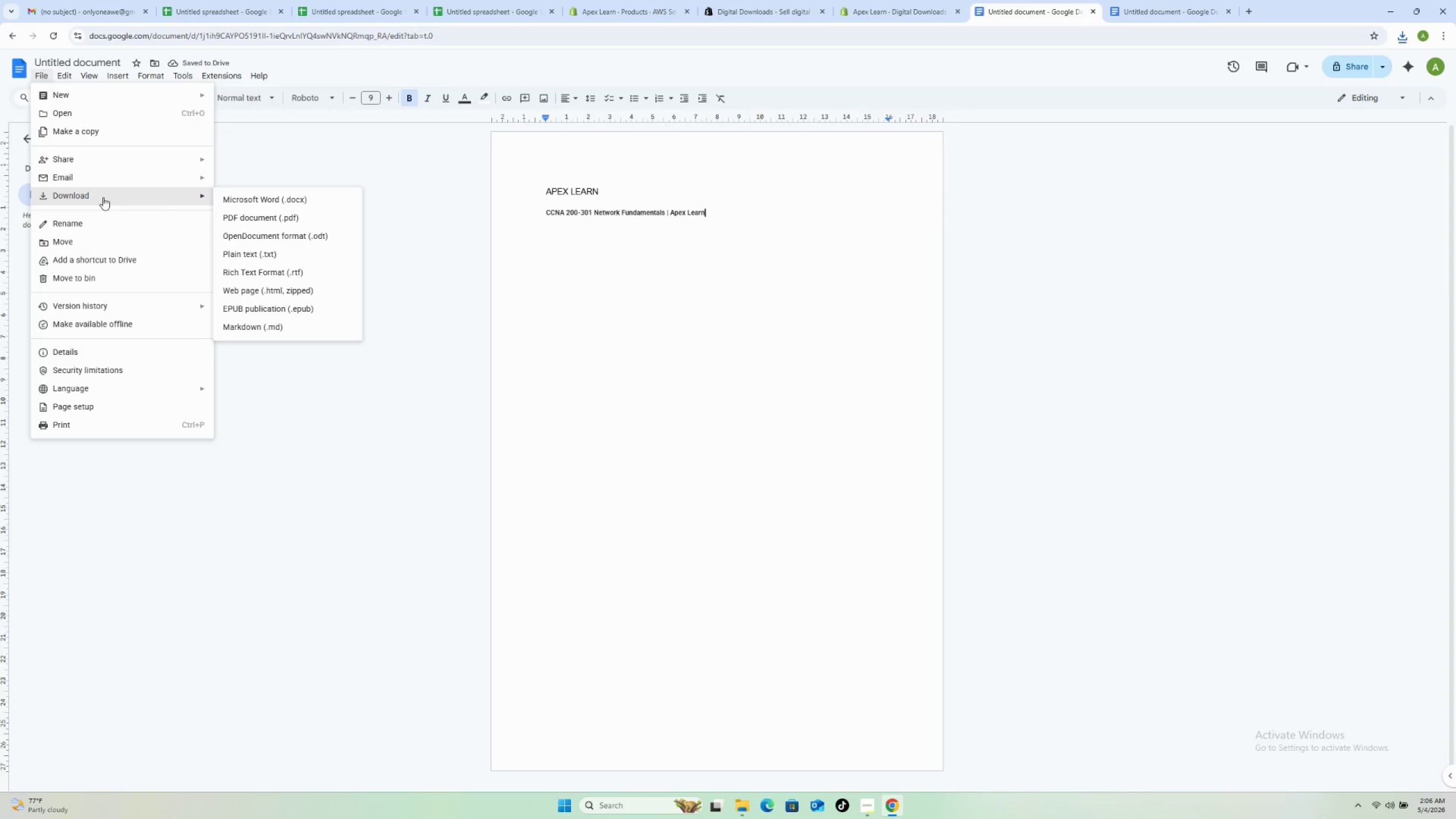 
left_click([316, 219])
 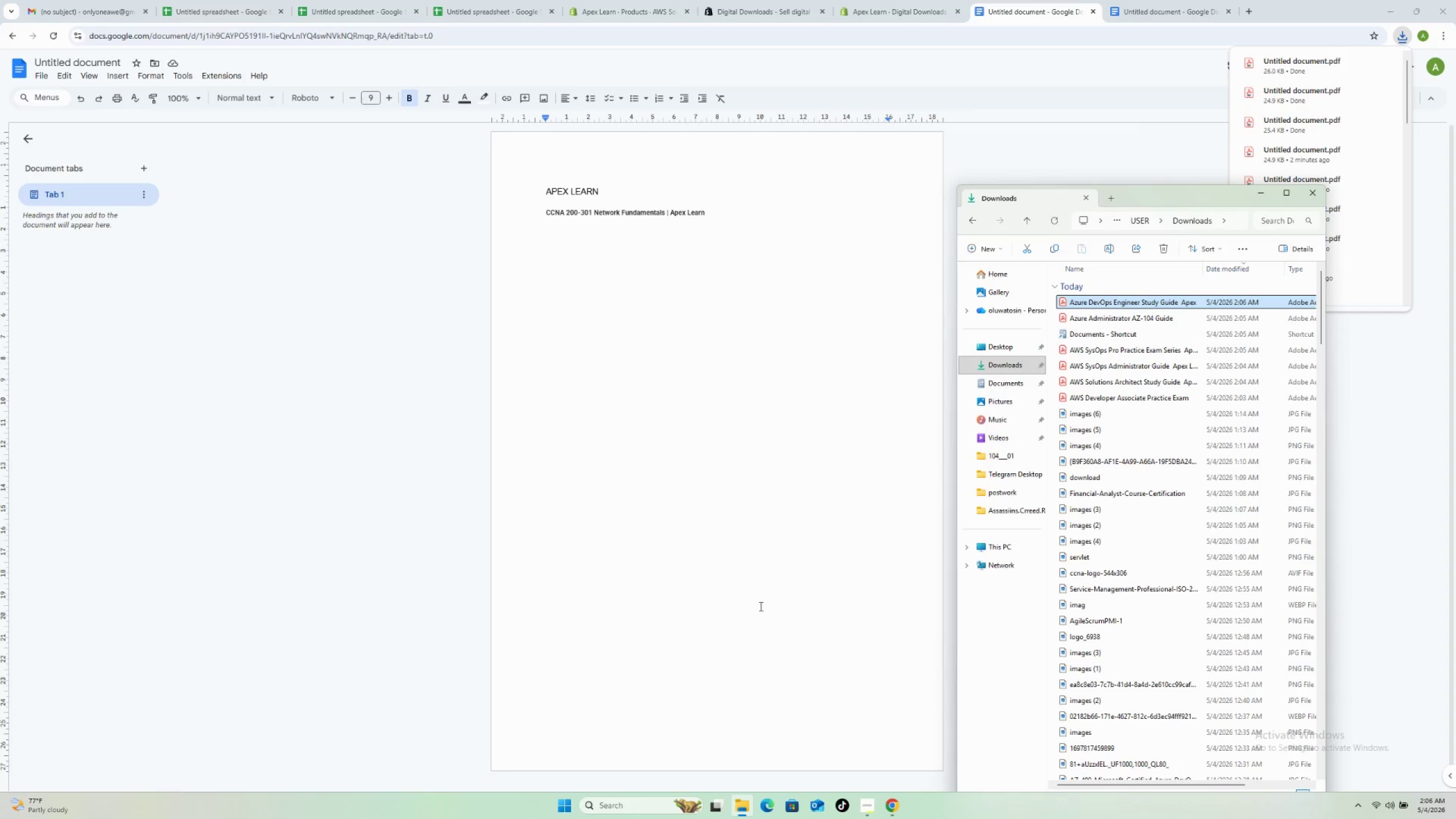 
left_click([1002, 367])
 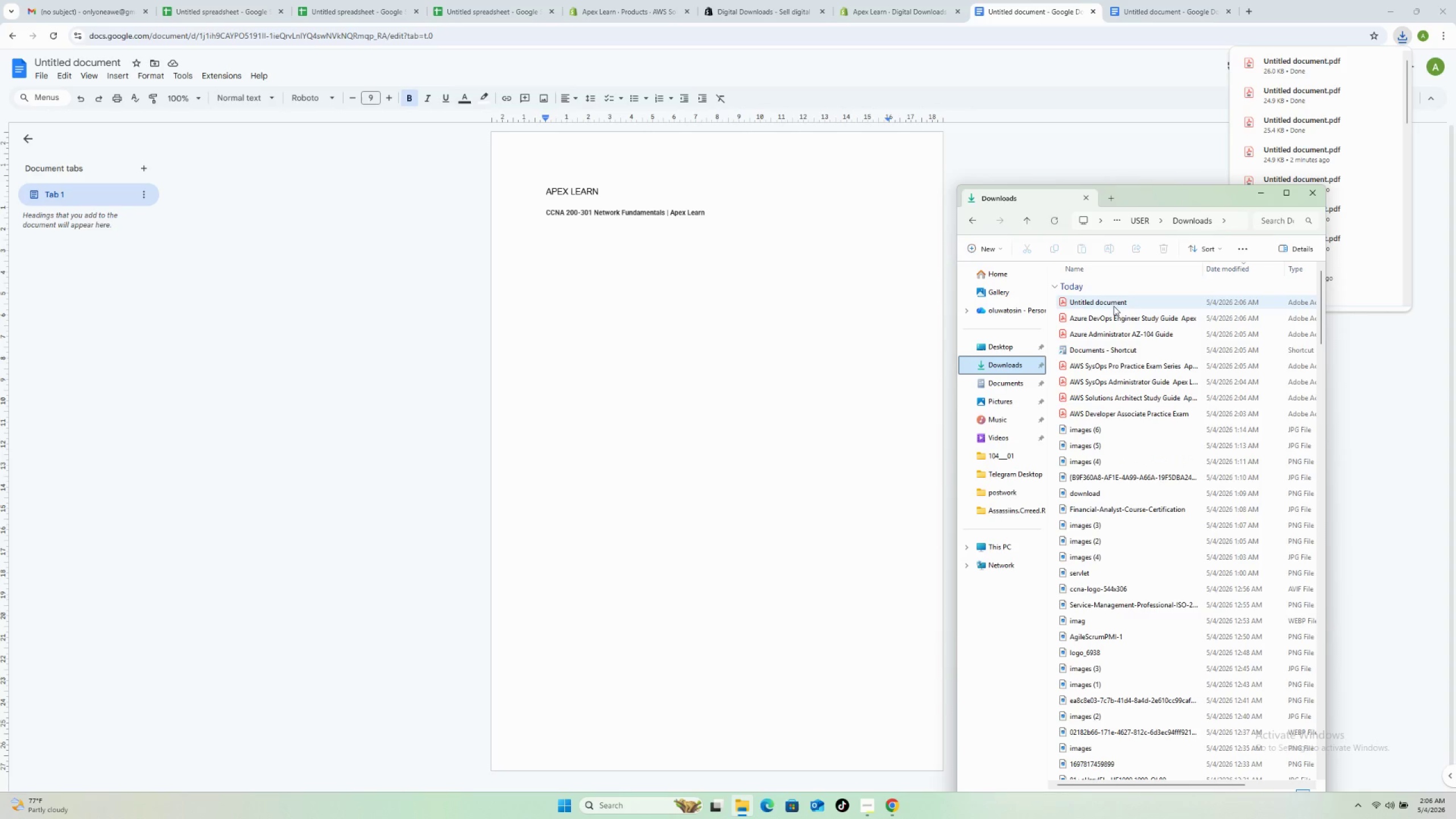 
left_click([1114, 300])
 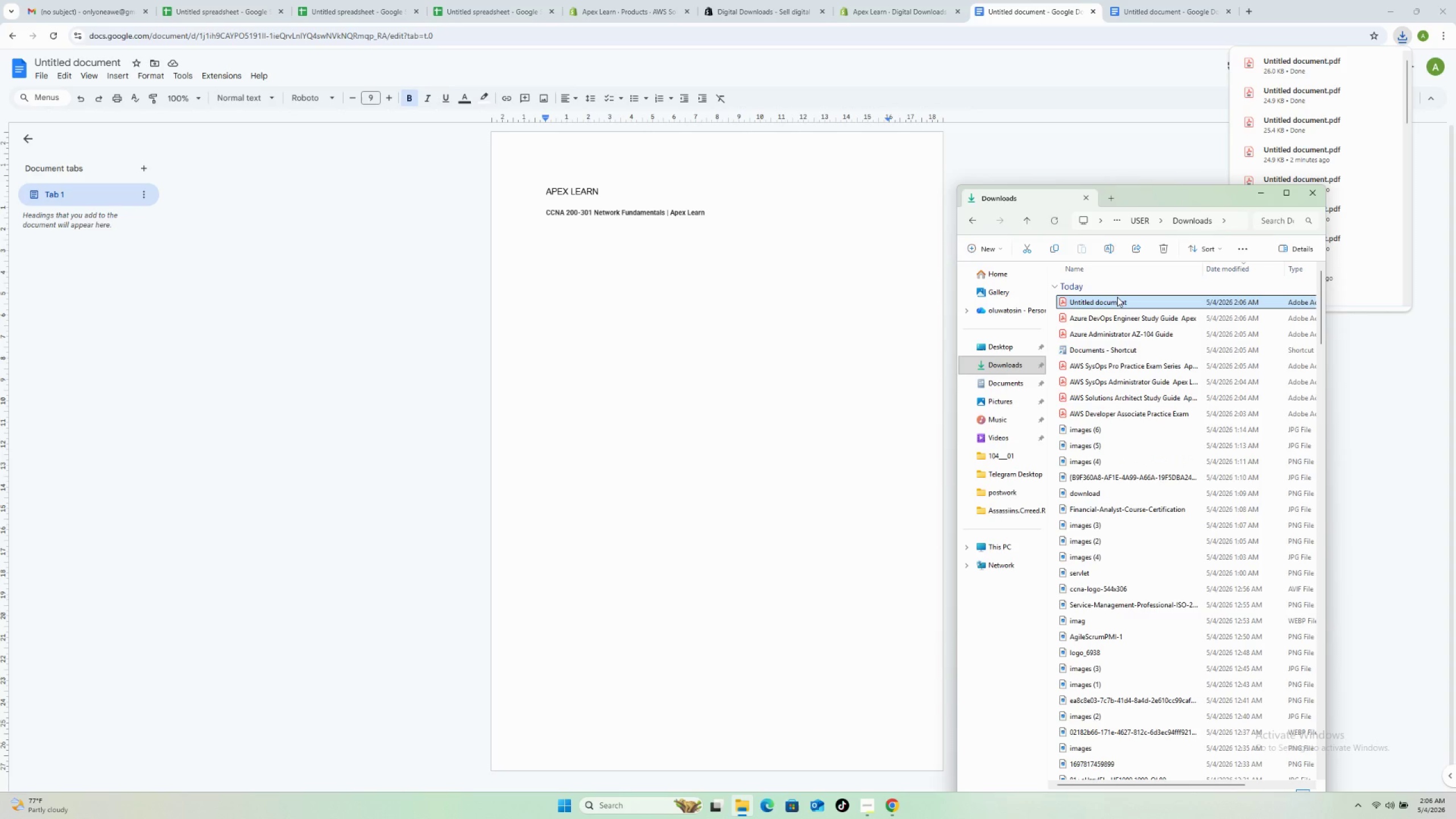 
key(F2)
 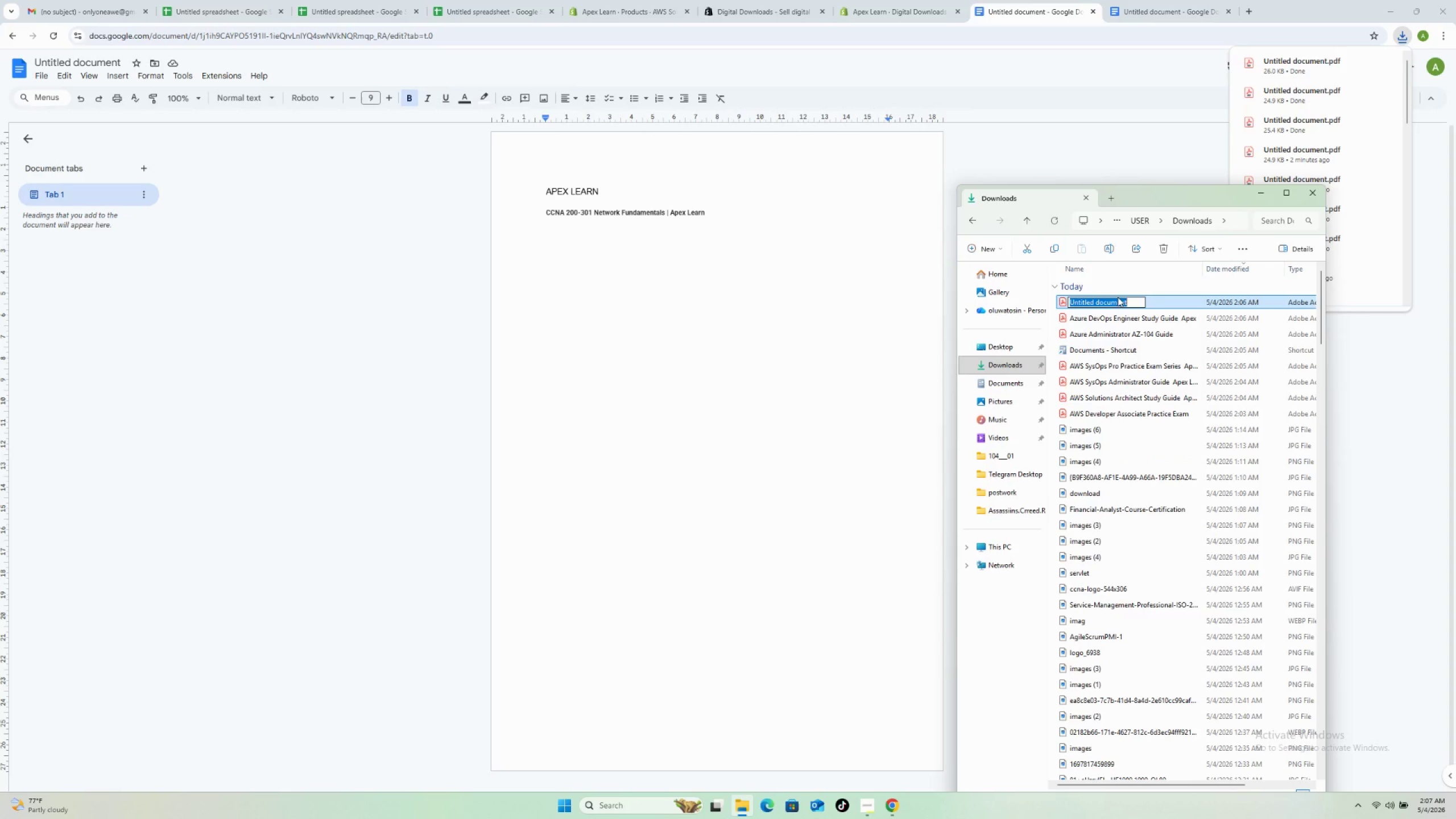 
key(Control+V)
 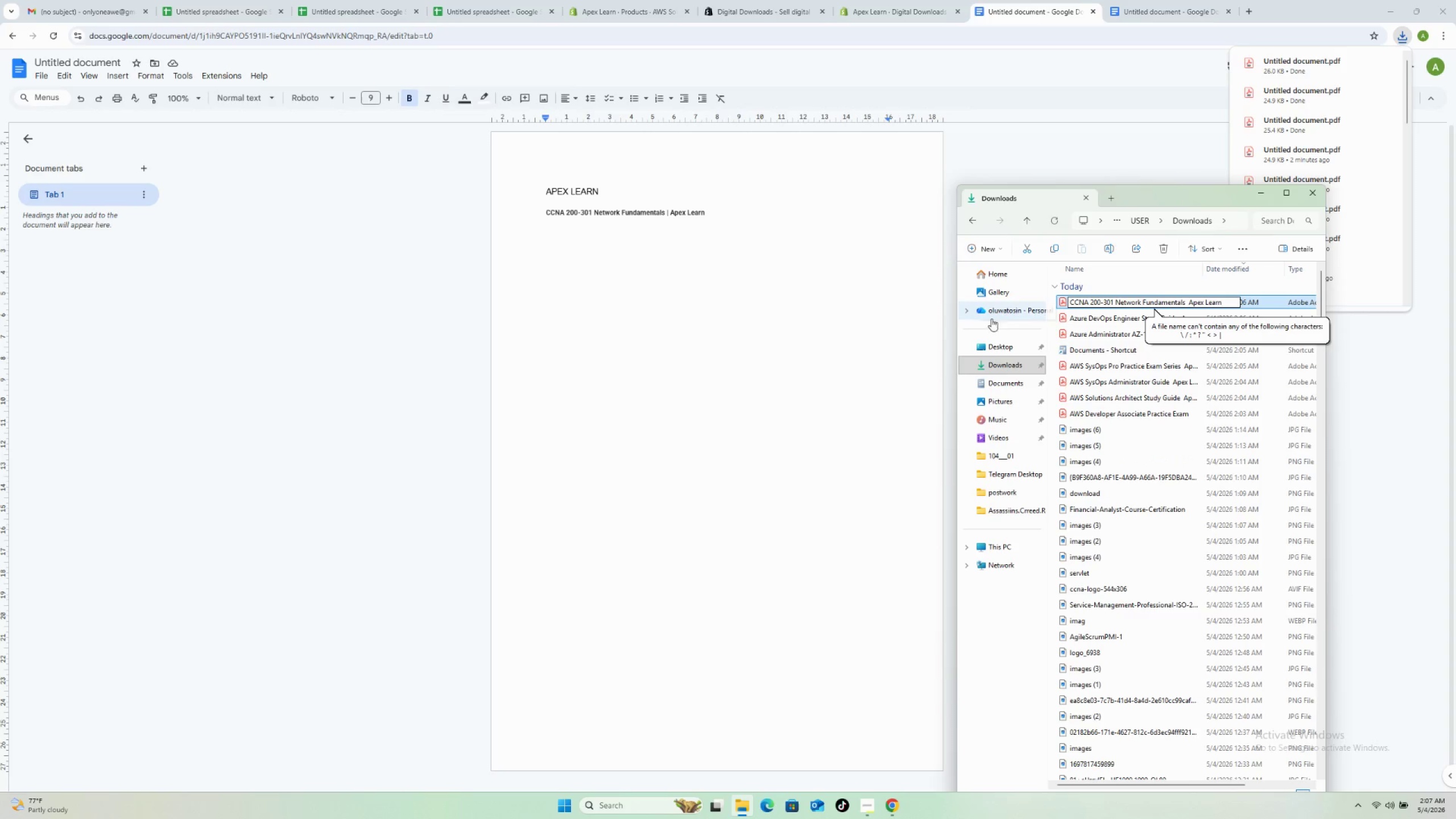 
left_click_drag(start_coordinate=[837, 336], to_coordinate=[834, 330])
 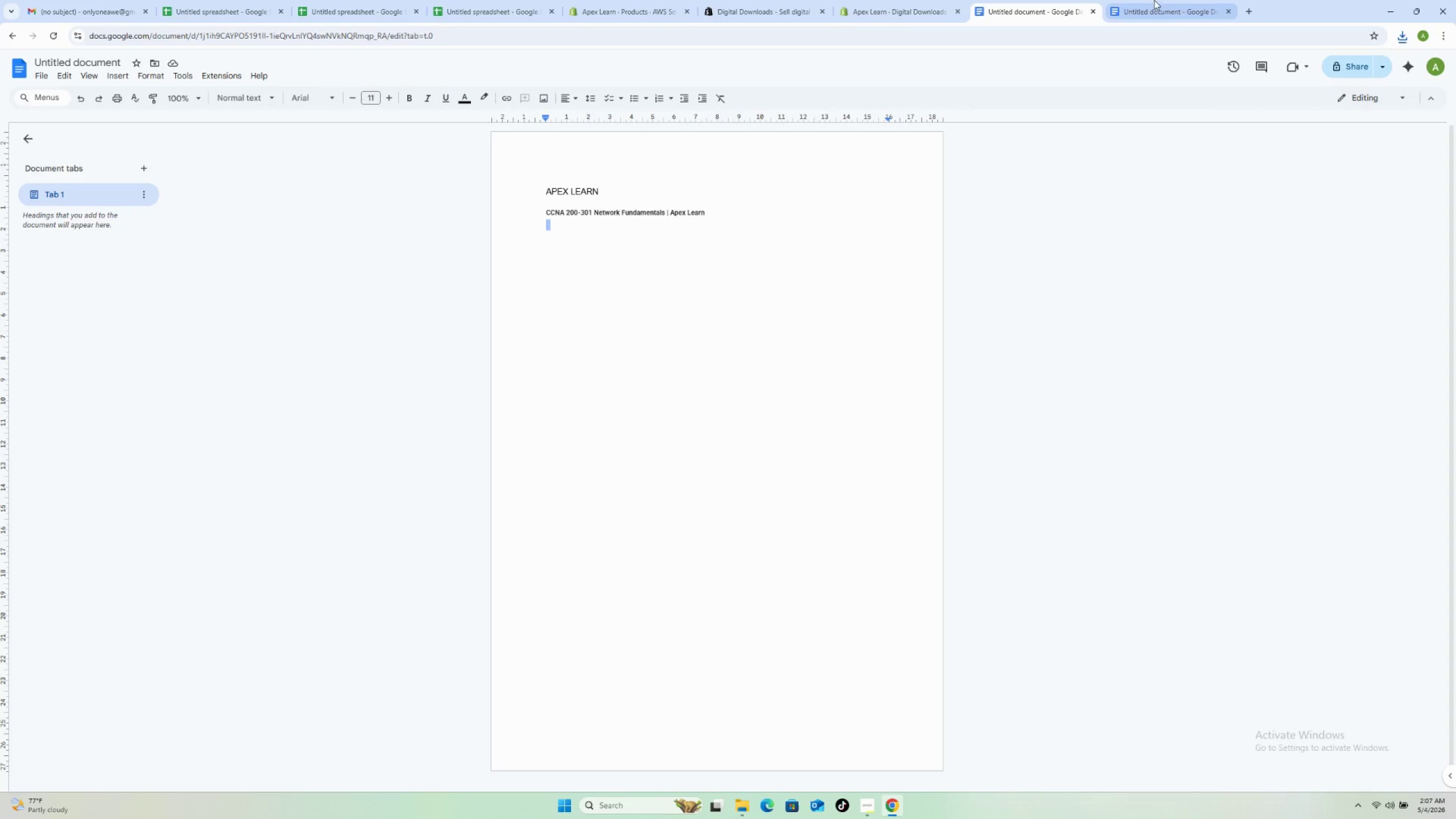 
left_click([1161, 4])
 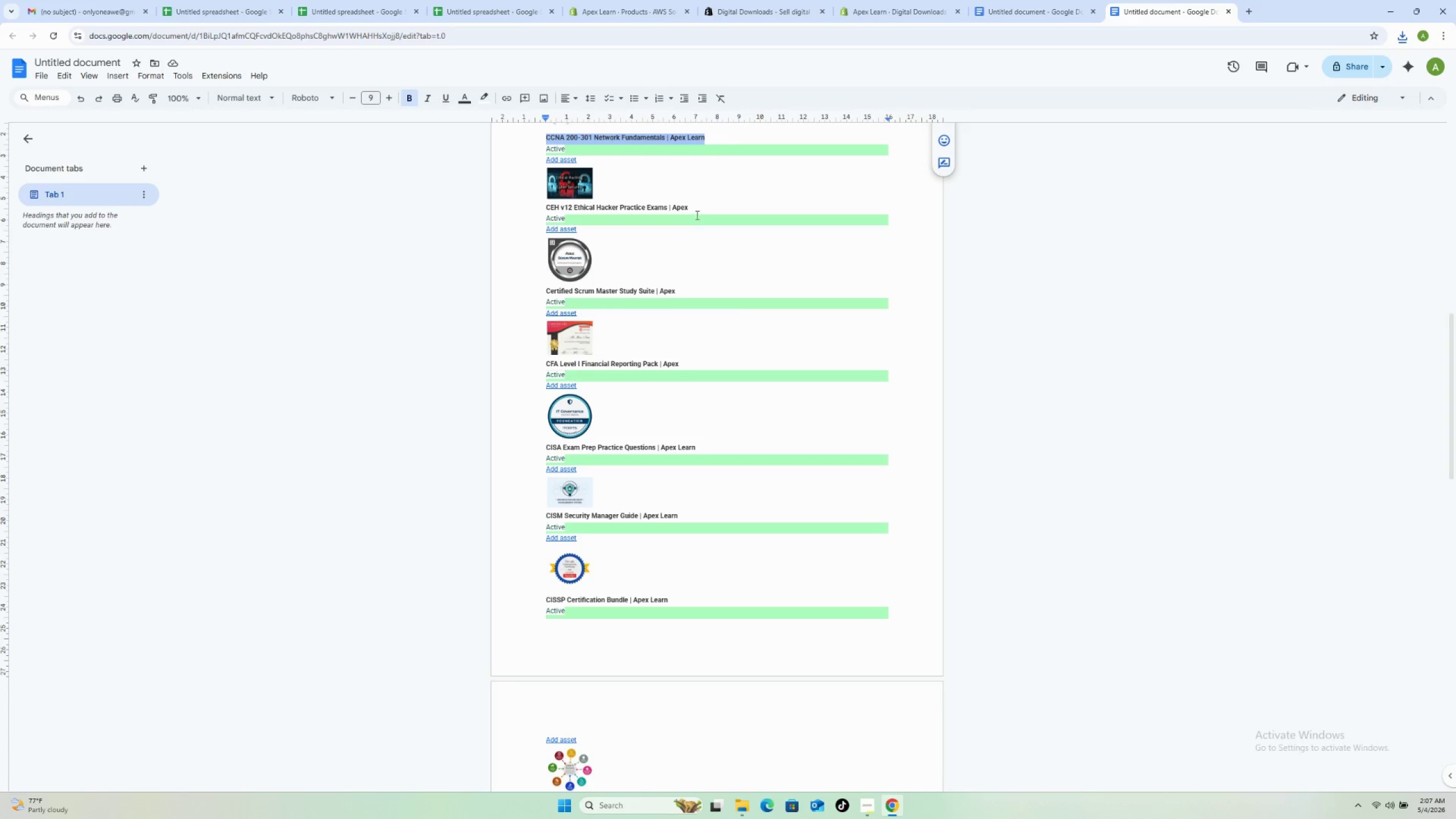 
left_click_drag(start_coordinate=[694, 209], to_coordinate=[533, 202])
 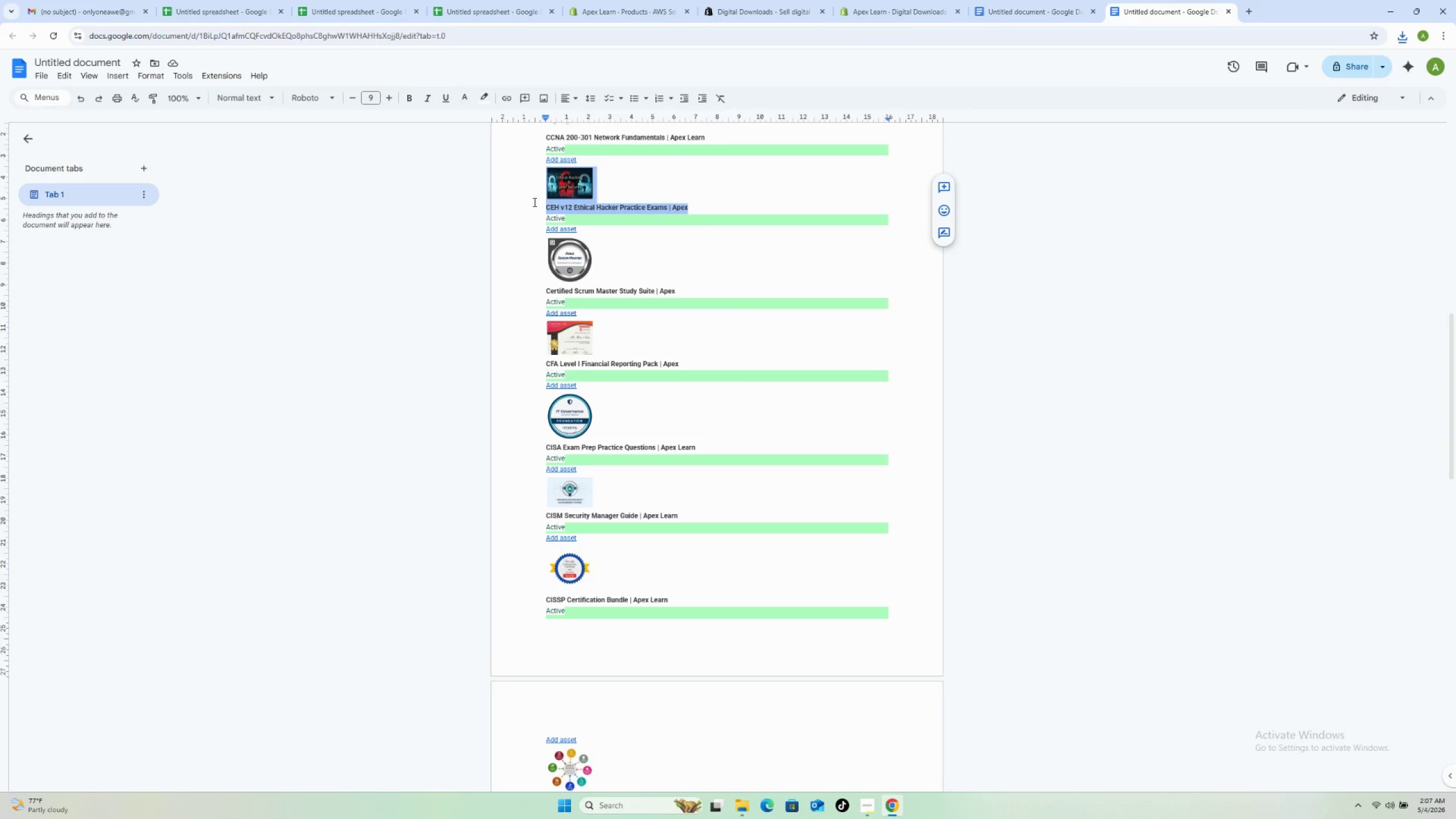 
left_click([533, 202])
 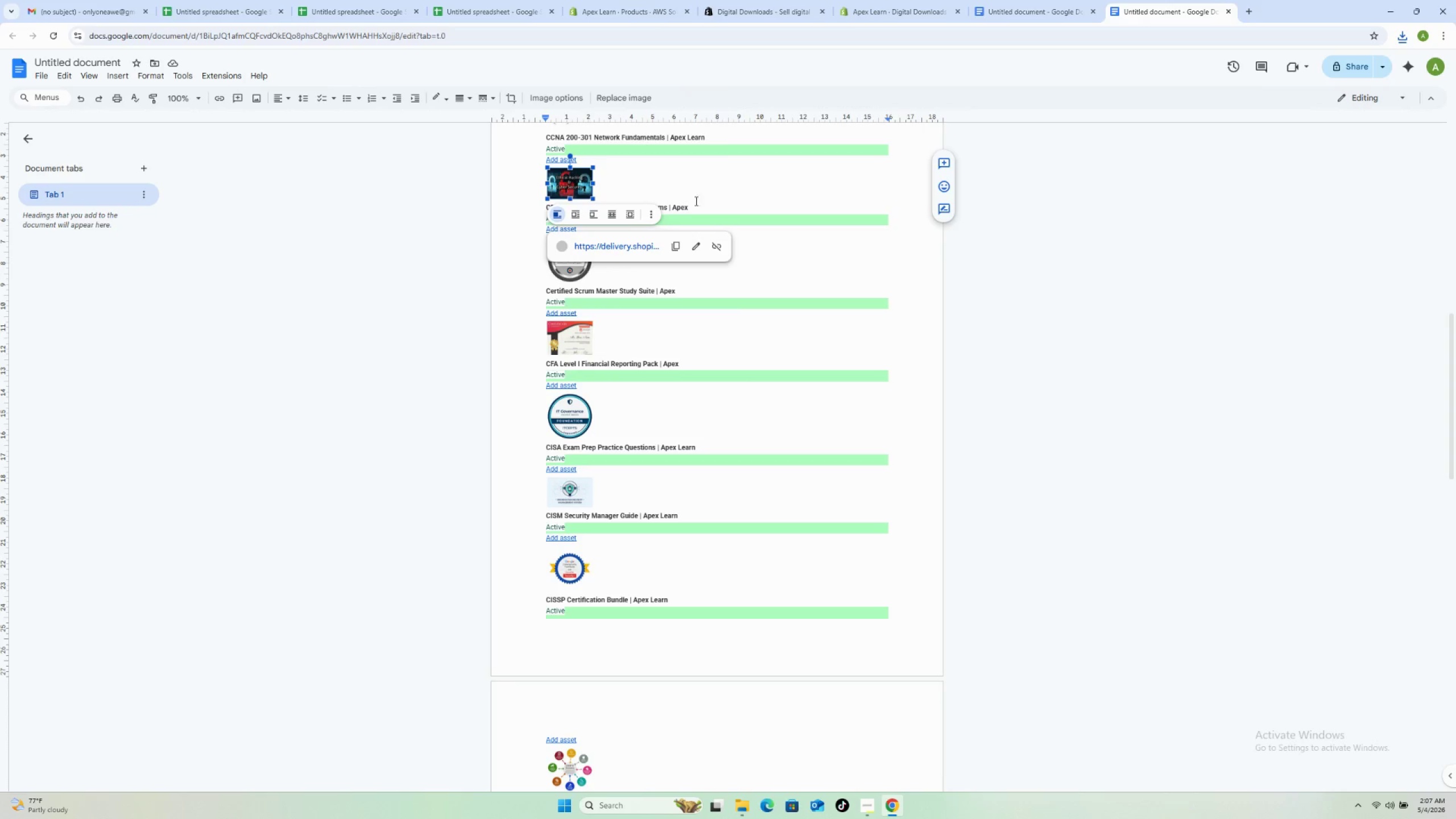 
left_click([720, 202])
 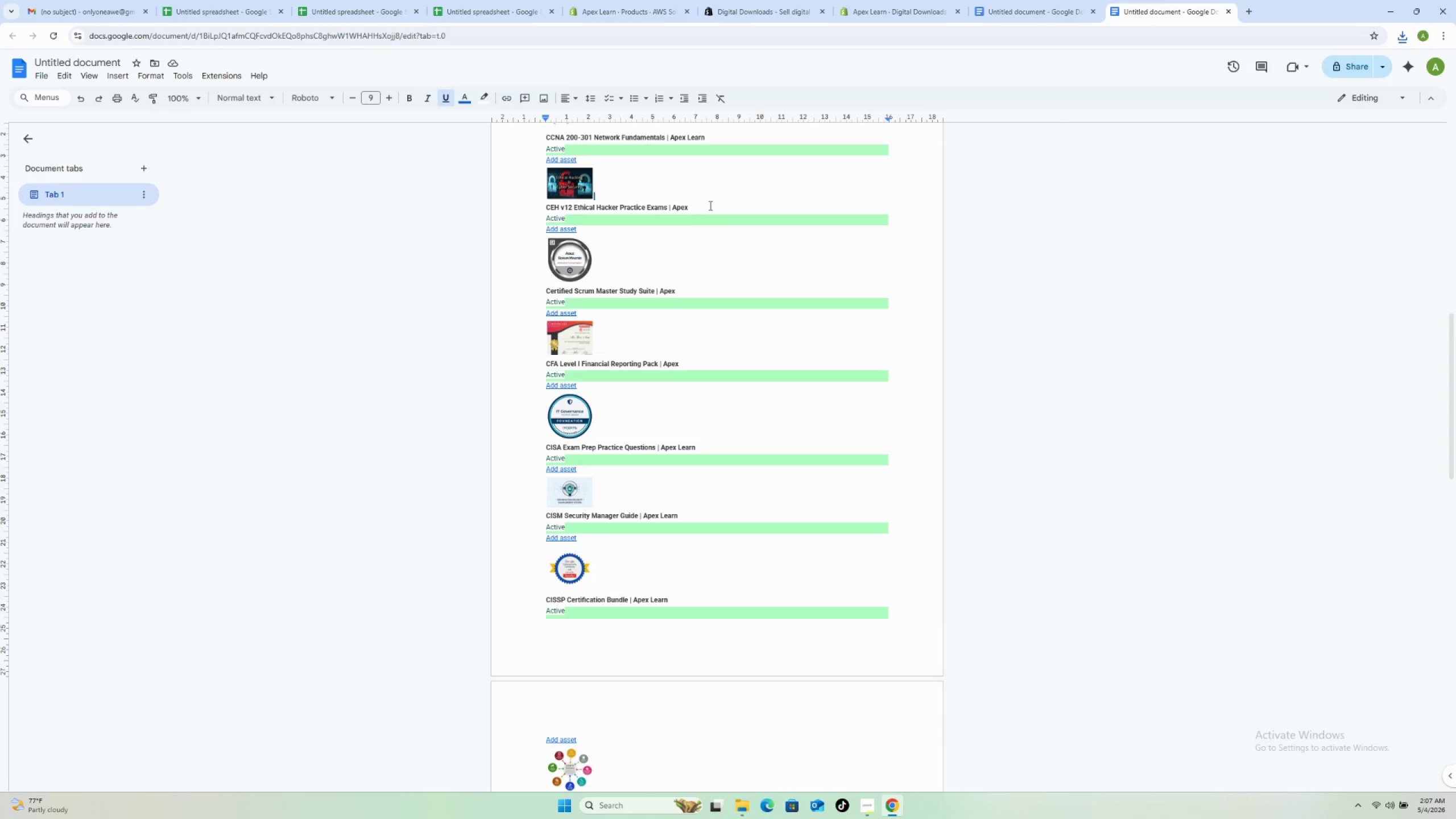 
left_click_drag(start_coordinate=[709, 205], to_coordinate=[546, 210])
 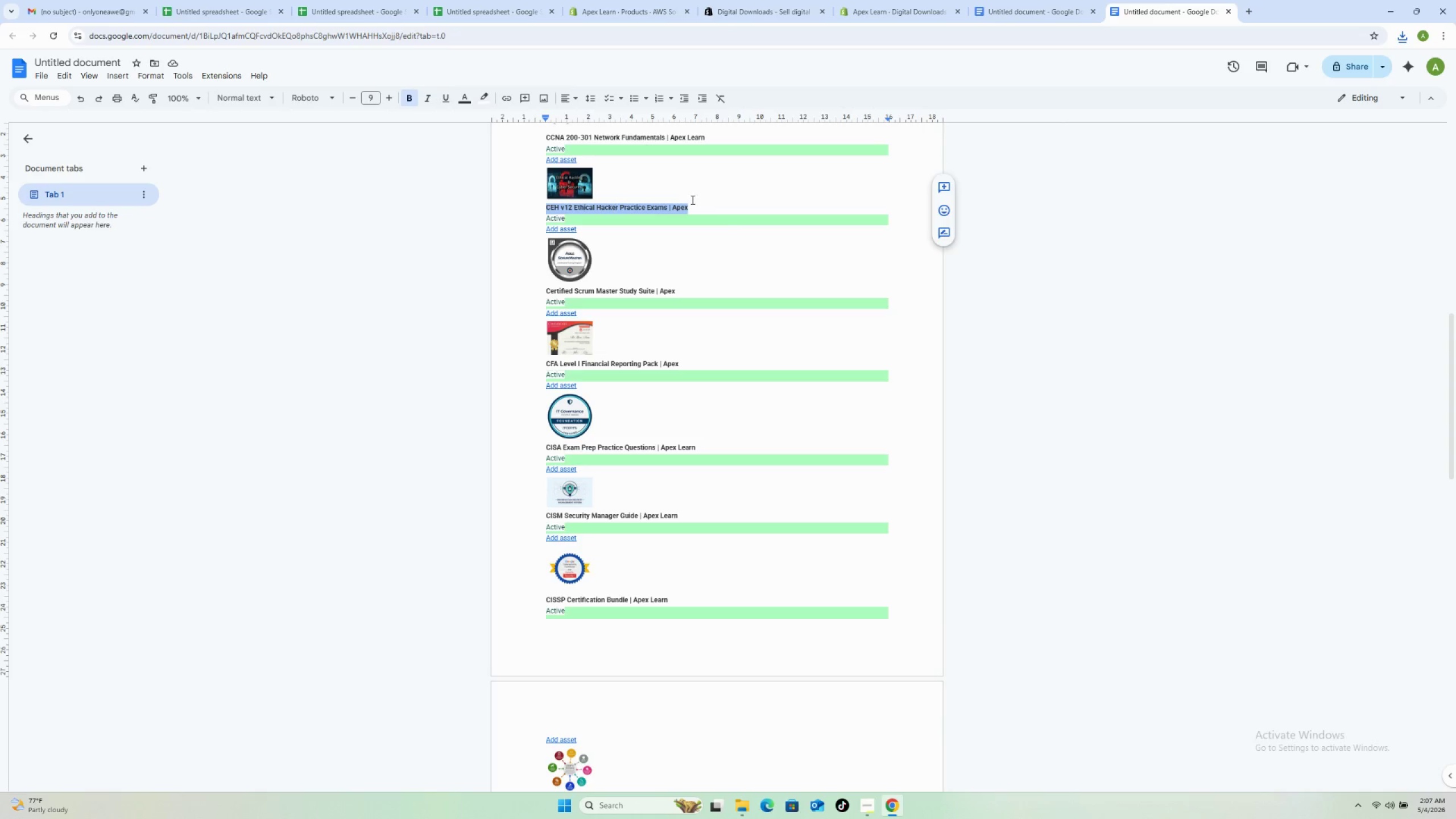 
key(Control+C)
 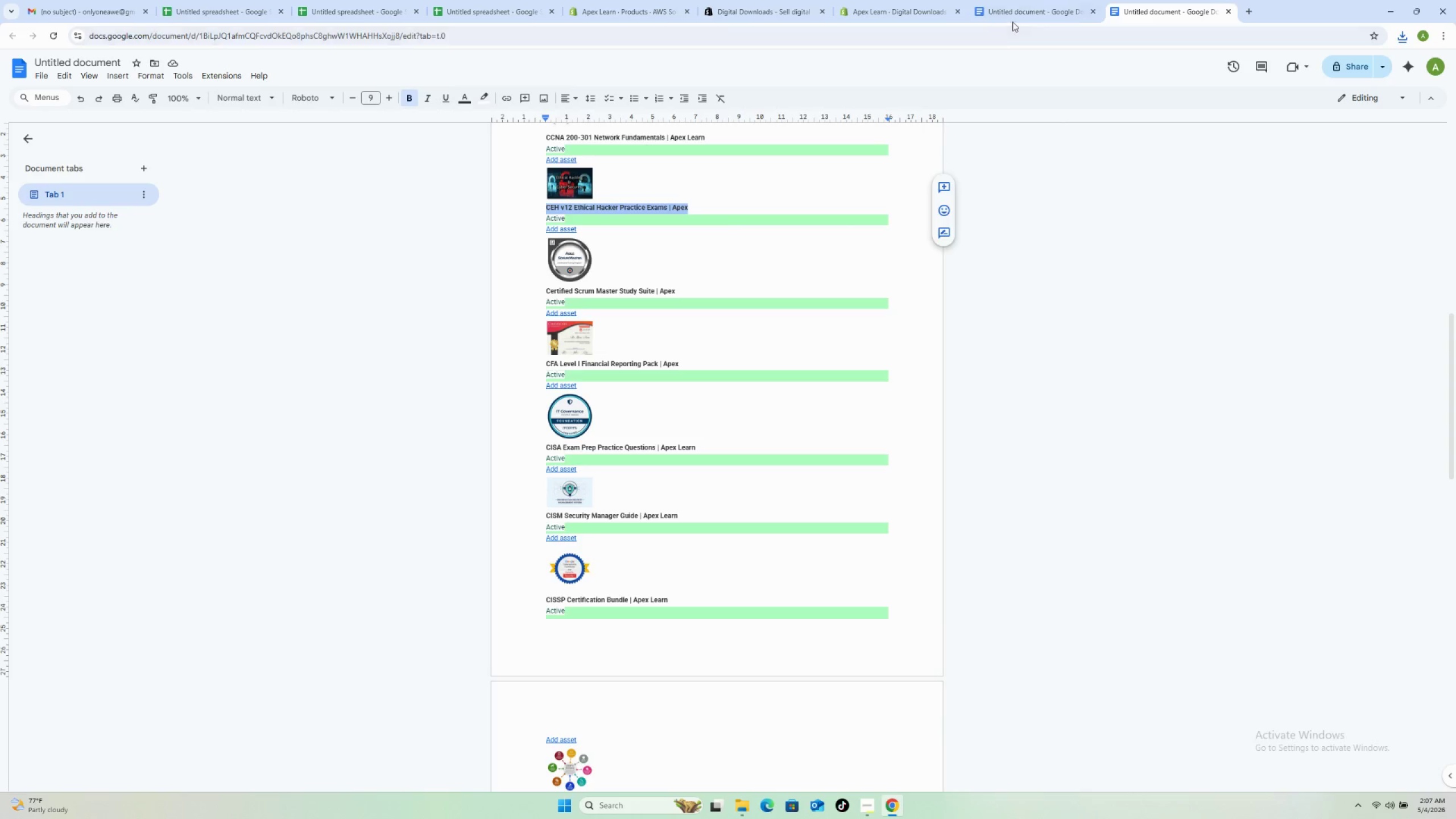 
left_click([1021, 7])
 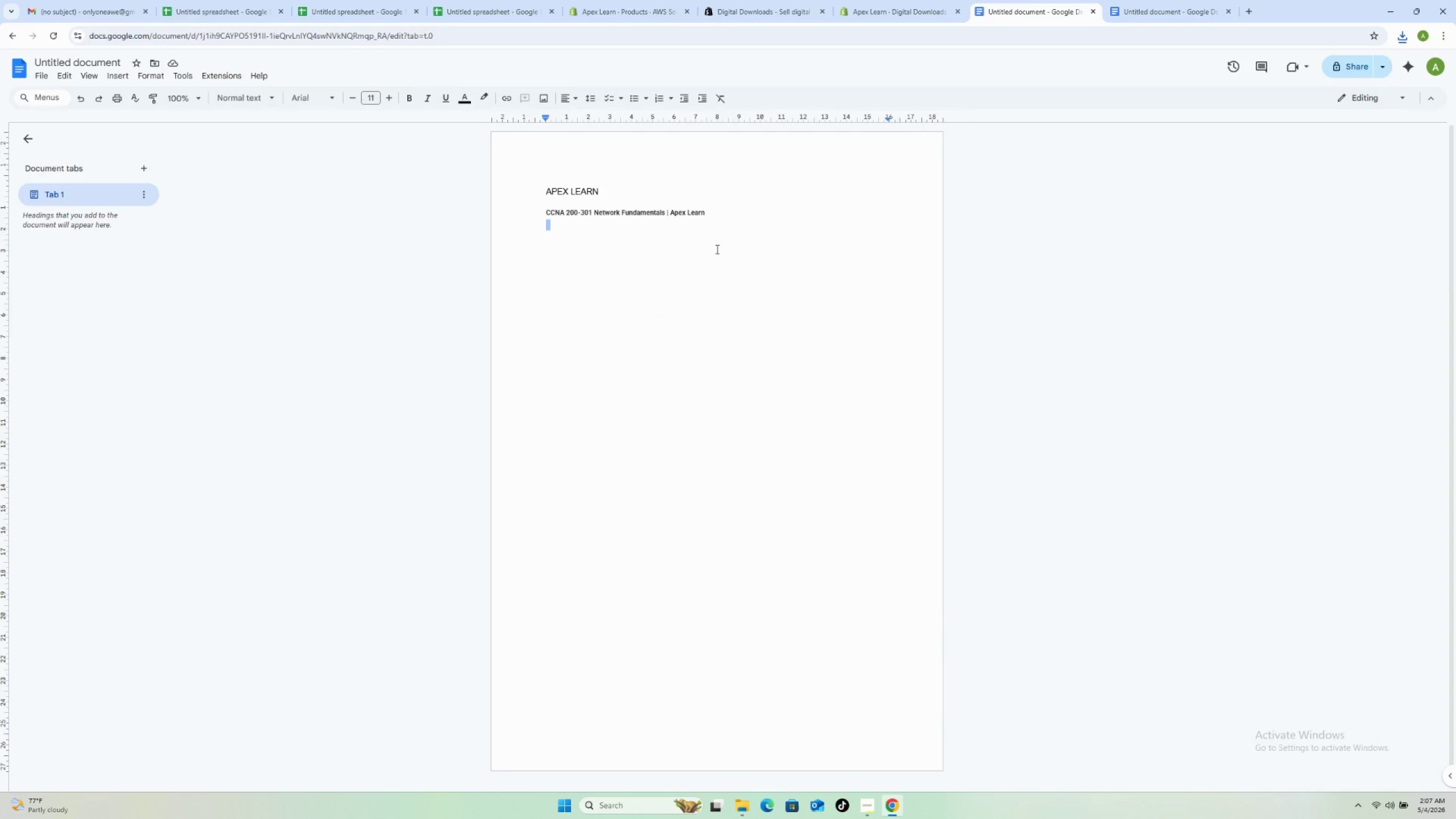 
left_click([714, 250])
 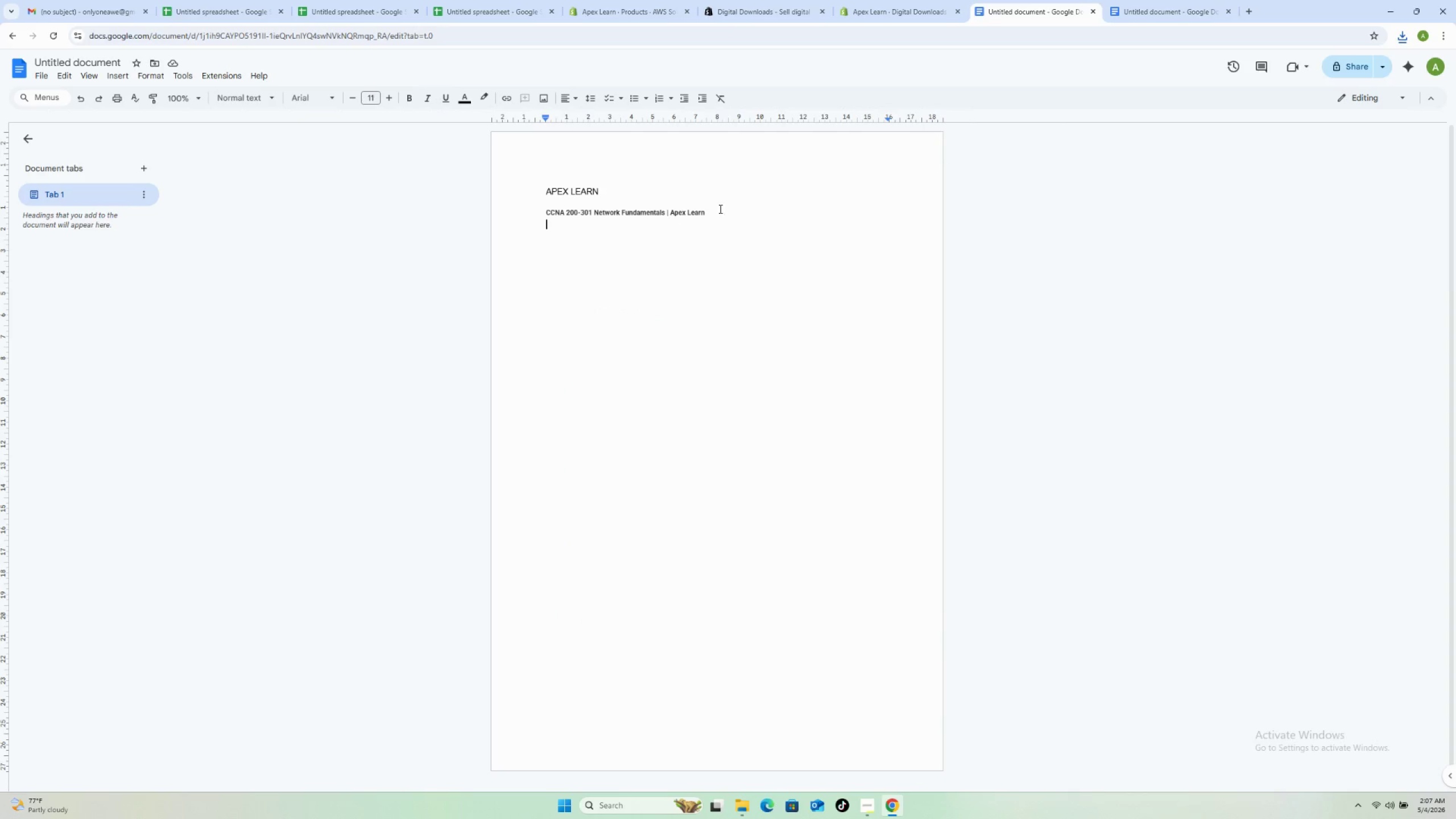 
left_click_drag(start_coordinate=[731, 207], to_coordinate=[545, 221])
 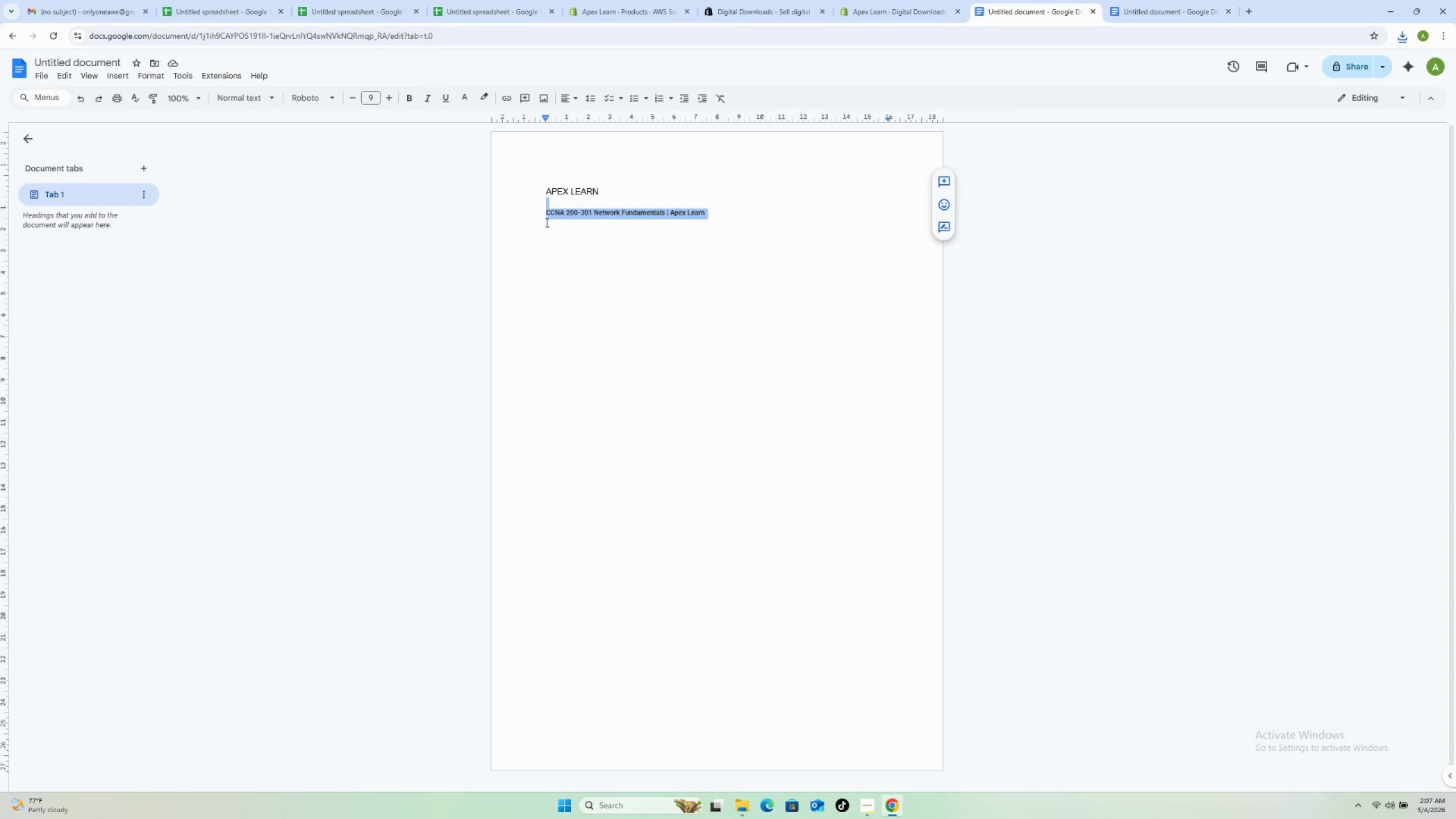 
key(Control+V)
 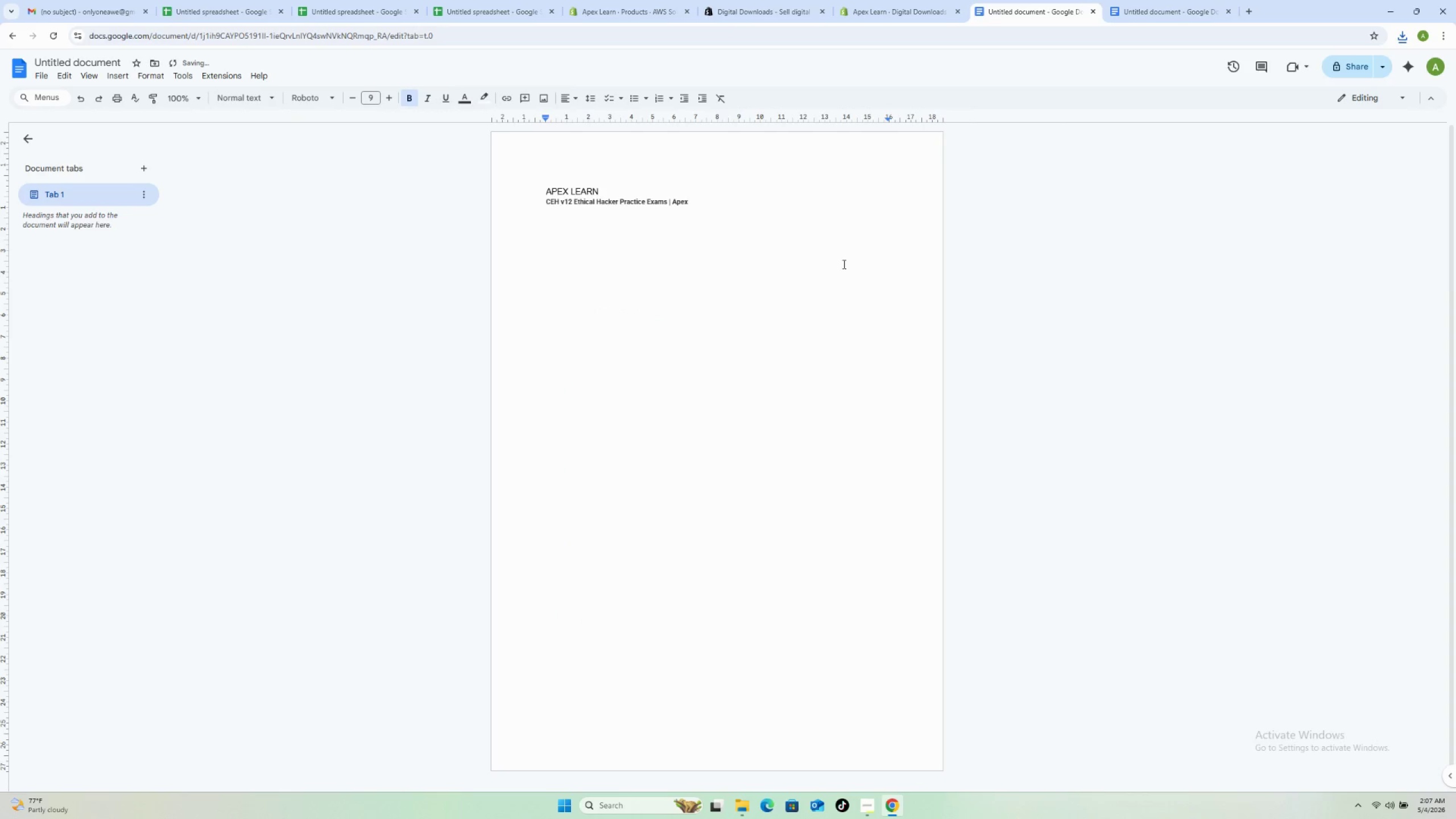 
hold_key(key=ControlLeft, duration=0.34)
 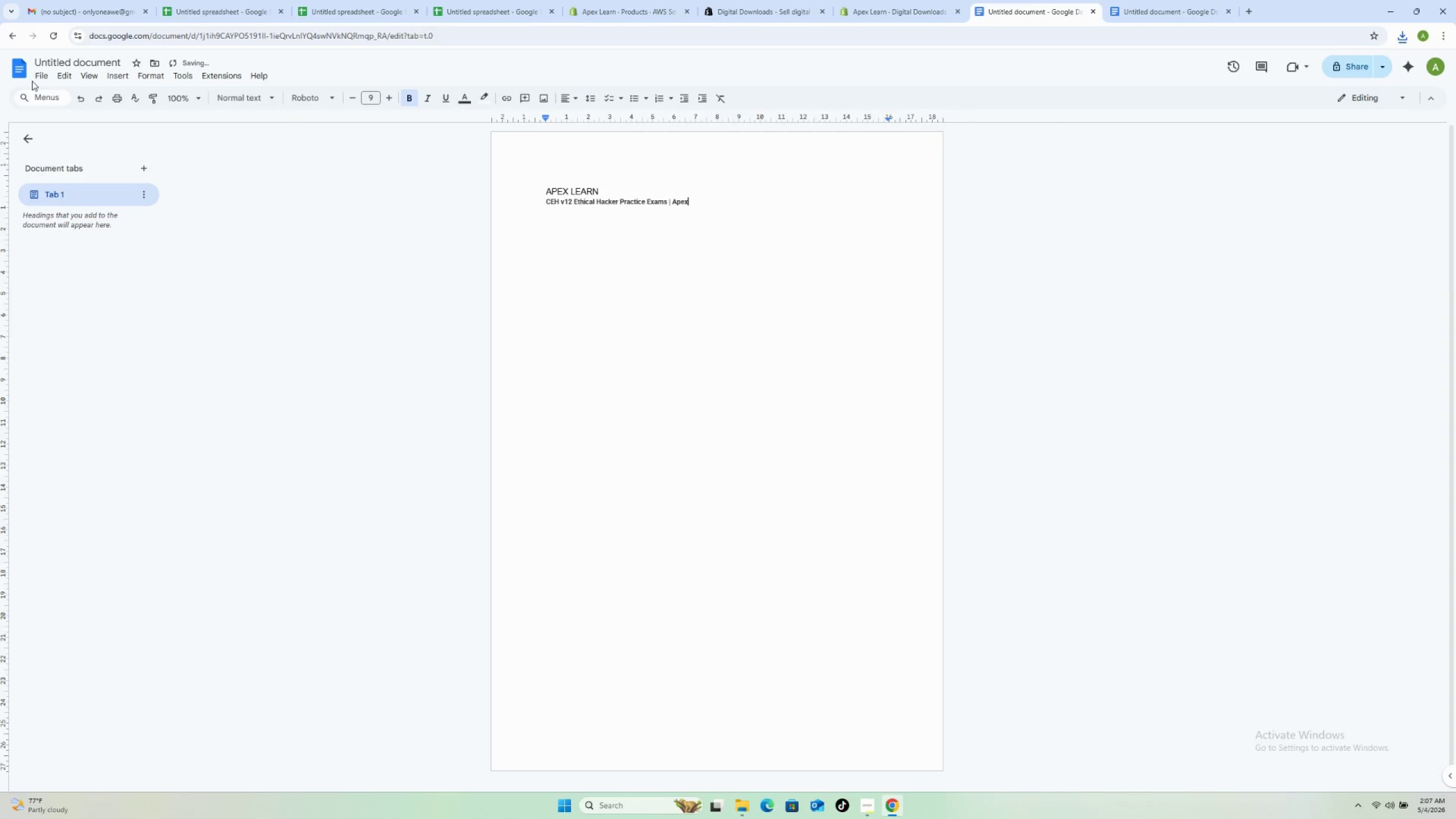 
left_click([34, 78])
 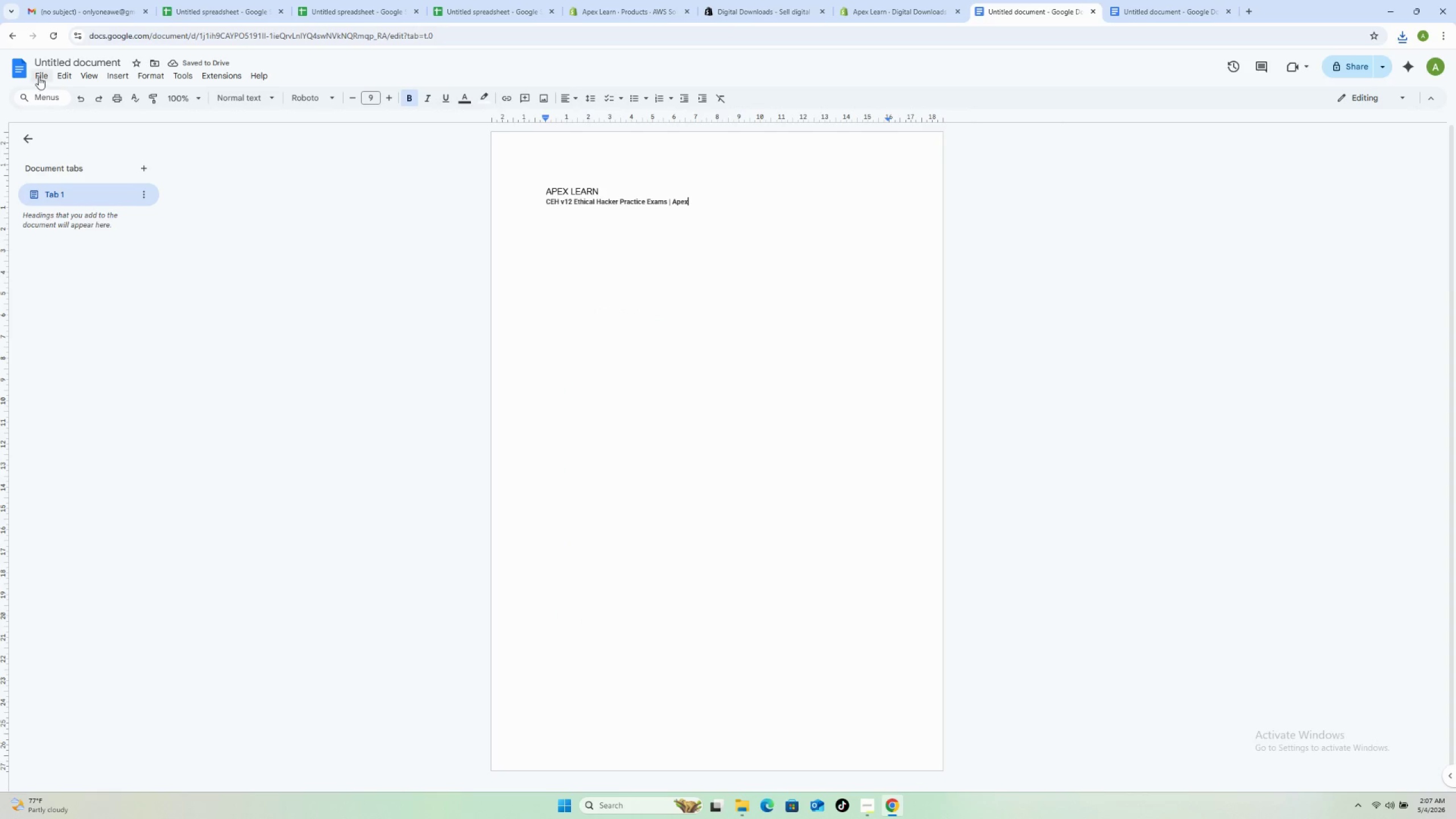 
left_click([39, 77])
 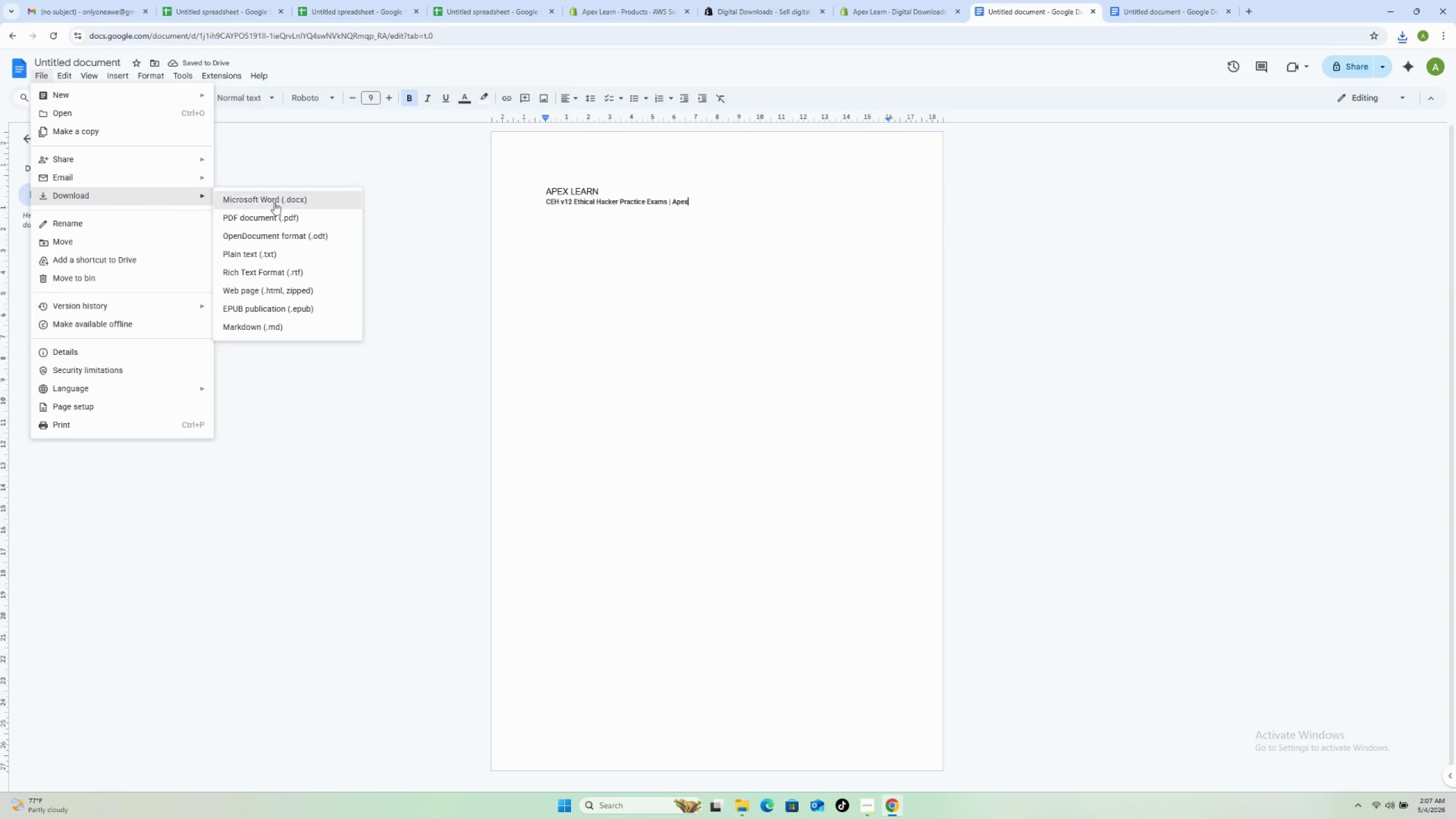 
left_click([280, 218])
 